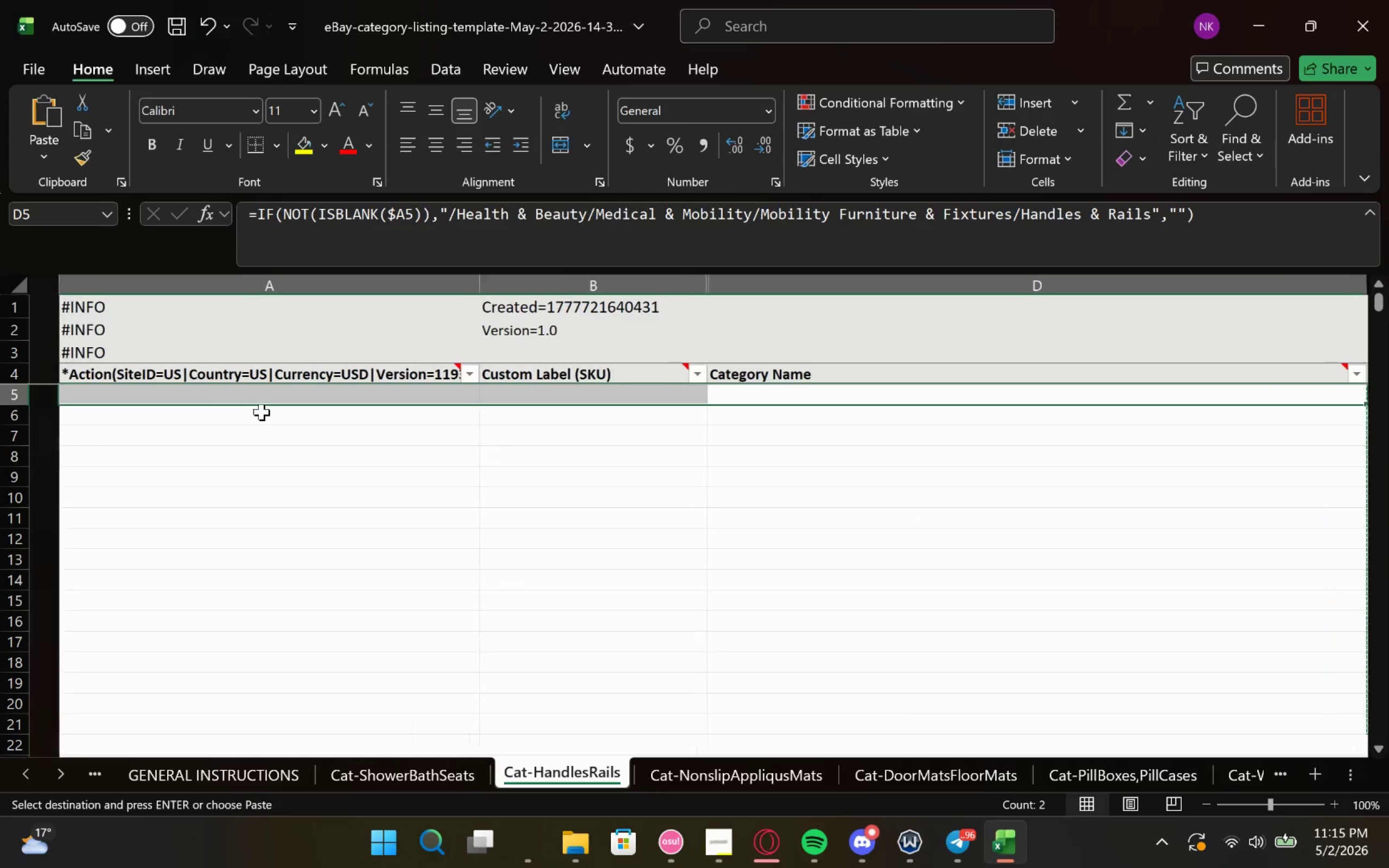 
left_click([297, 402])
 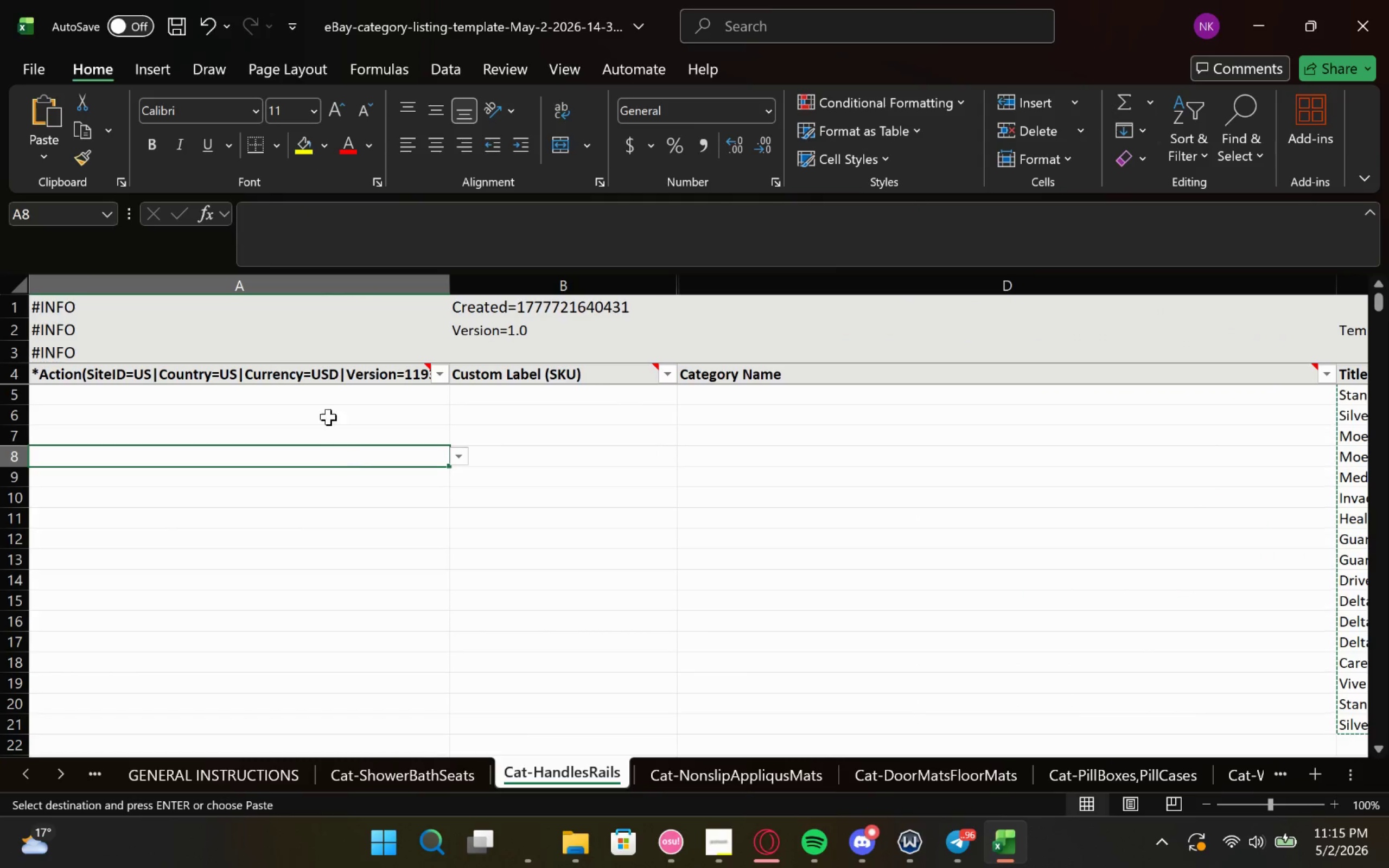 
left_click([327, 392])
 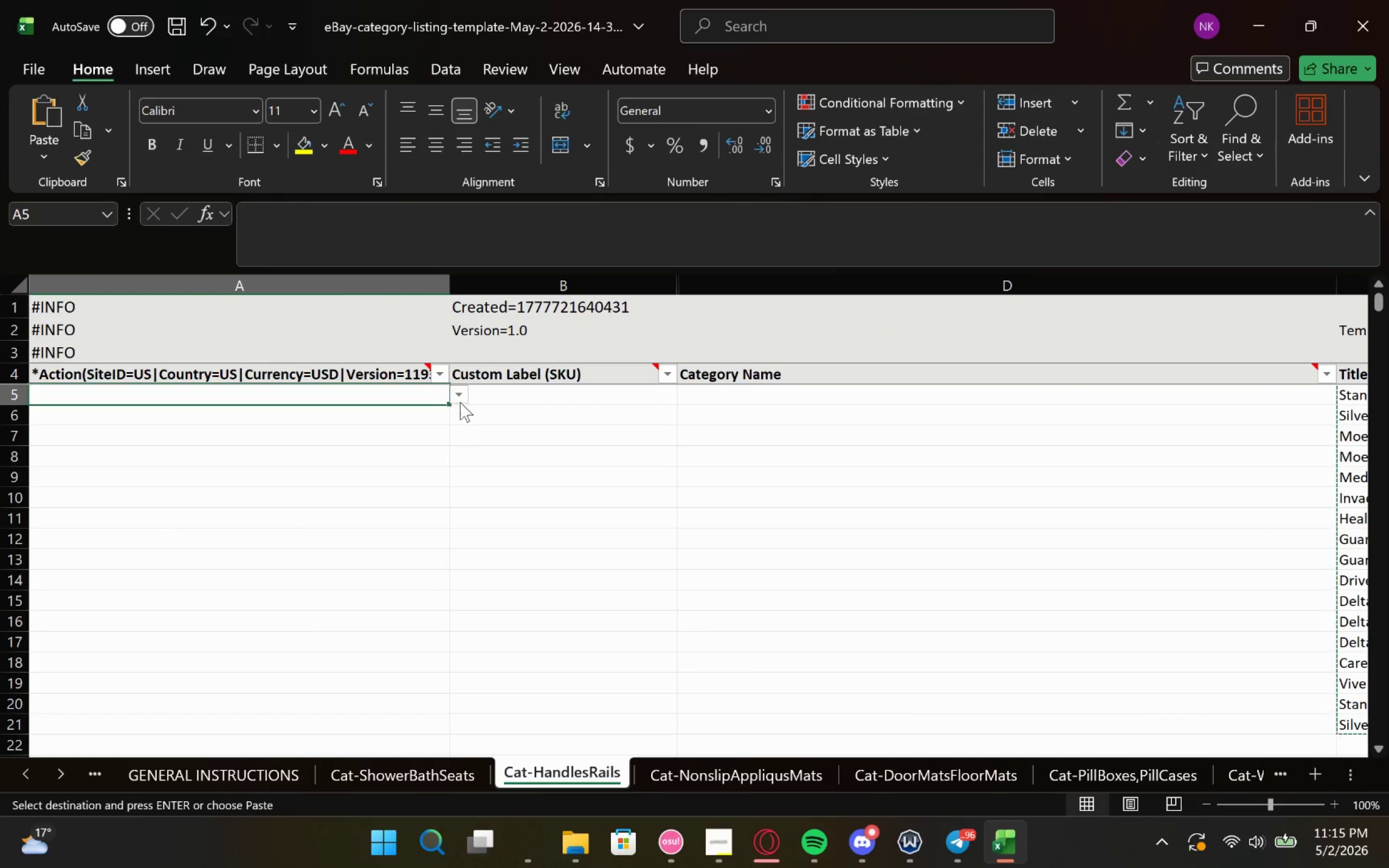 
left_click_drag(start_coordinate=[459, 395], to_coordinate=[1388, 395])
 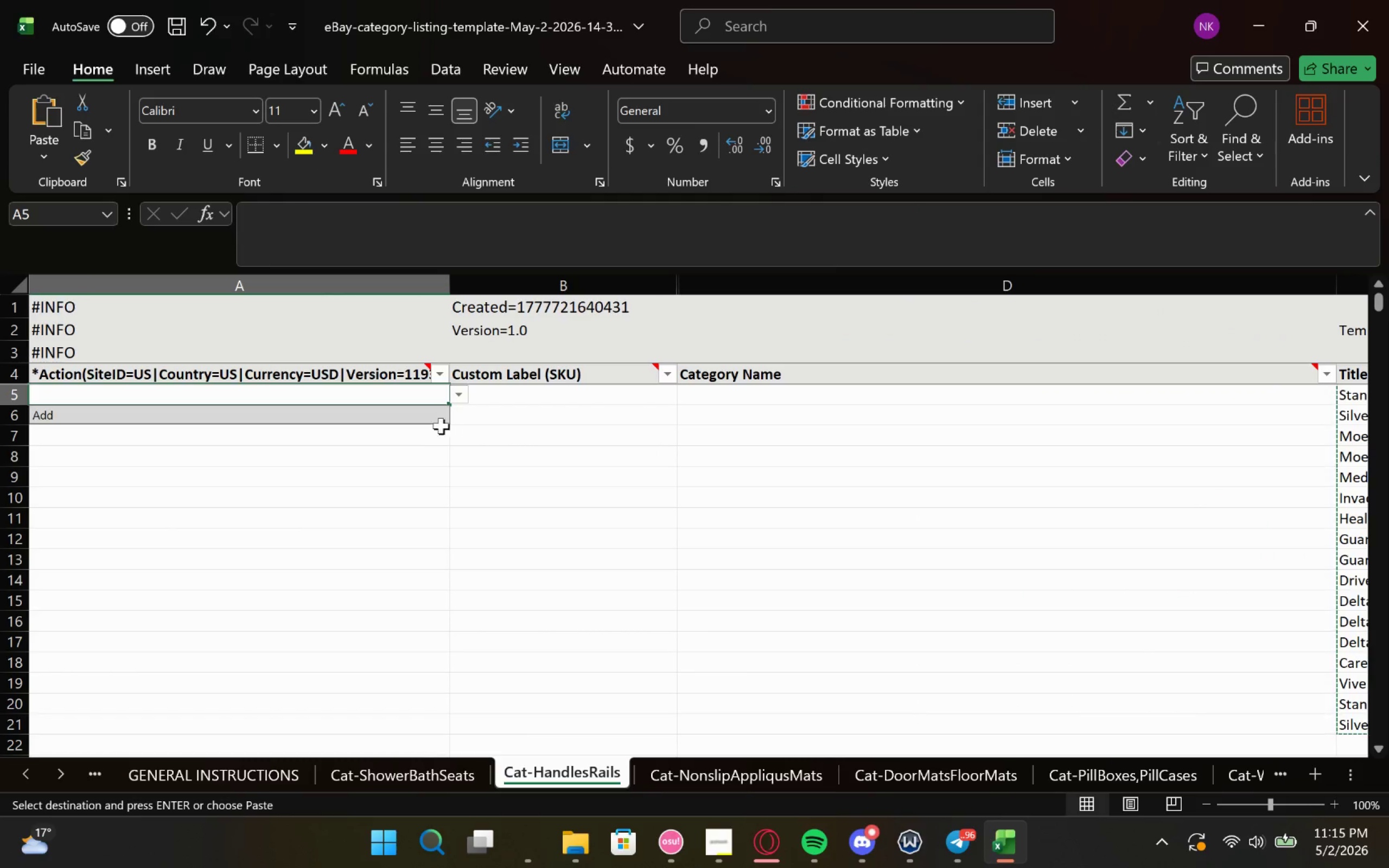 
left_click([417, 417])
 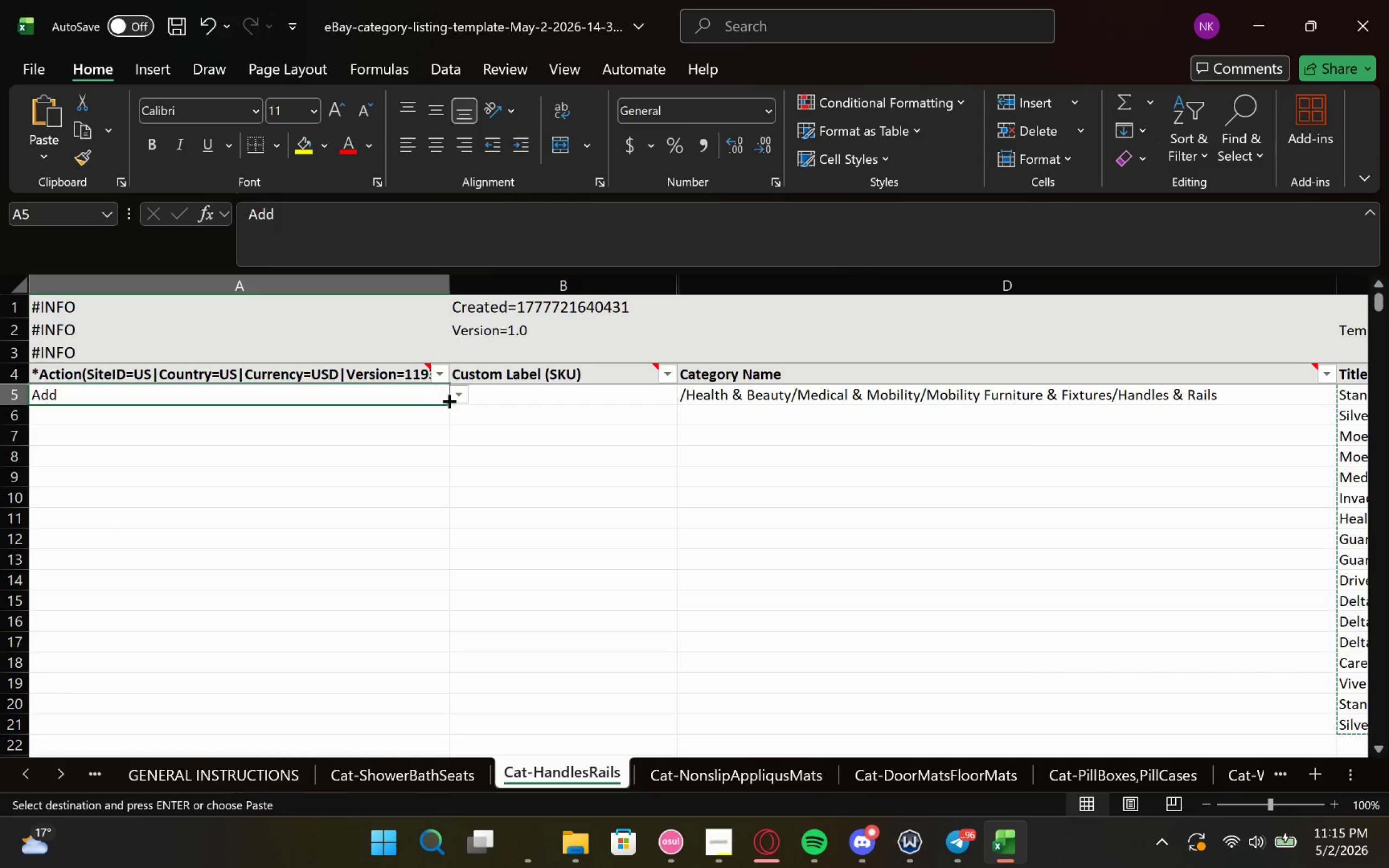 
left_click_drag(start_coordinate=[449, 403], to_coordinate=[472, 741])
 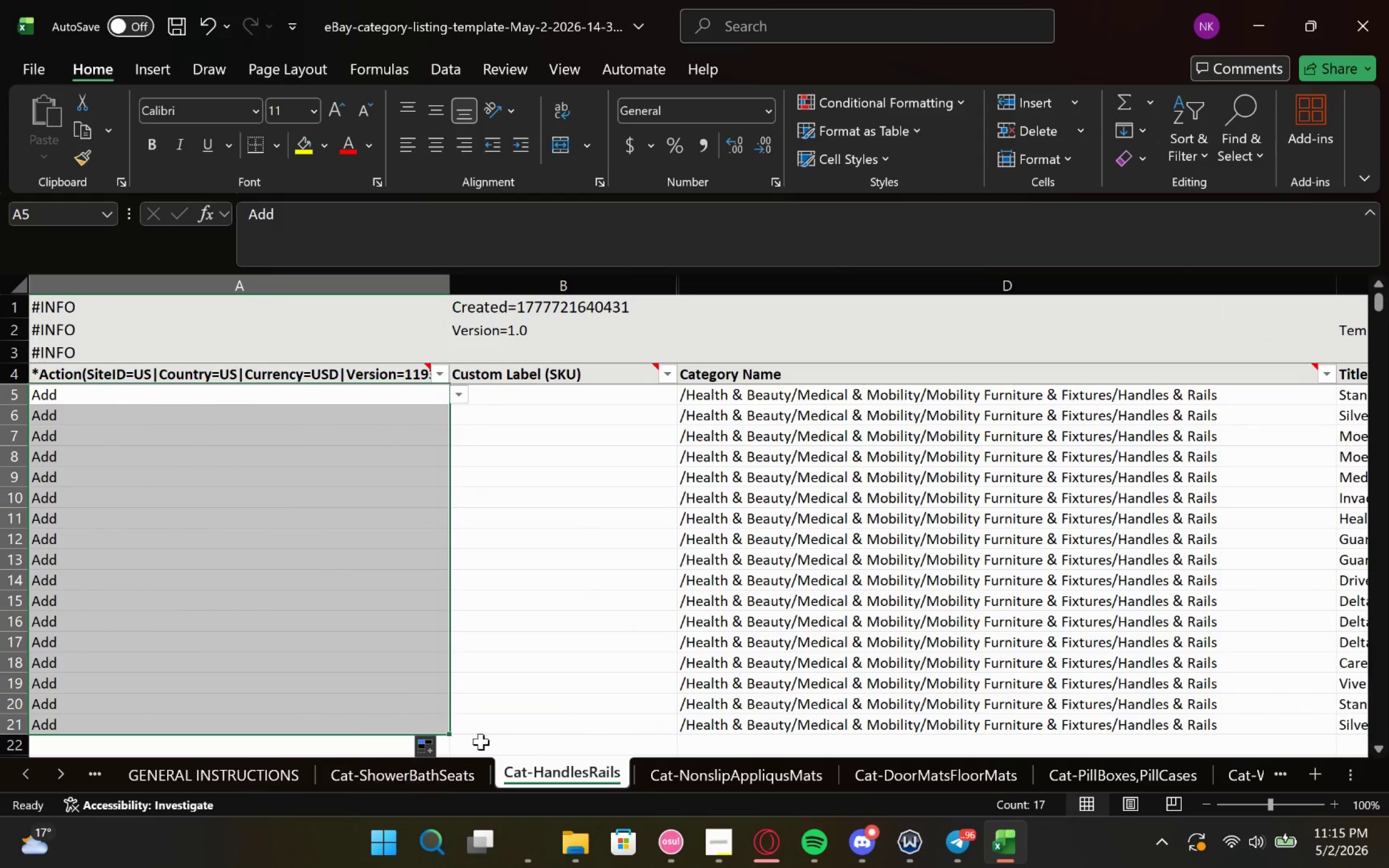 
wait(5.15)
 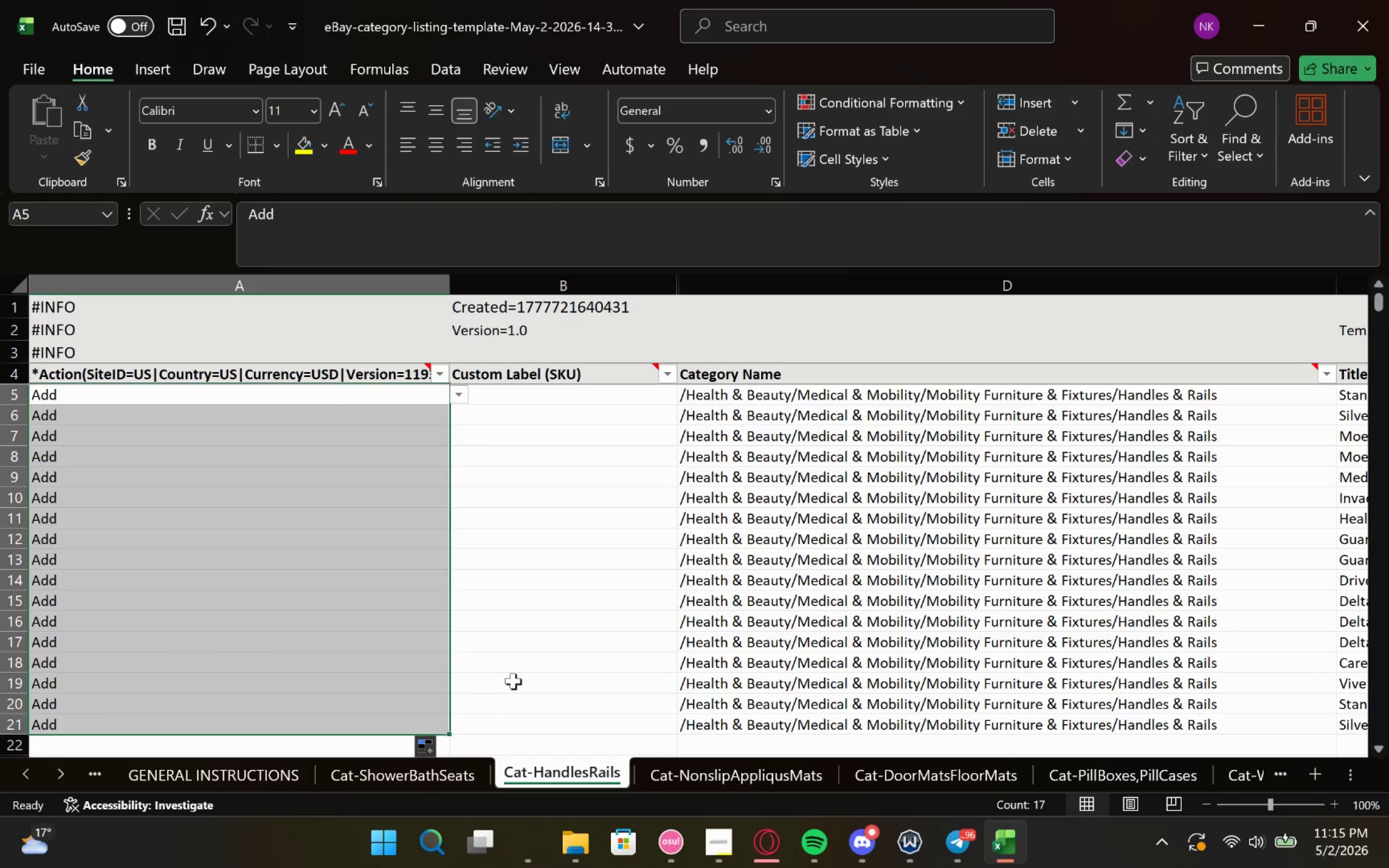 
left_click([703, 768])
 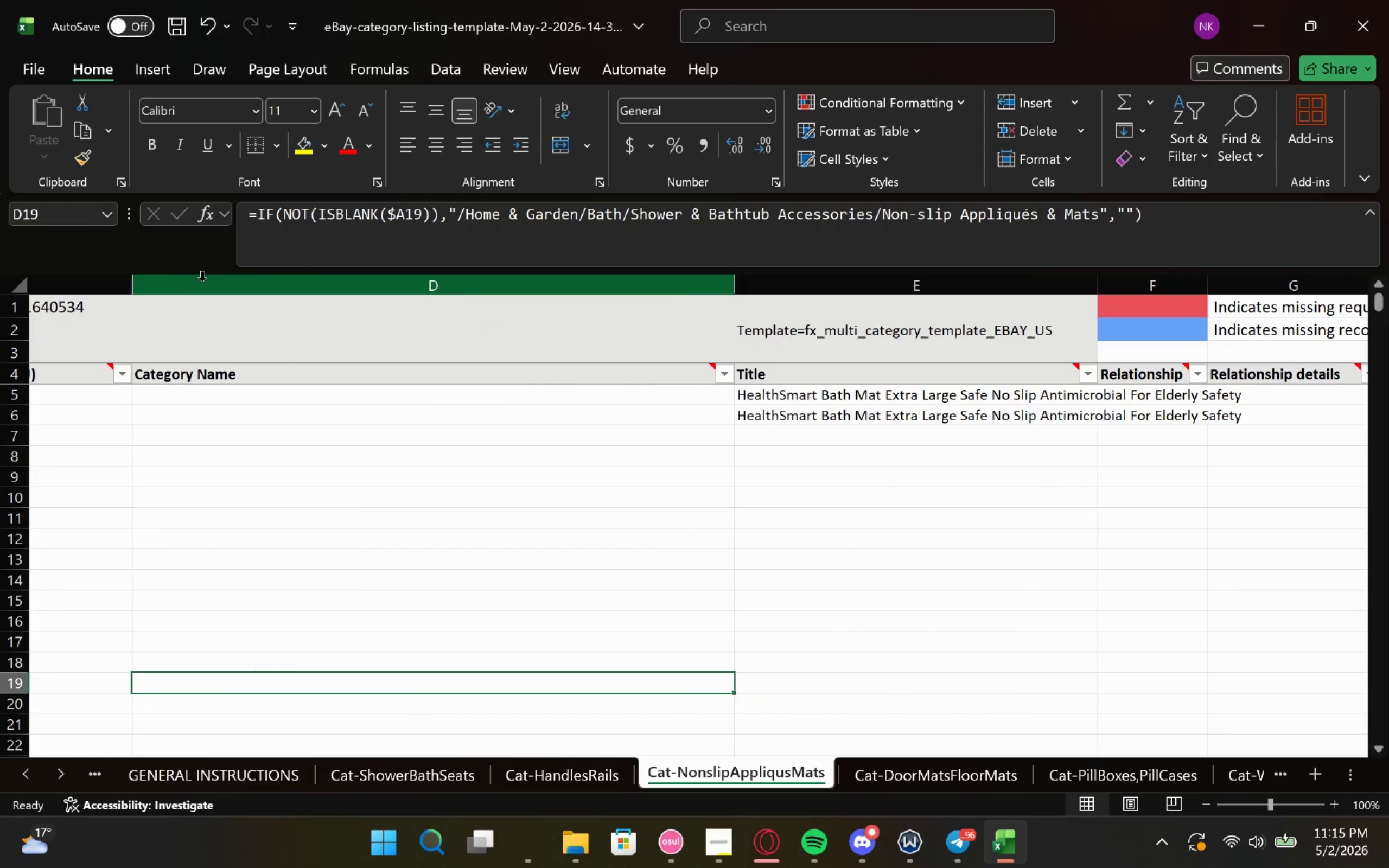 
scroll: coordinate [321, 732], scroll_direction: up, amount: 8.0
 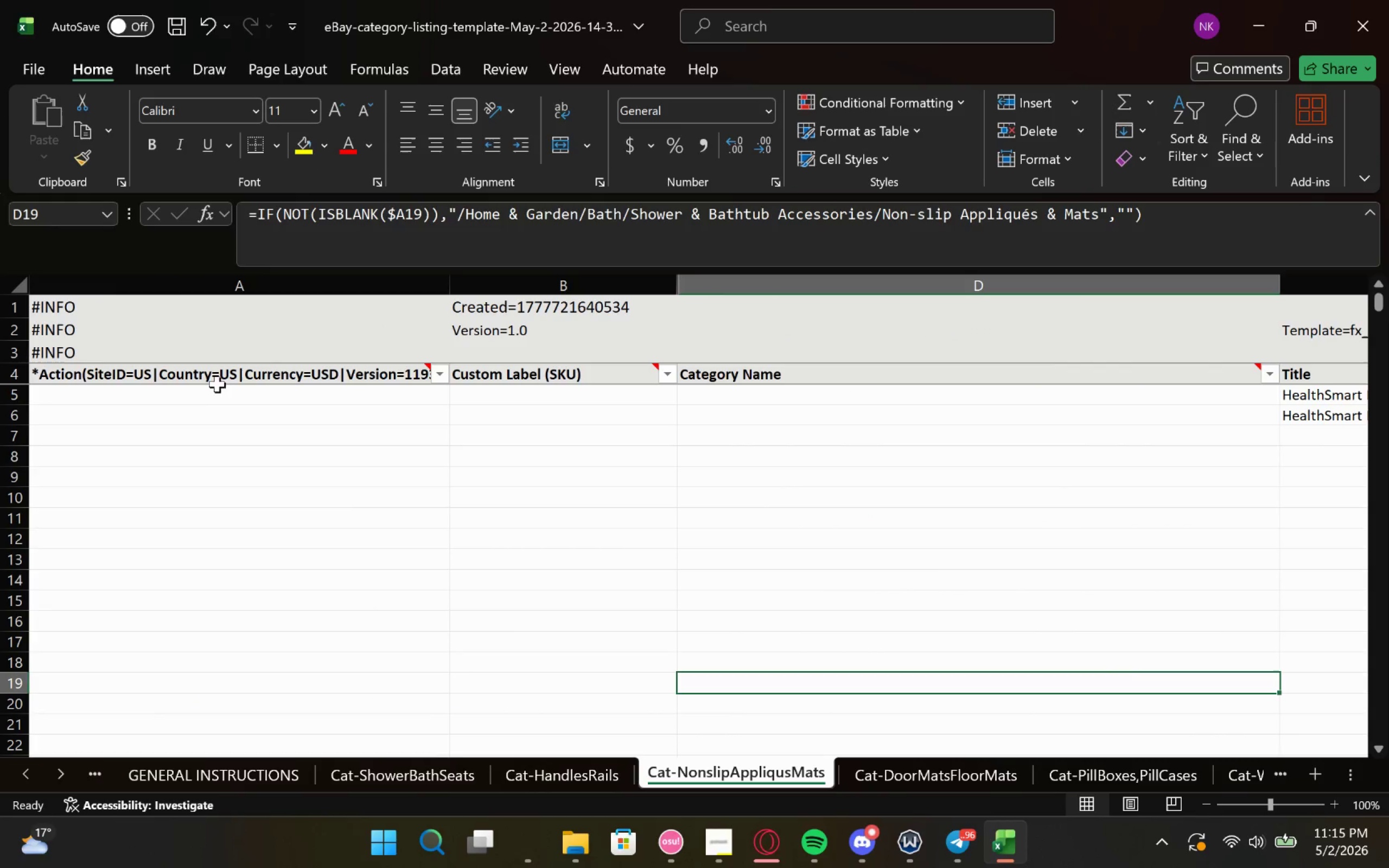 
left_click([202, 395])
 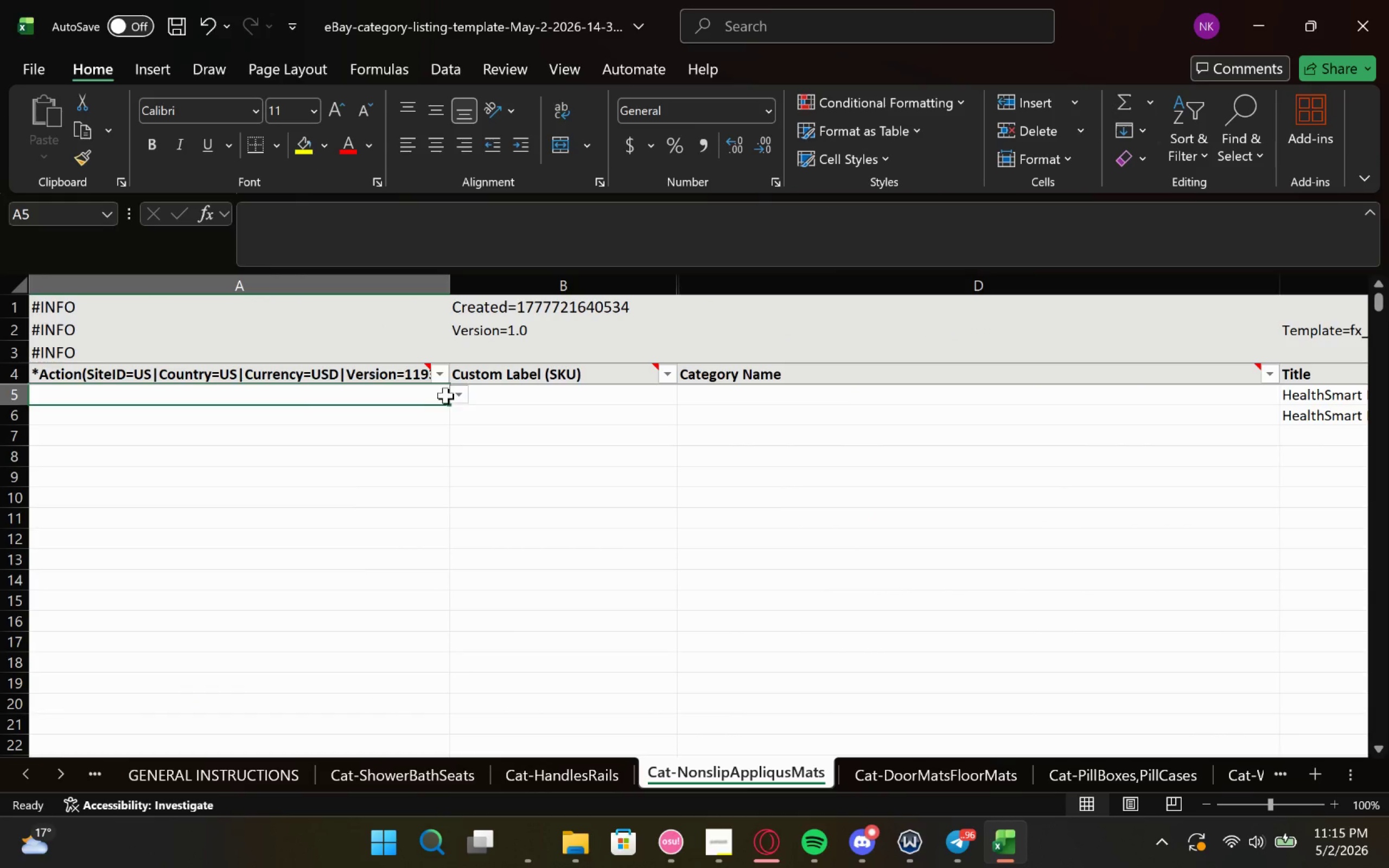 
left_click([455, 399])
 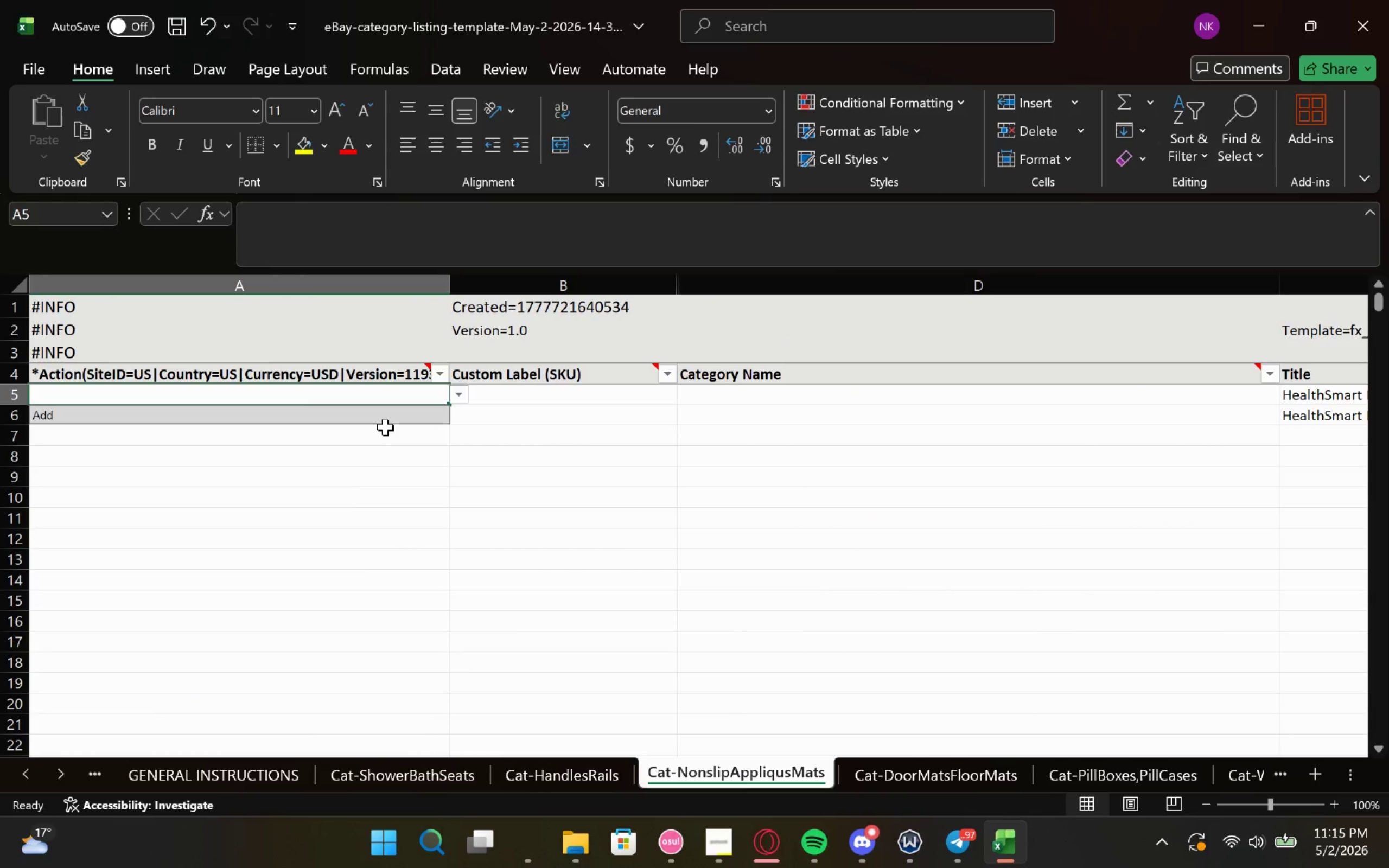 
left_click([385, 419])
 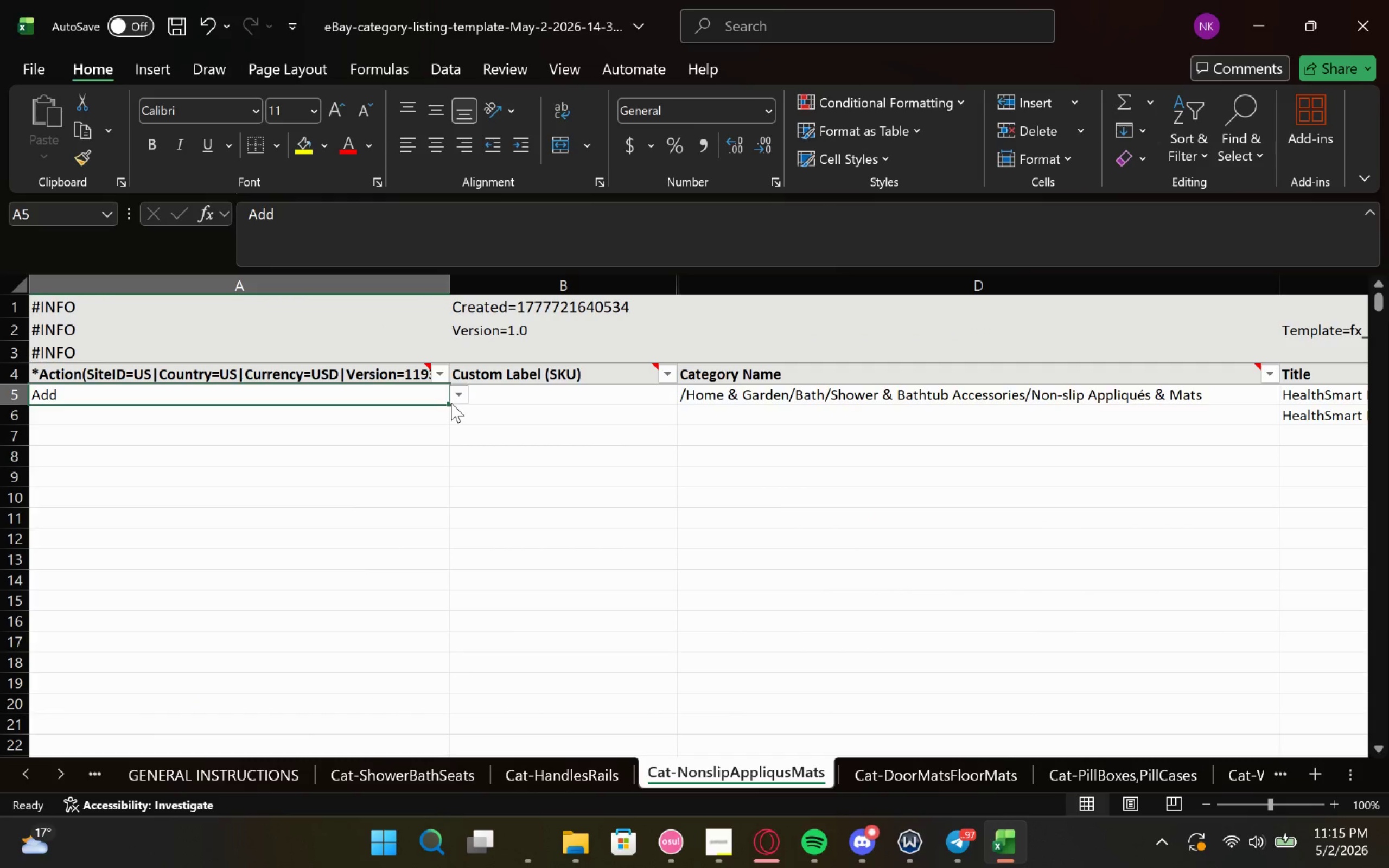 
left_click_drag(start_coordinate=[448, 403], to_coordinate=[448, 432])
 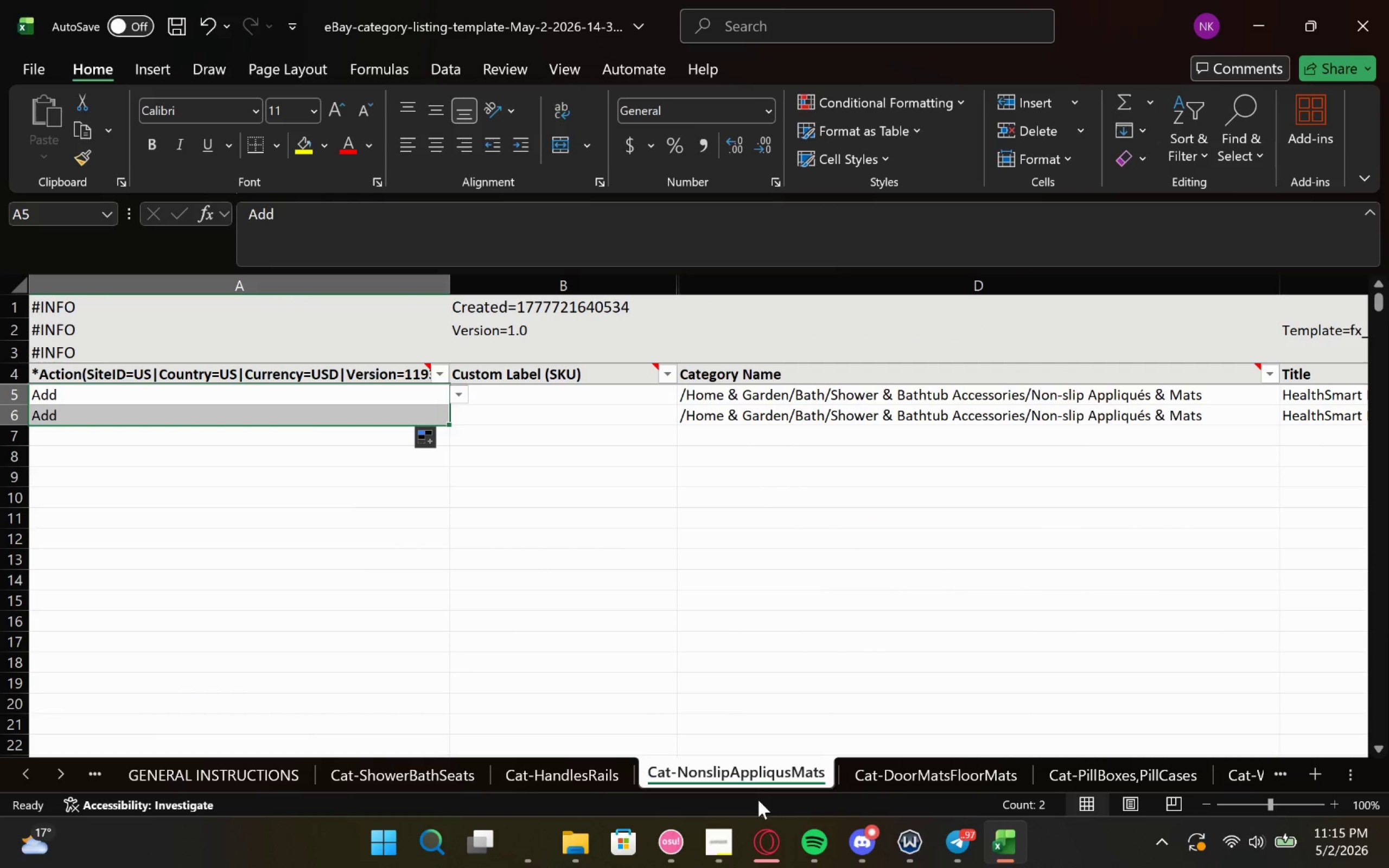 
scroll: coordinate [844, 768], scroll_direction: none, amount: 0.0
 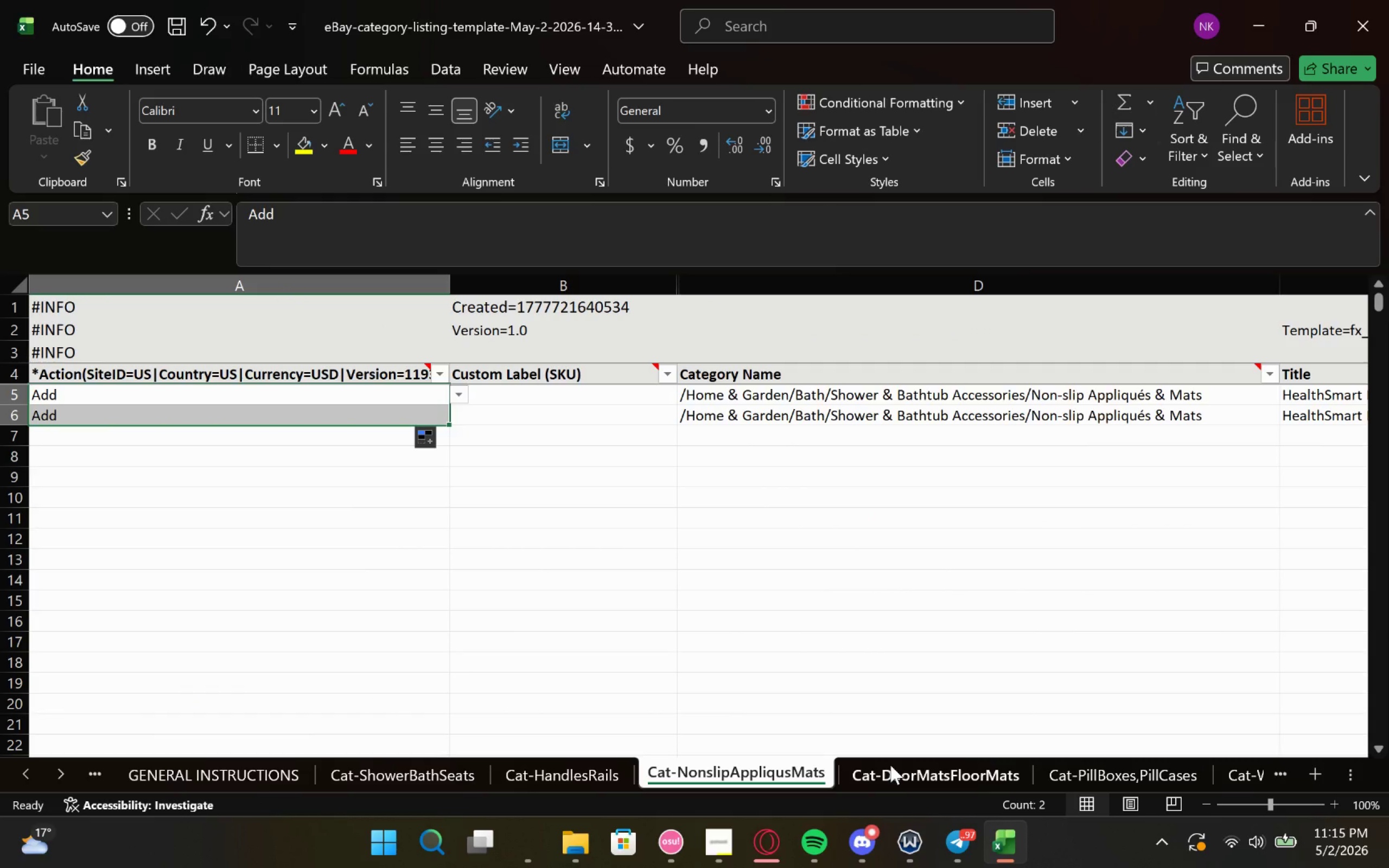 
left_click([890, 765])
 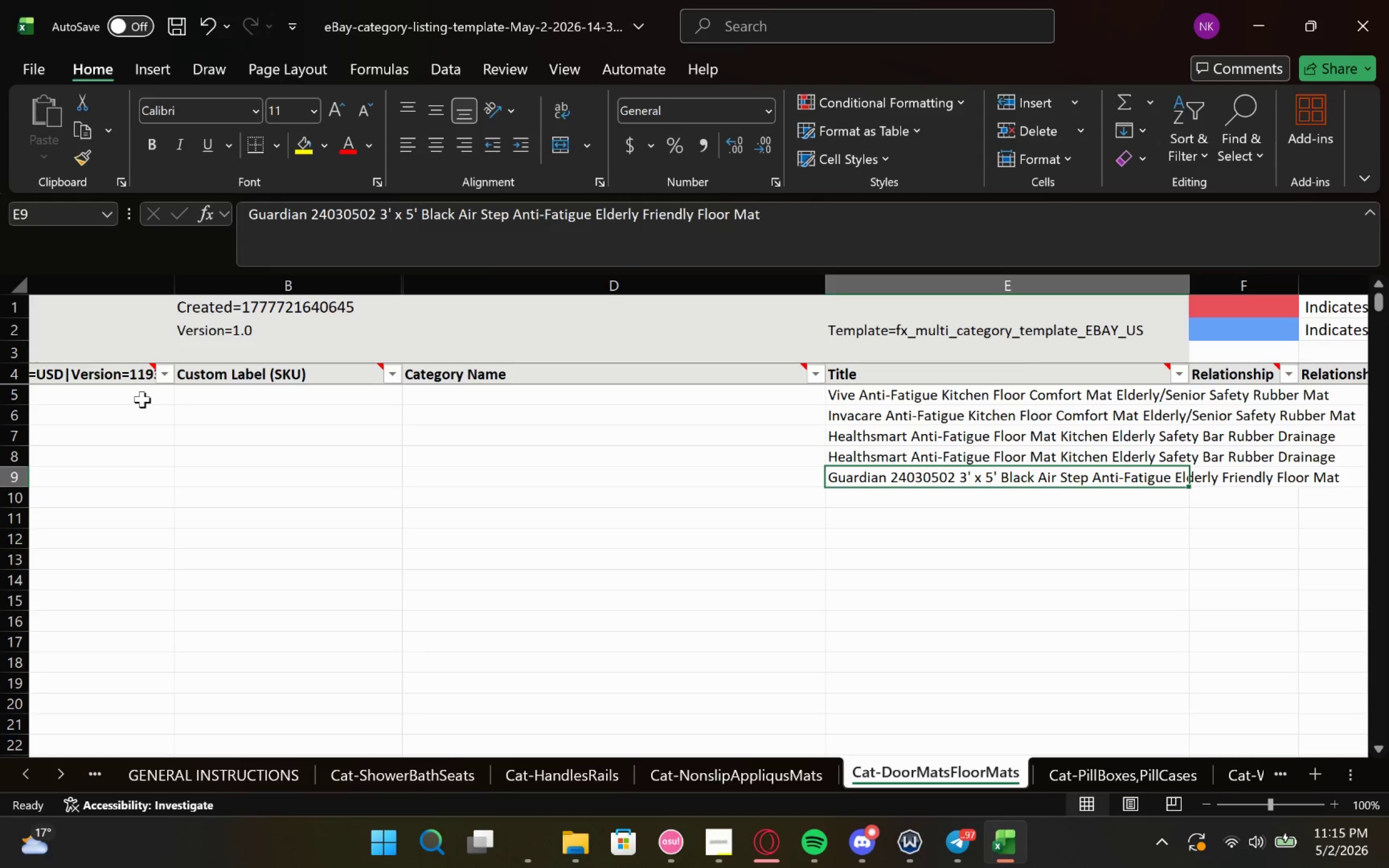 
left_click([169, 388])
 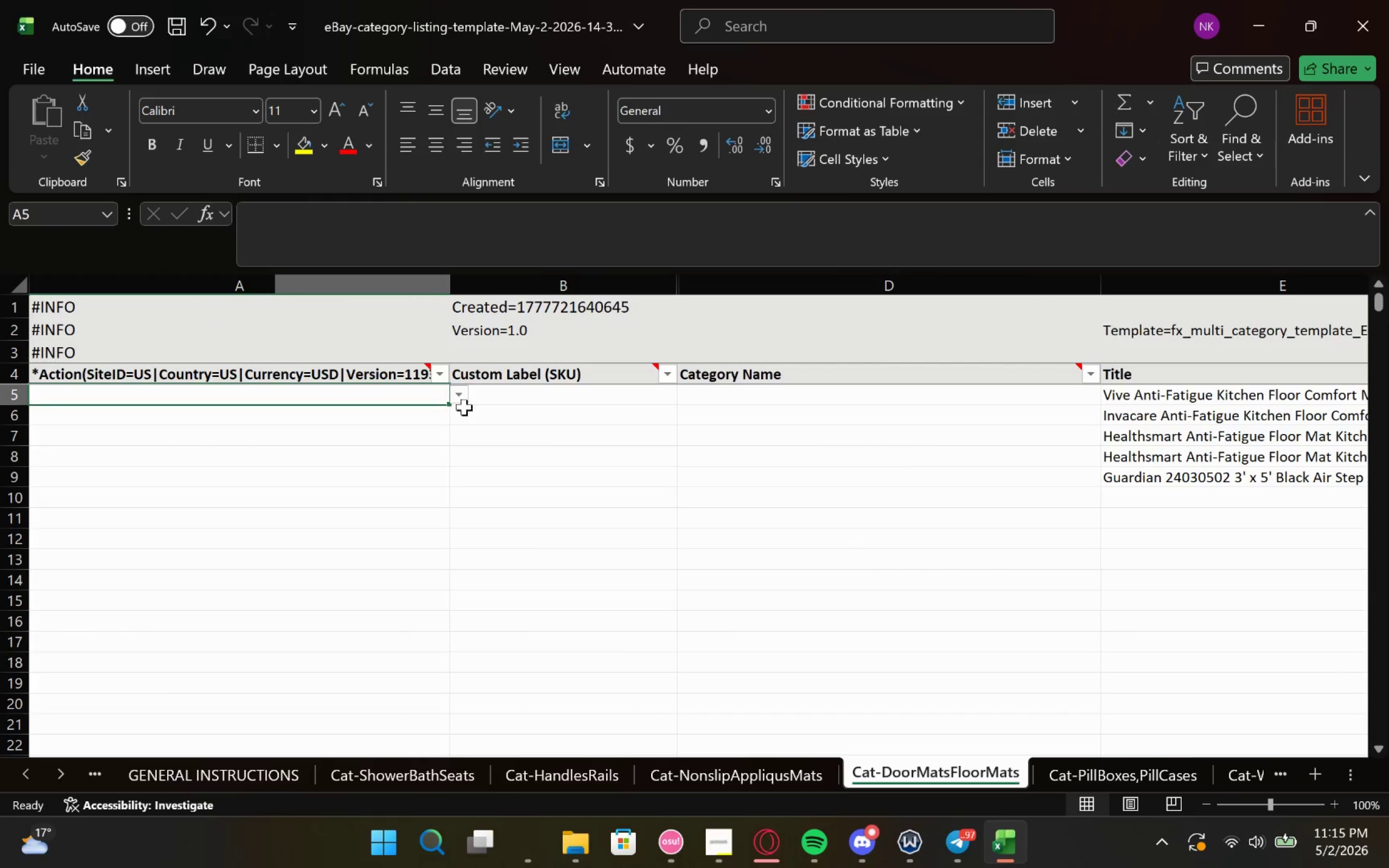 
left_click([459, 401])
 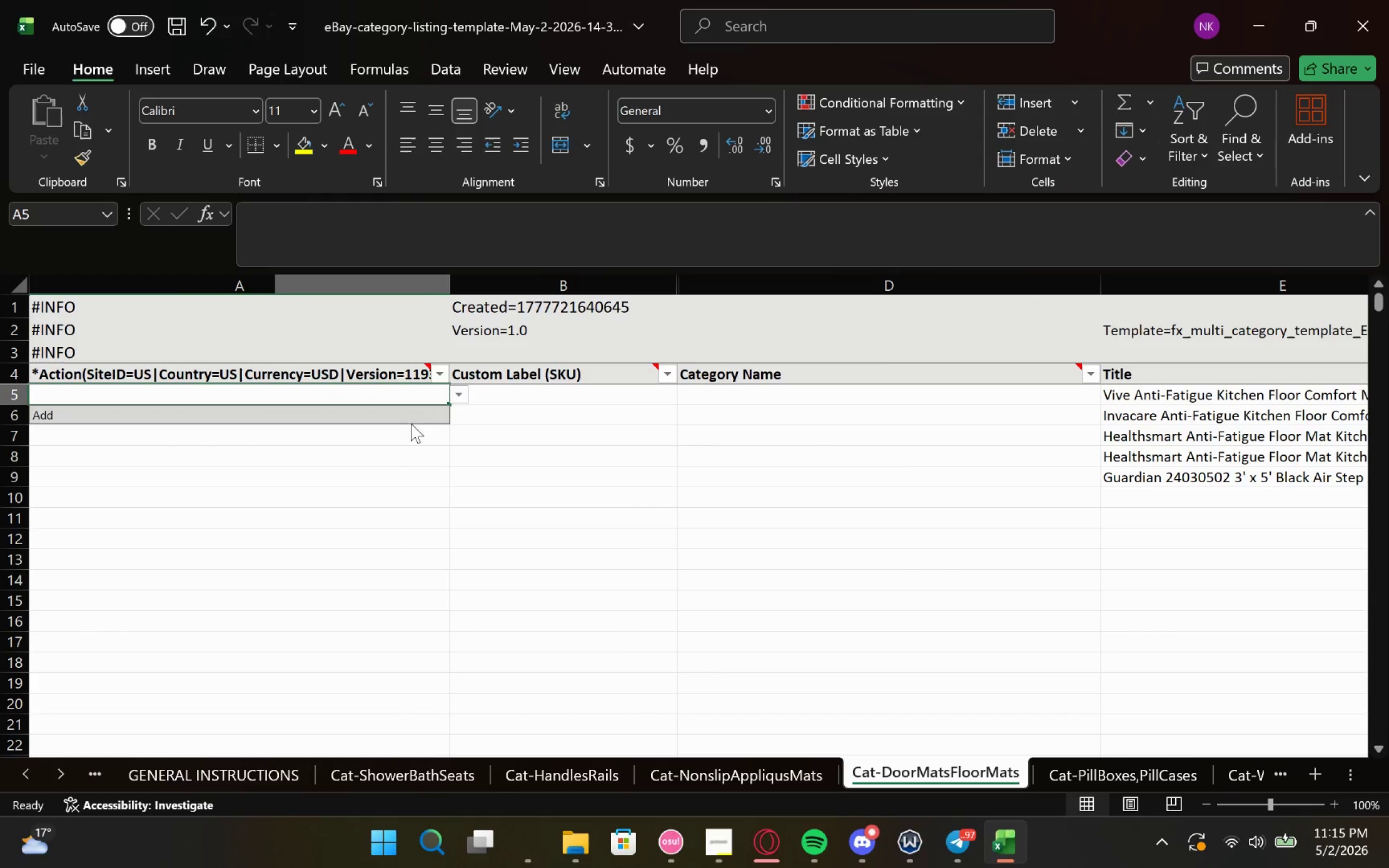 
left_click([404, 417])
 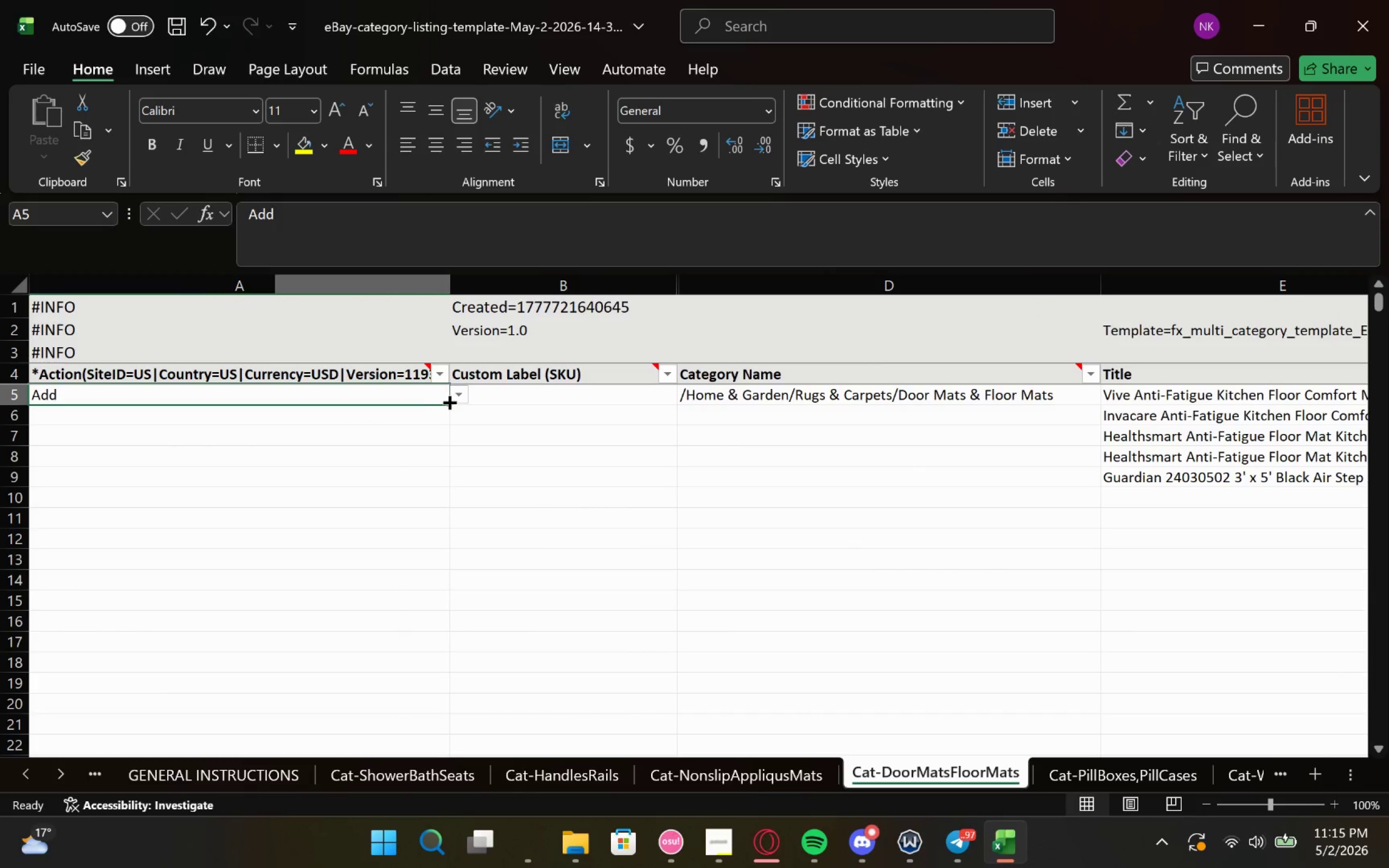 
left_click_drag(start_coordinate=[449, 401], to_coordinate=[448, 486])
 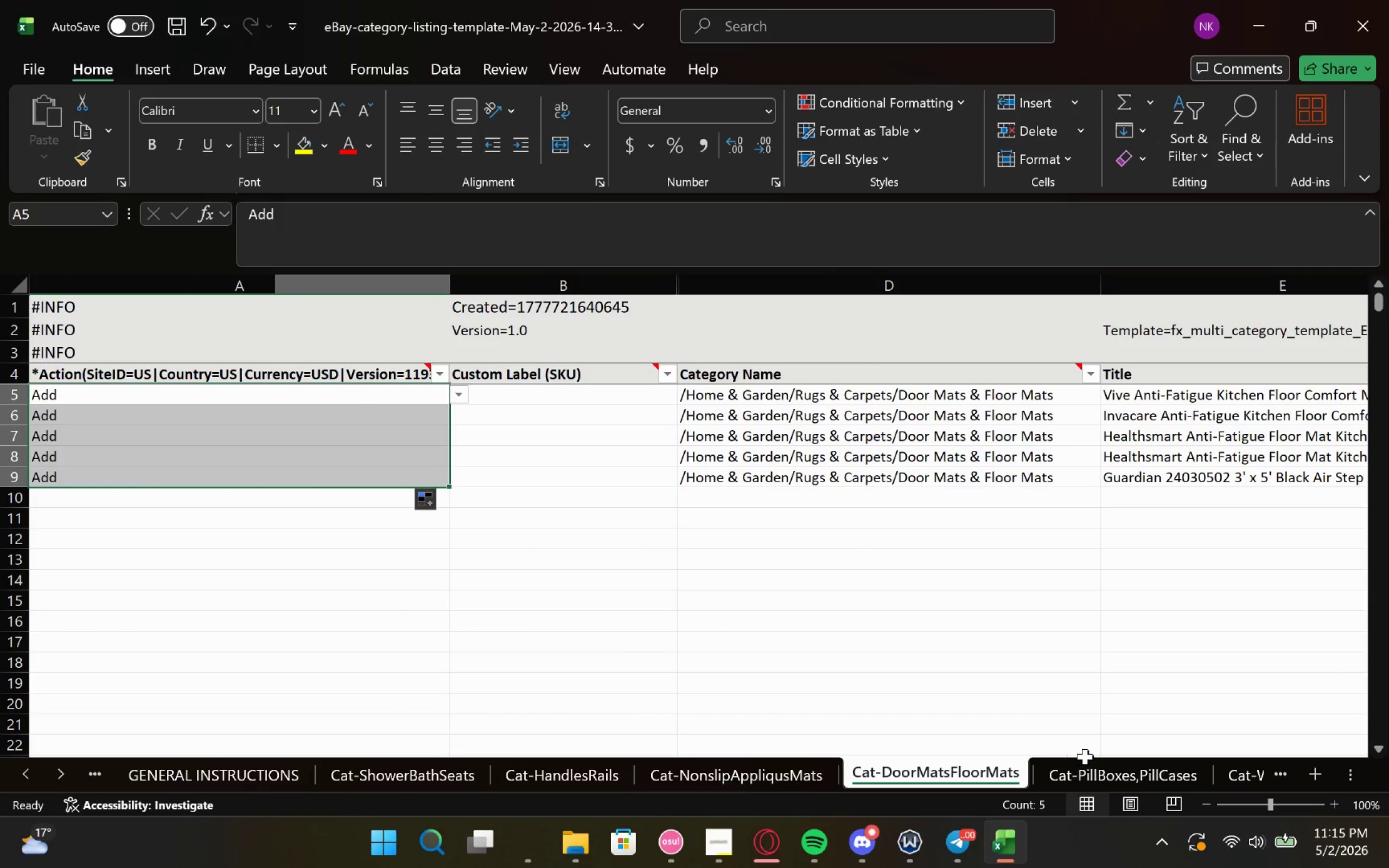 
left_click([1092, 771])
 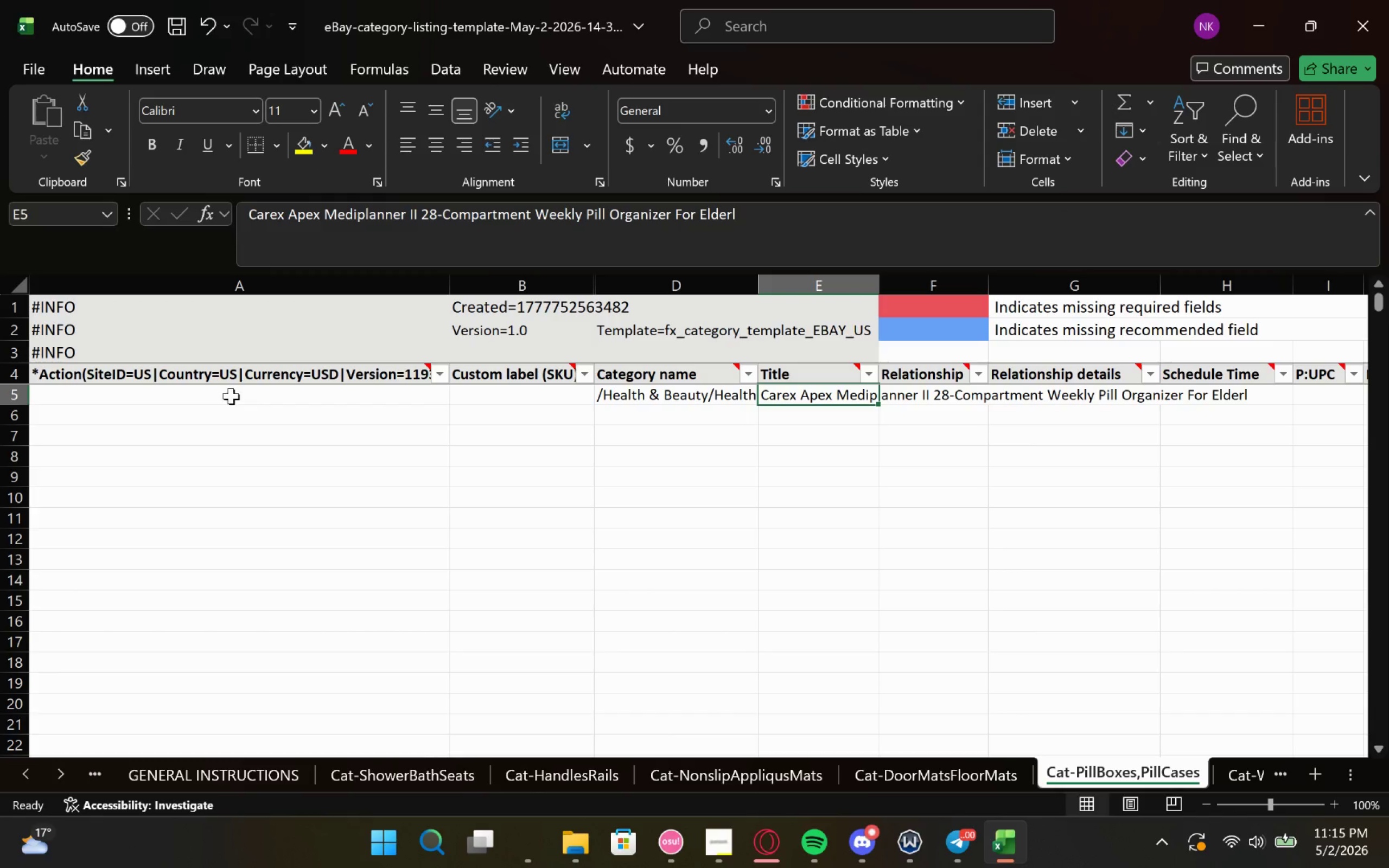 
left_click([208, 391])
 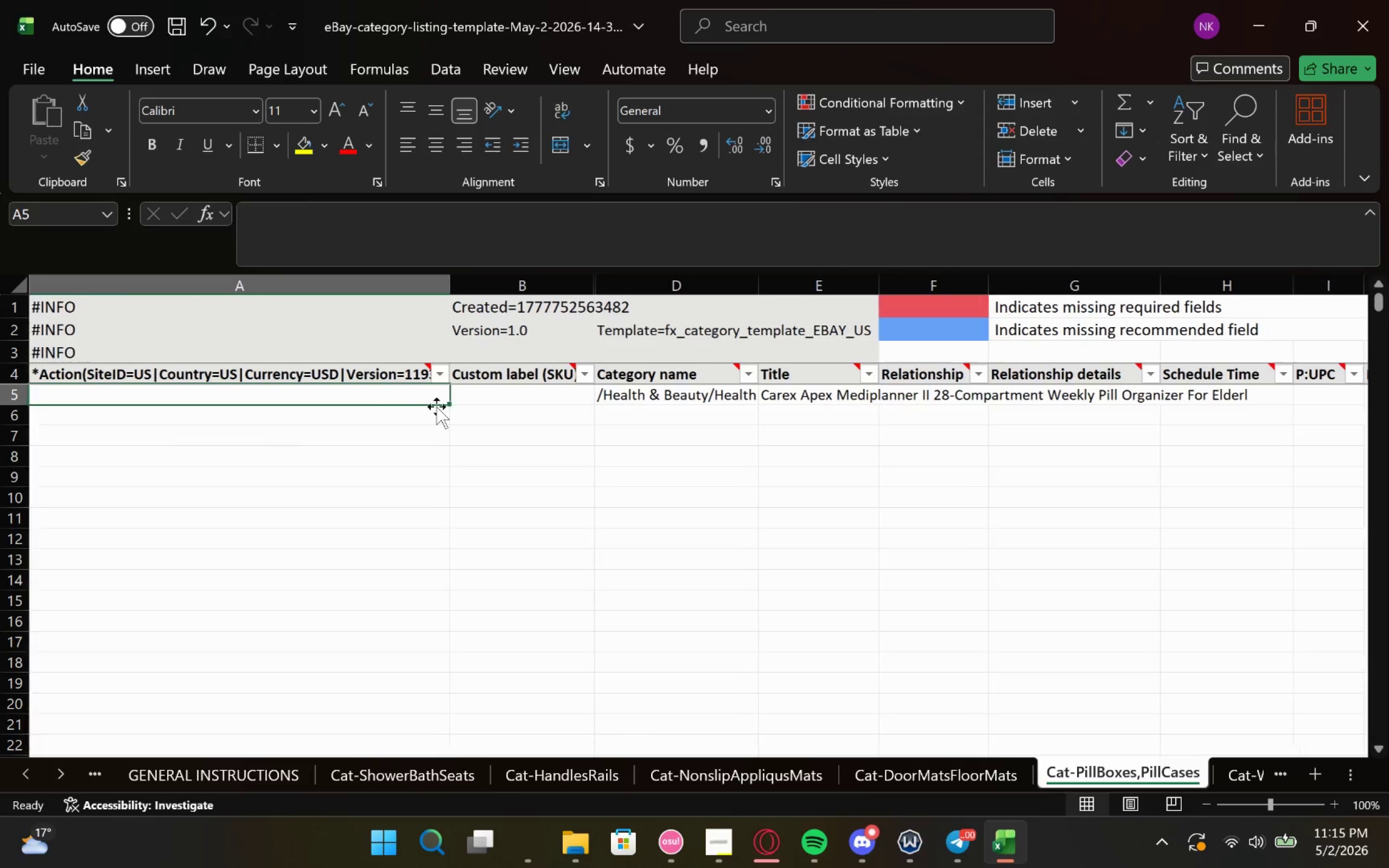 
left_click([438, 397])
 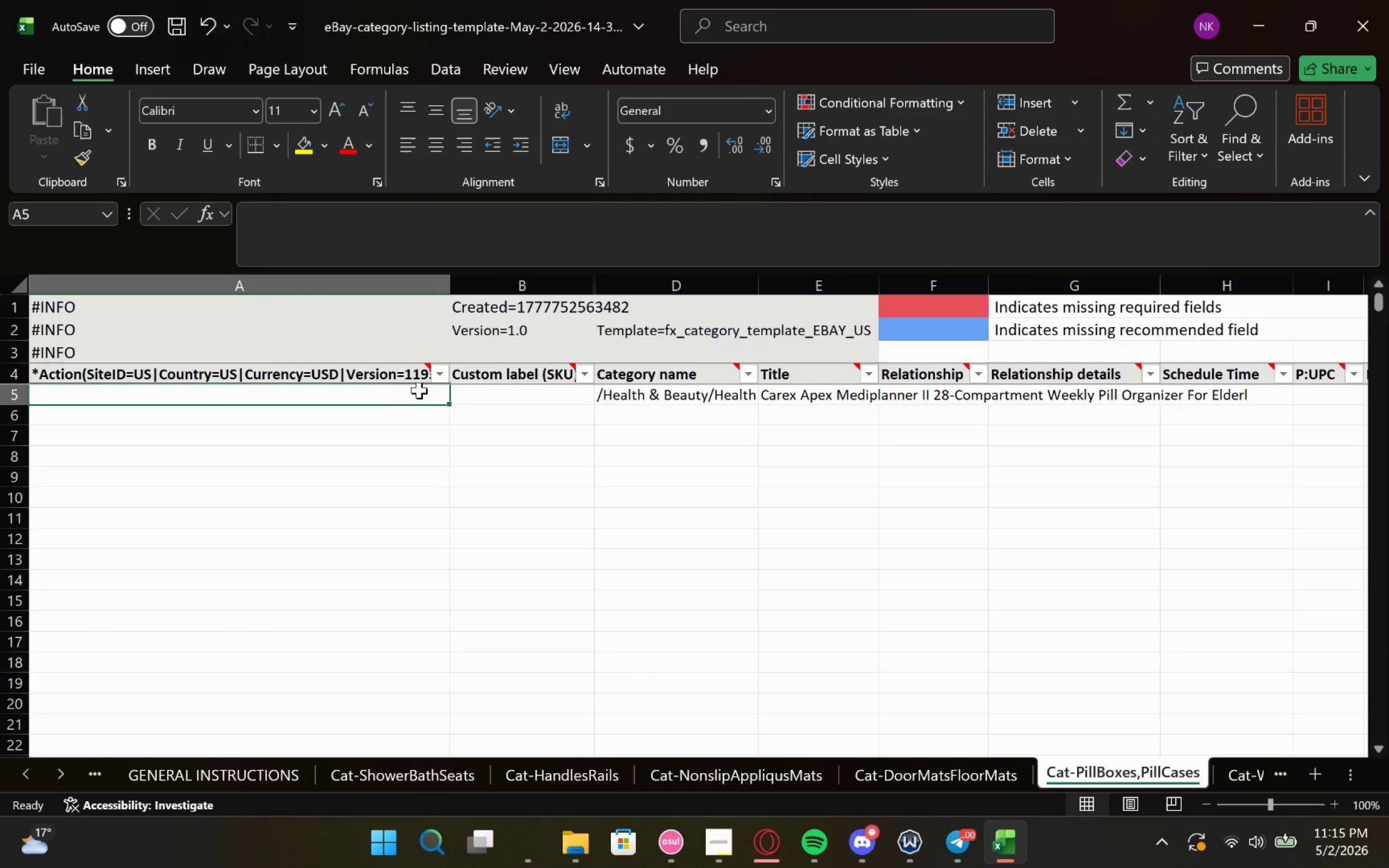 
double_click([286, 392])
 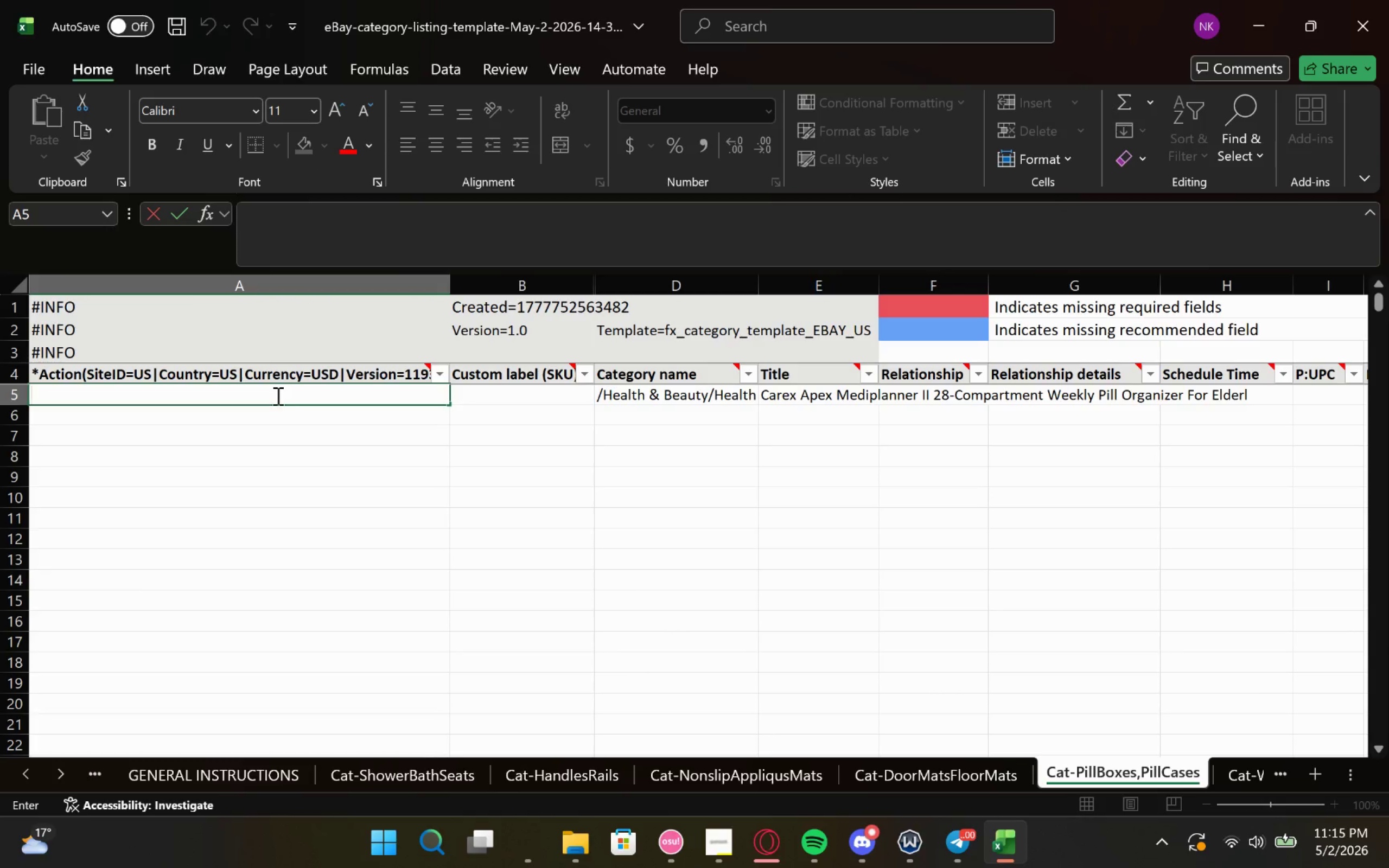 
type(Add)
 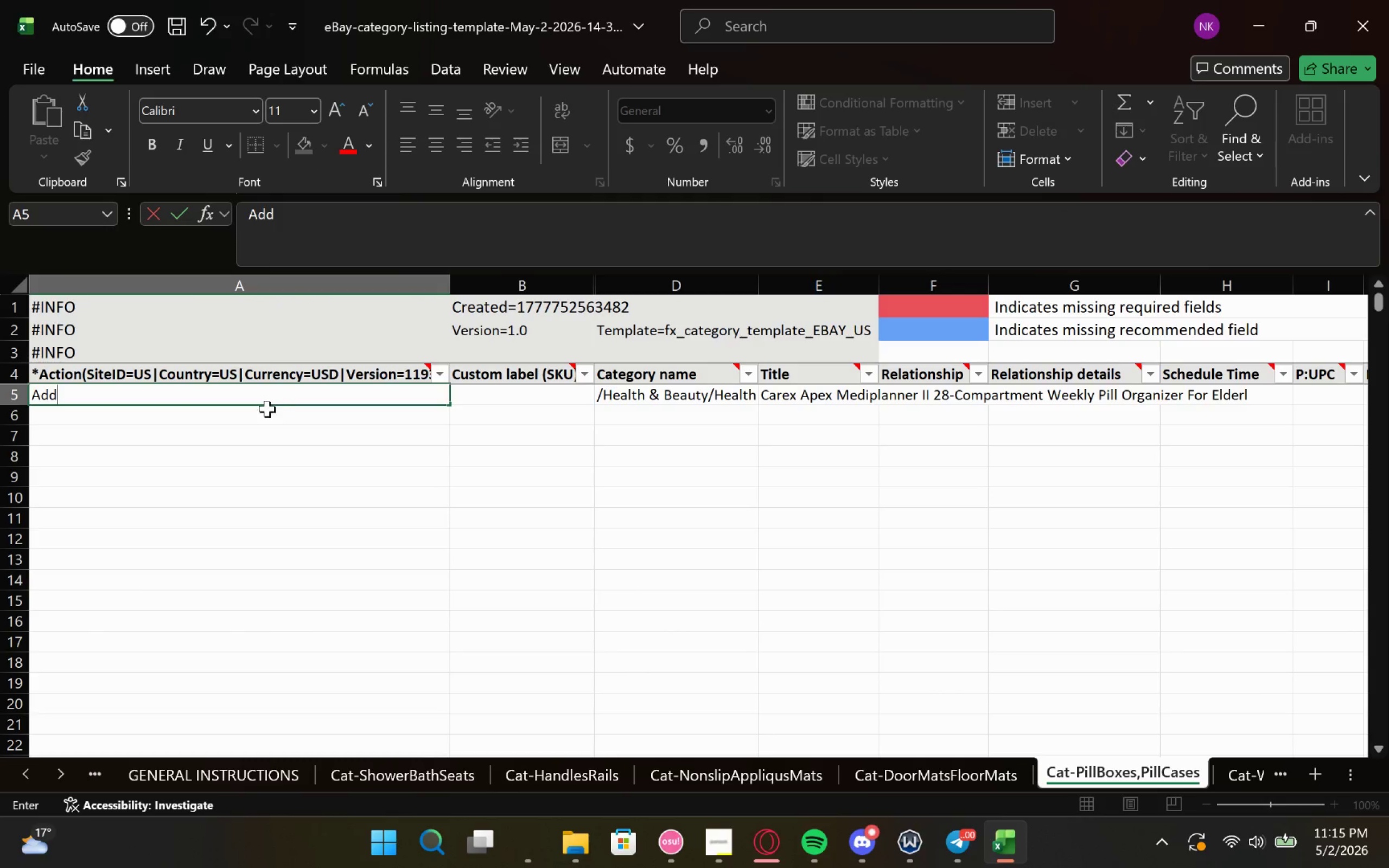 
left_click([262, 412])
 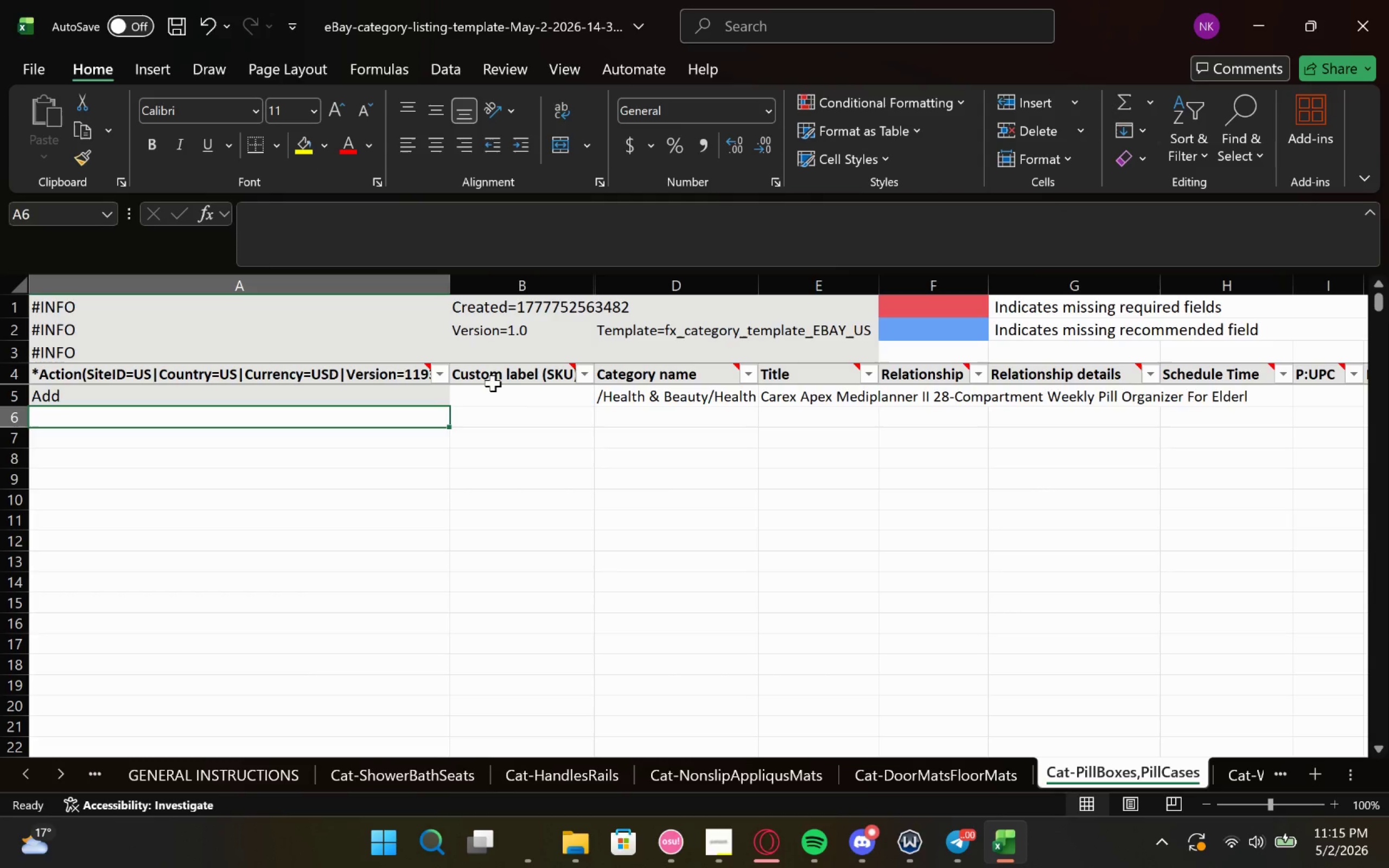 
left_click([514, 399])
 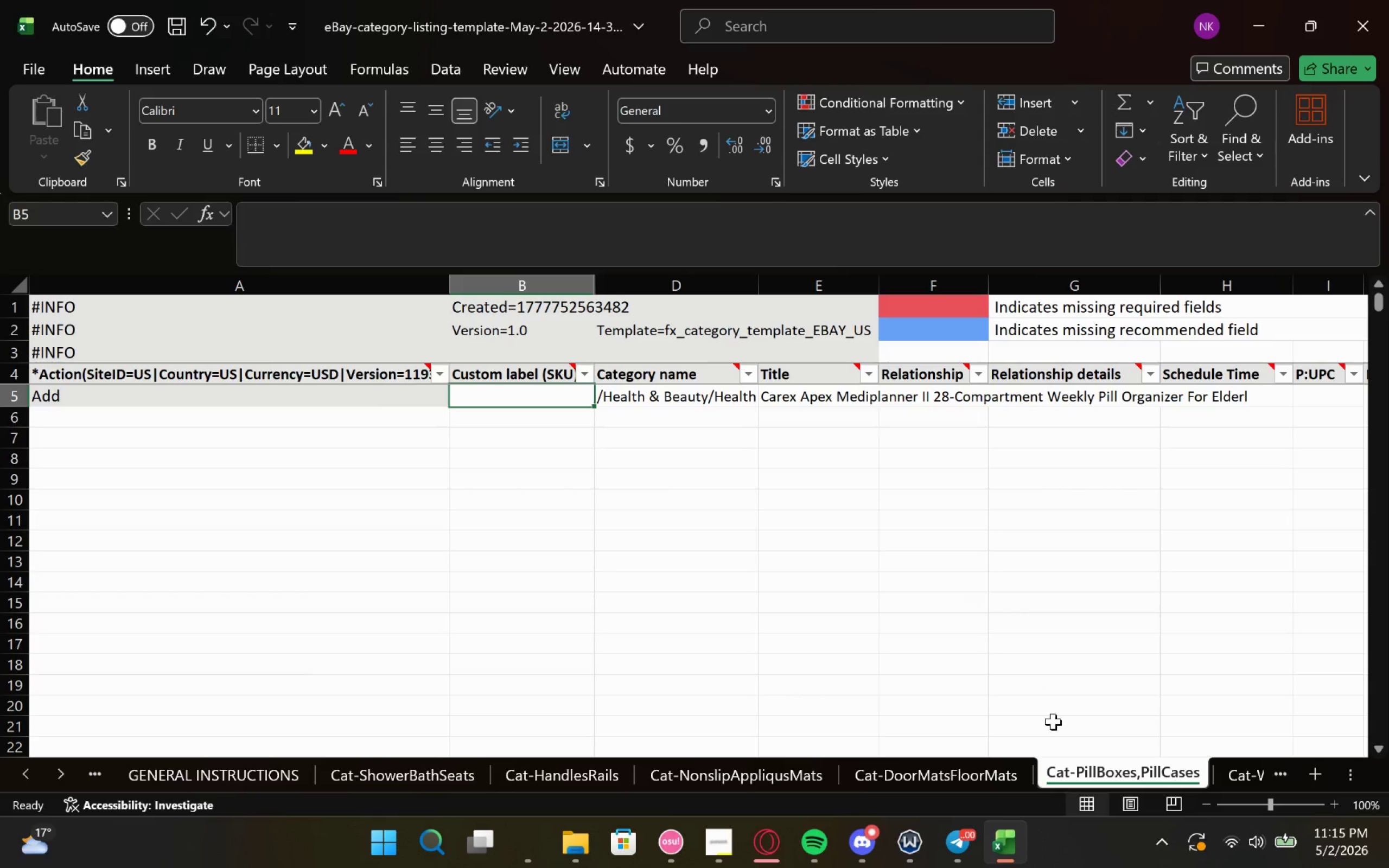 
left_click([1243, 775])
 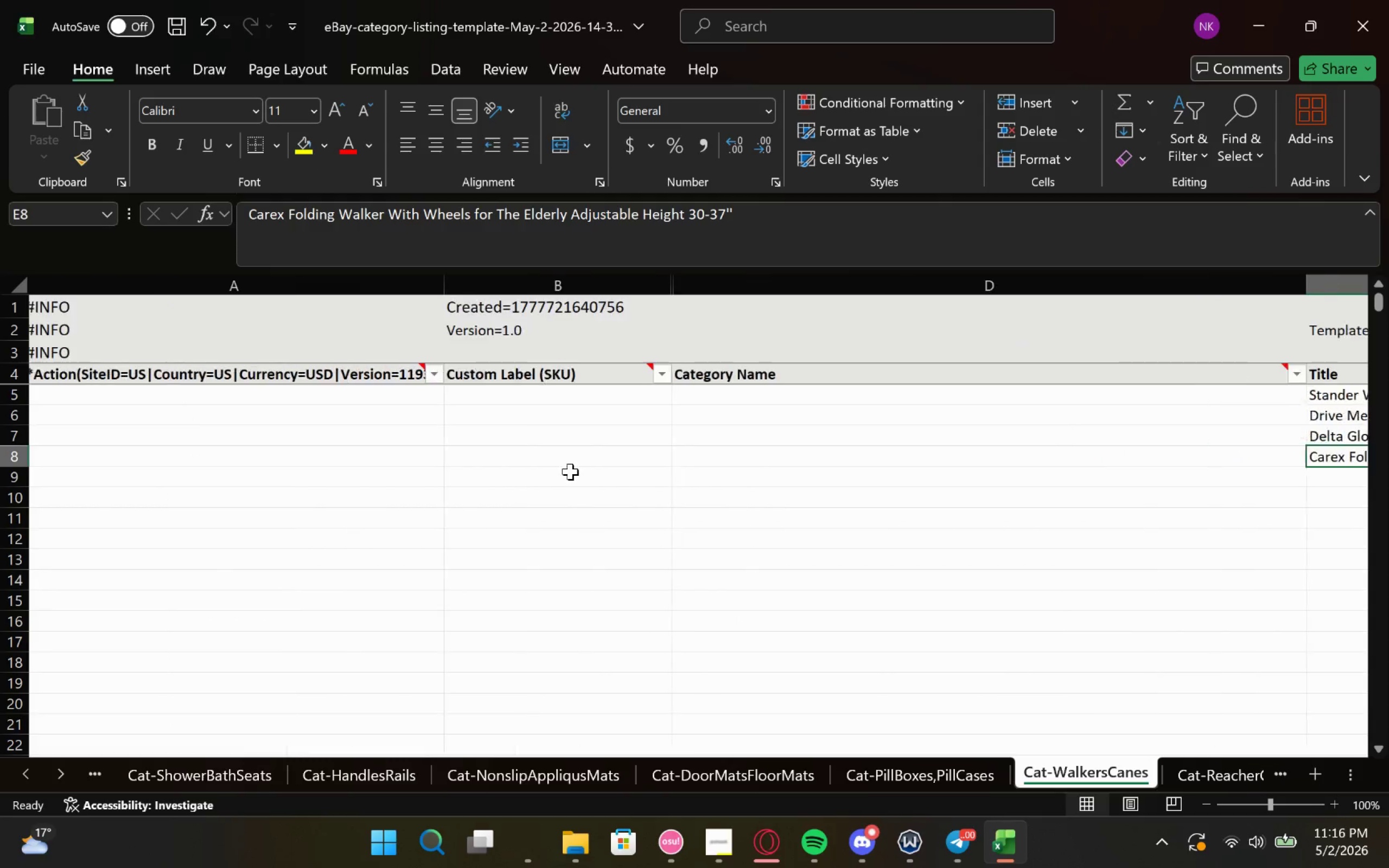 
left_click([380, 395])
 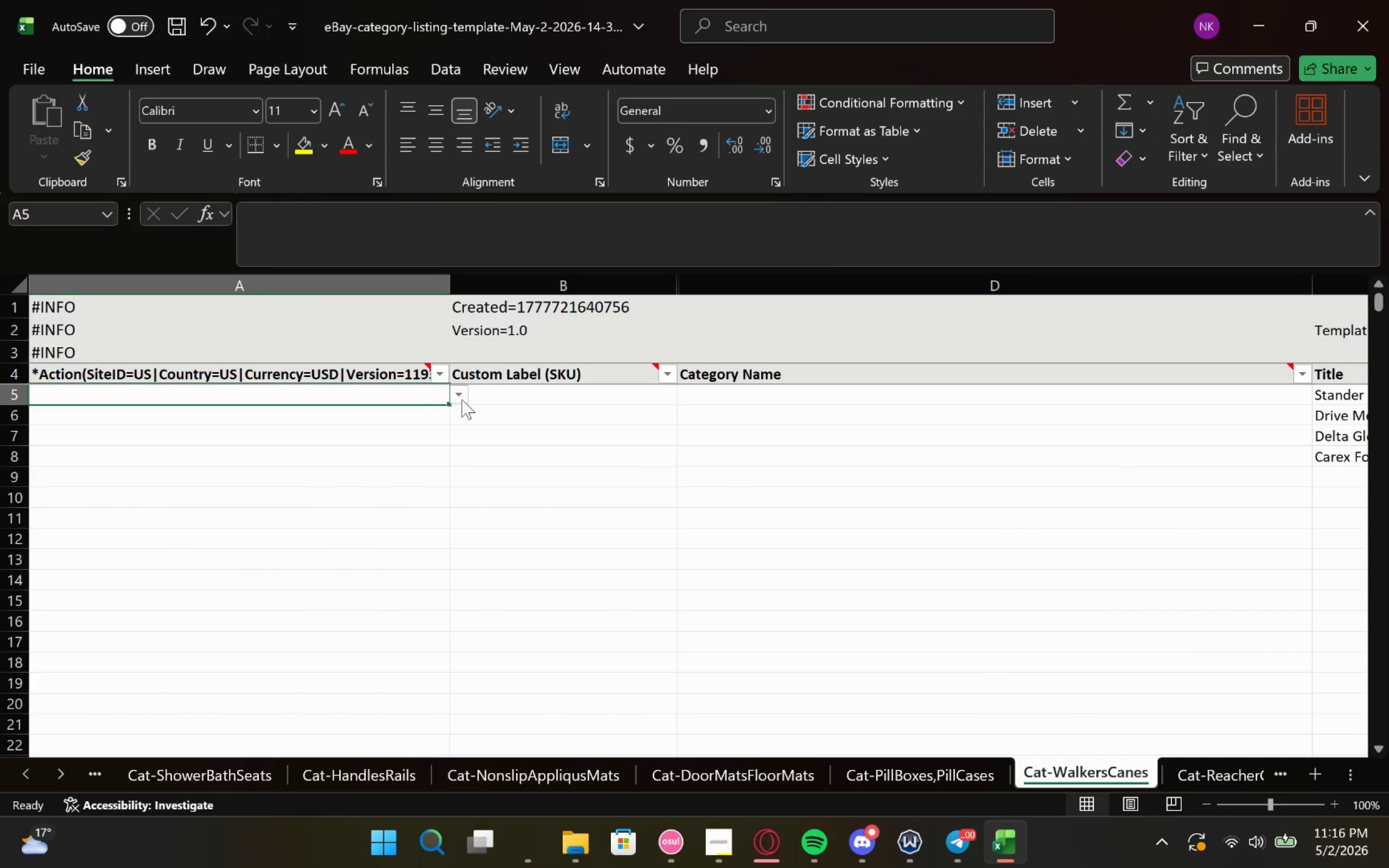 
left_click([458, 397])
 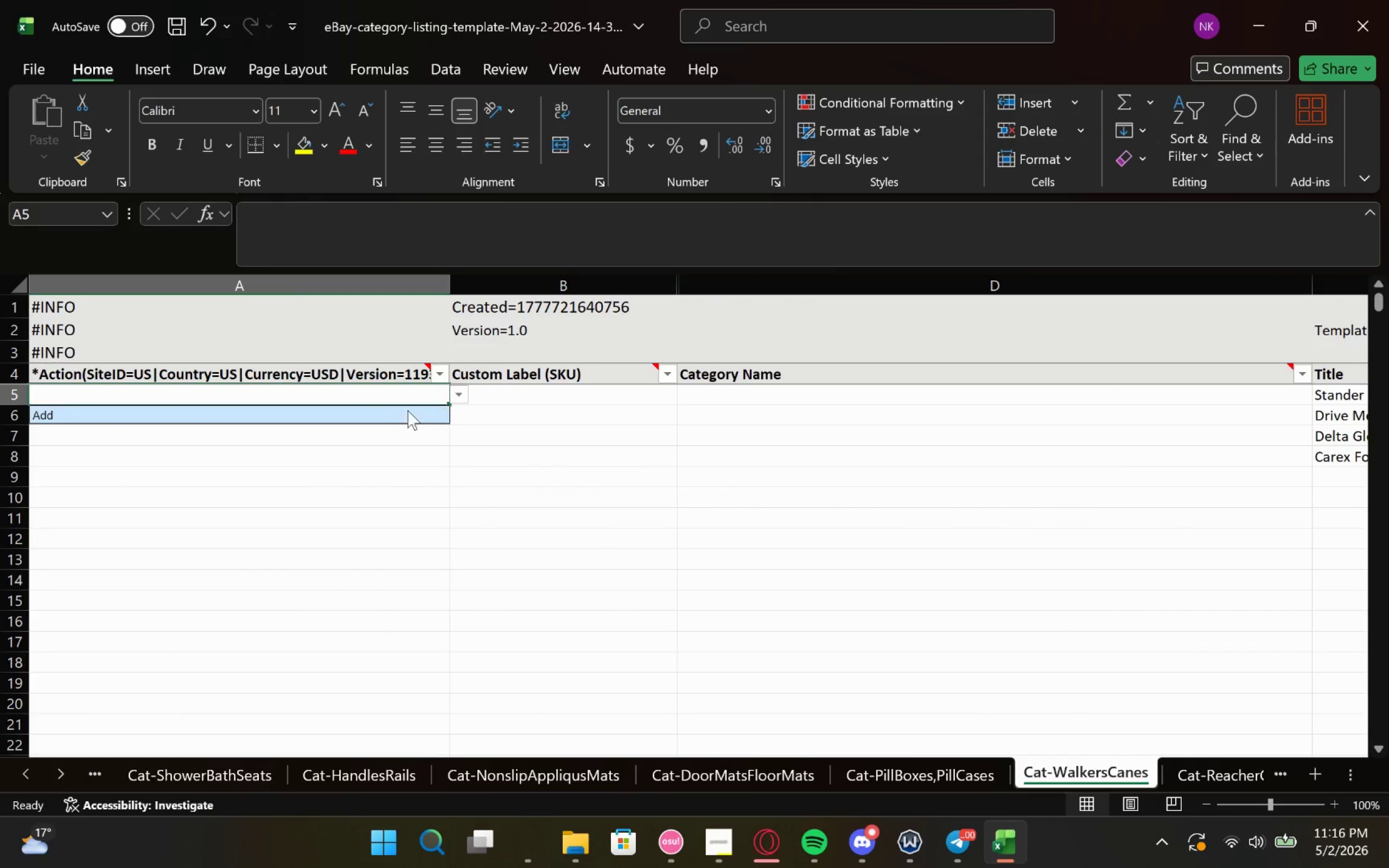 
left_click([407, 410])
 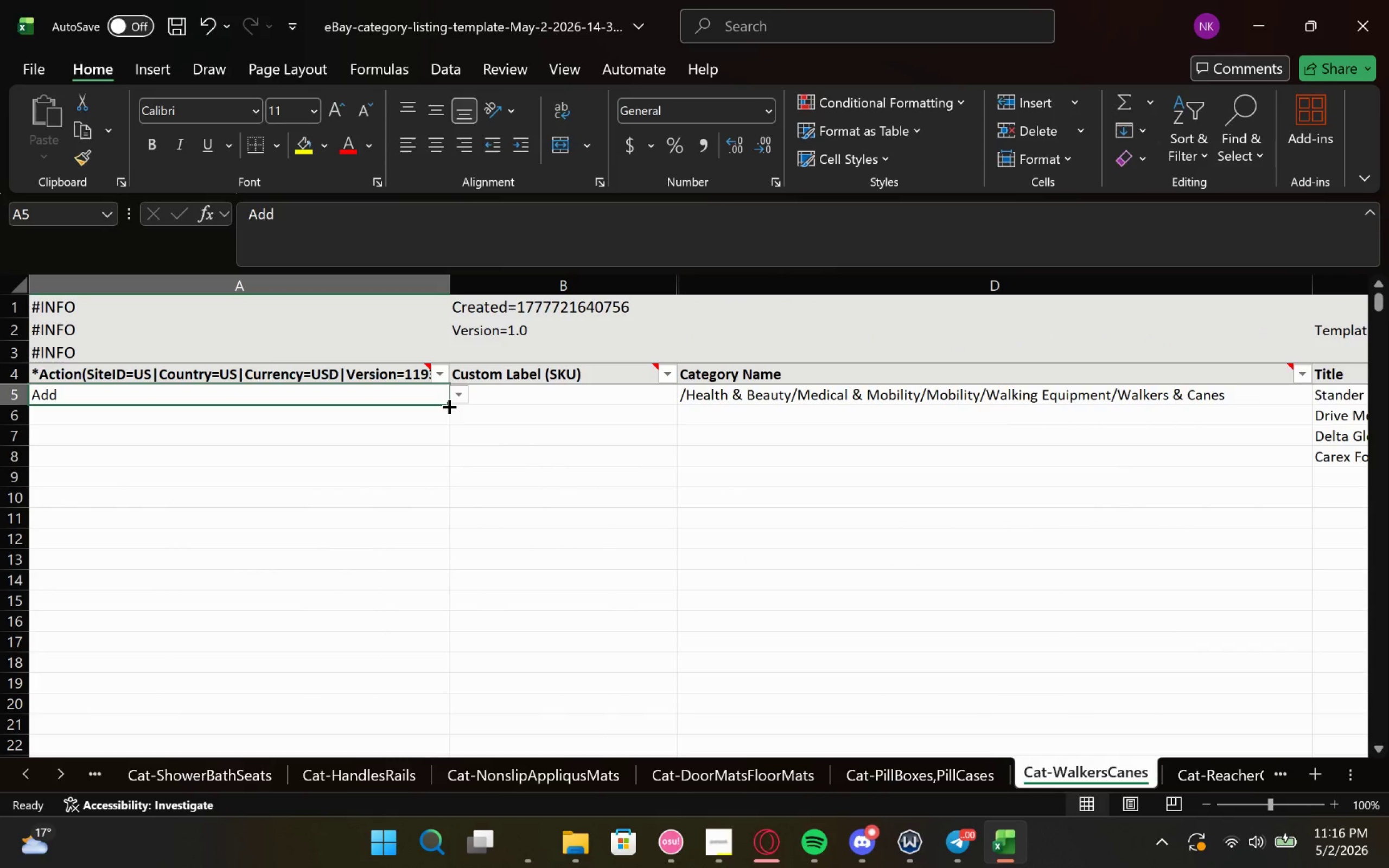 
left_click_drag(start_coordinate=[448, 403], to_coordinate=[448, 466])
 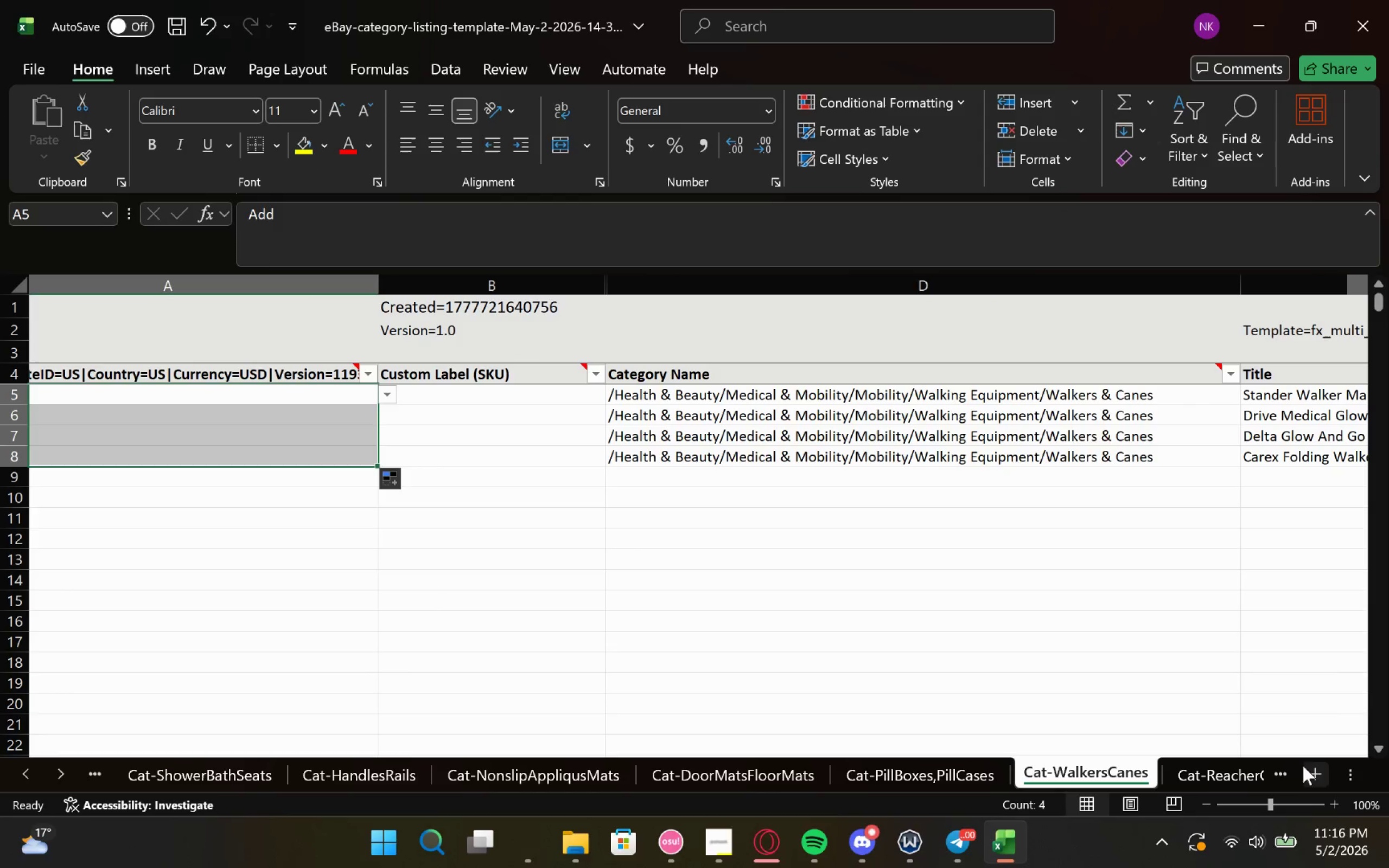 
left_click([1233, 776])
 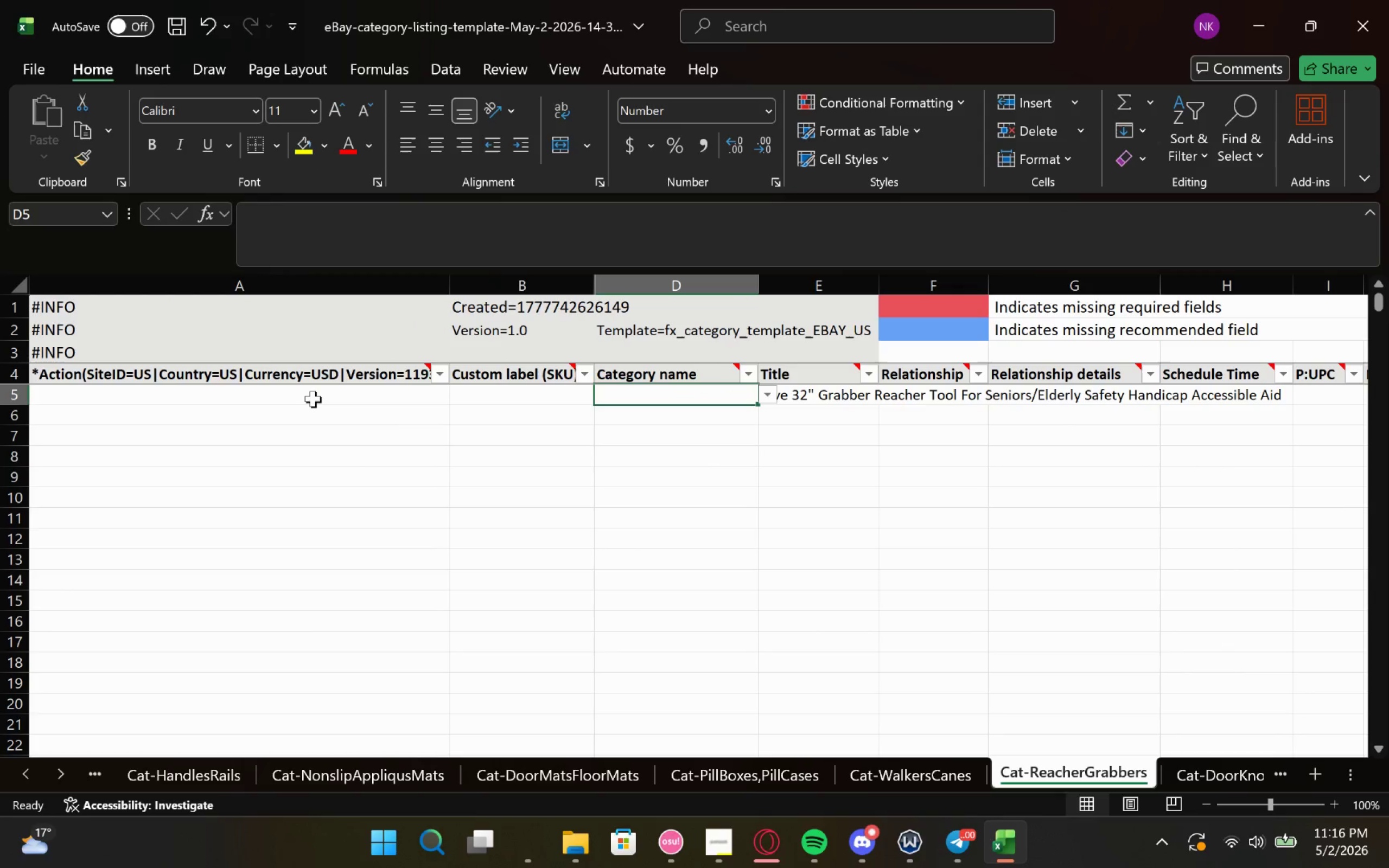 
left_click([283, 394])
 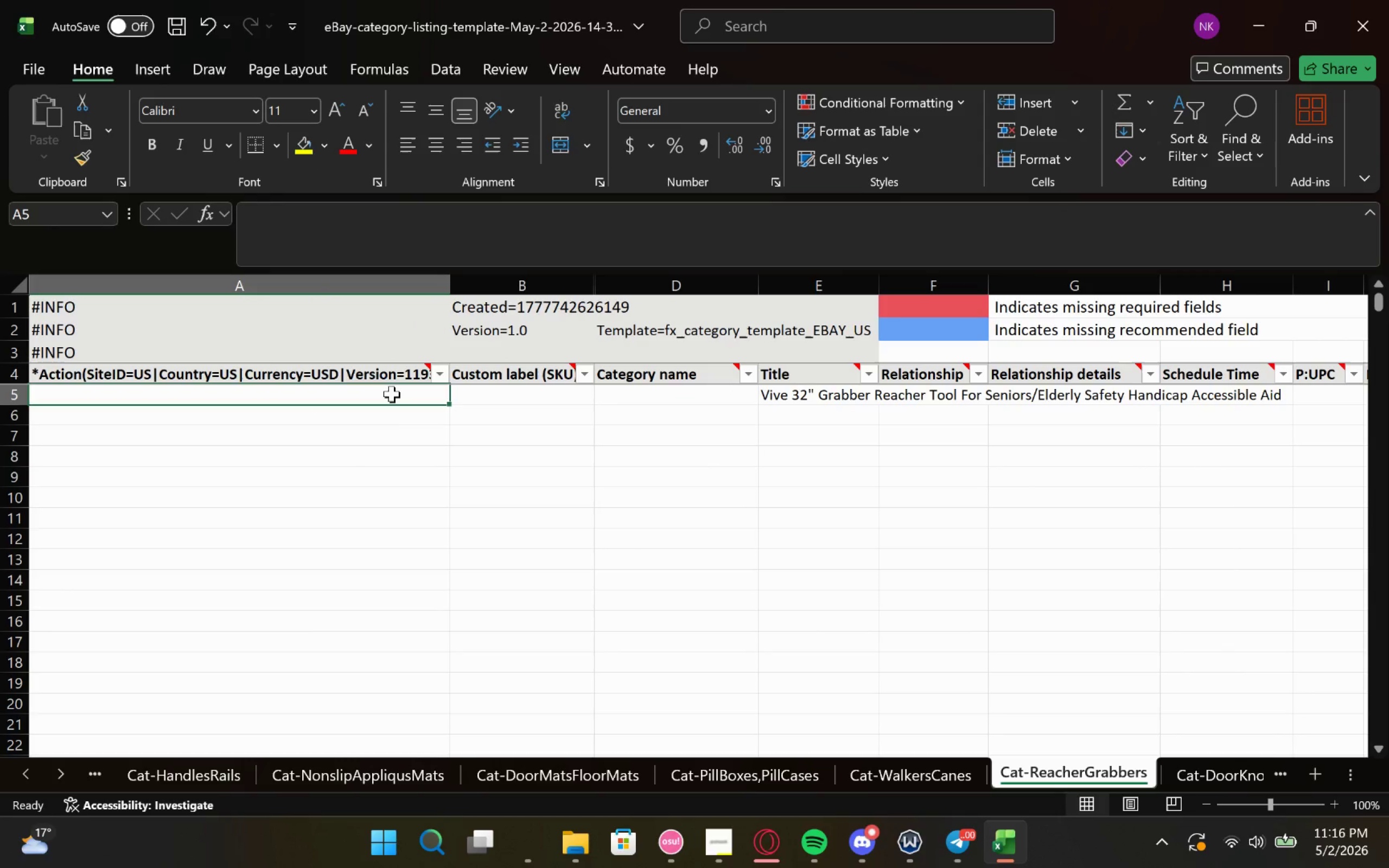 
double_click([392, 394])
 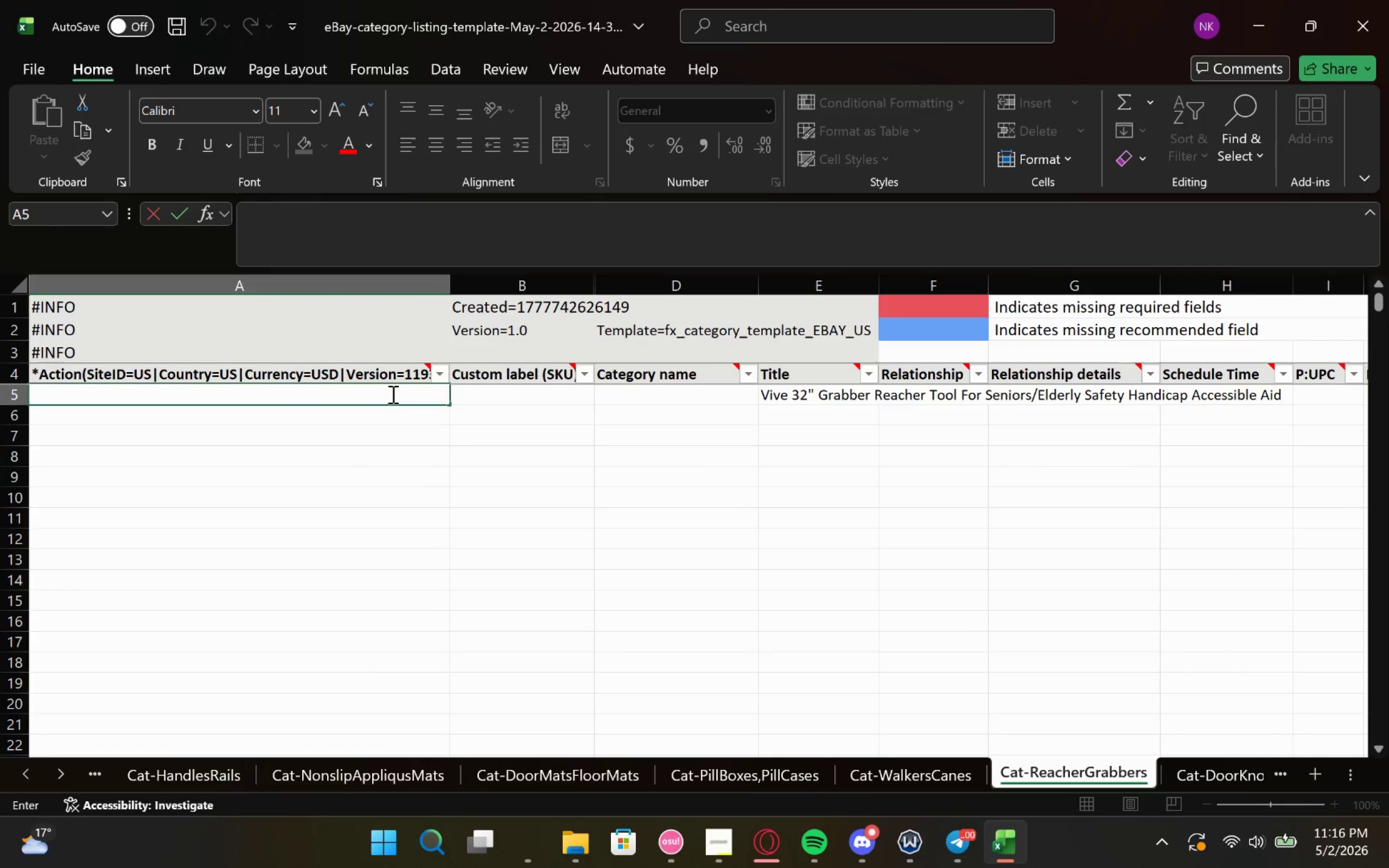 
type(Add)
 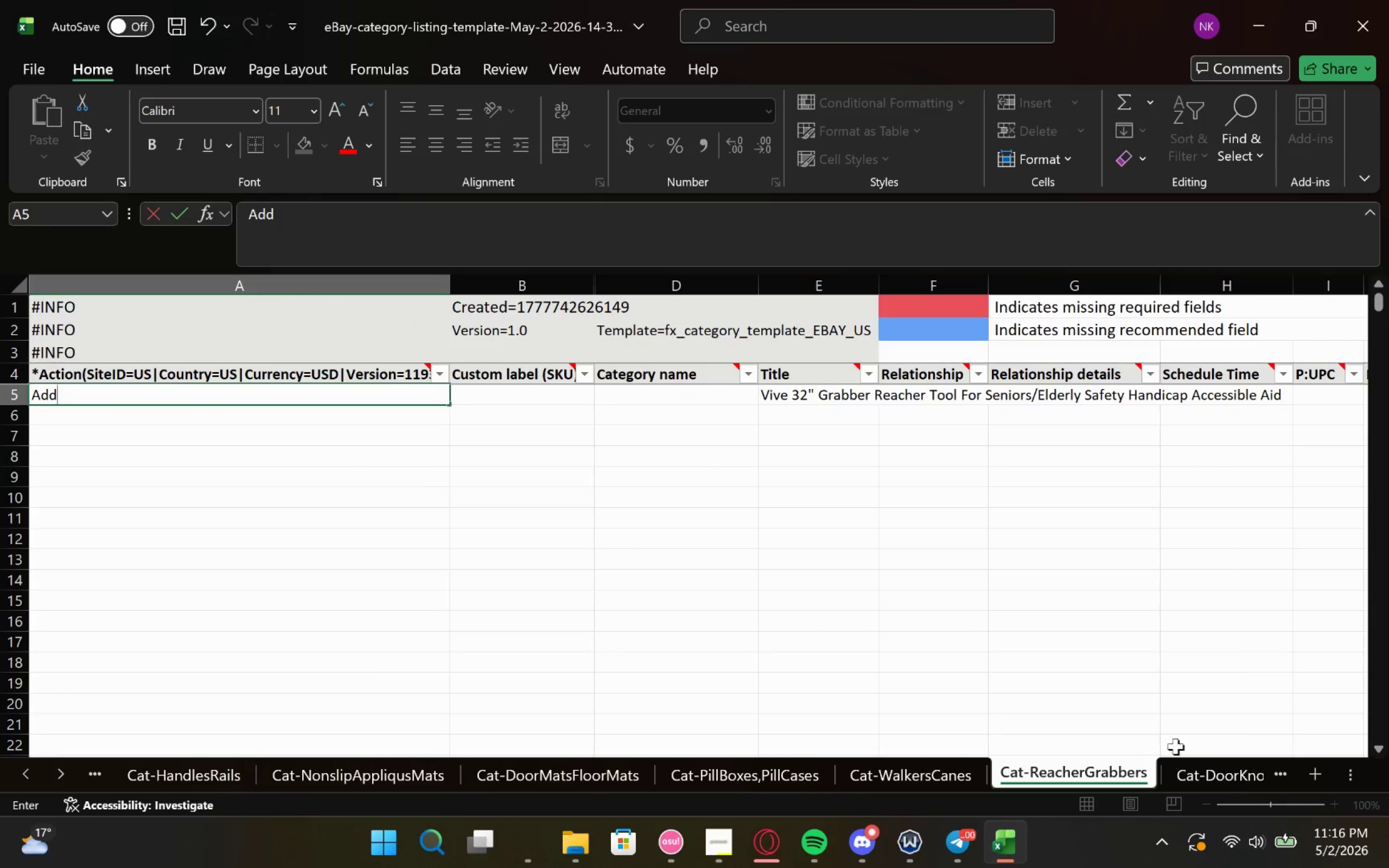 
left_click([1202, 774])
 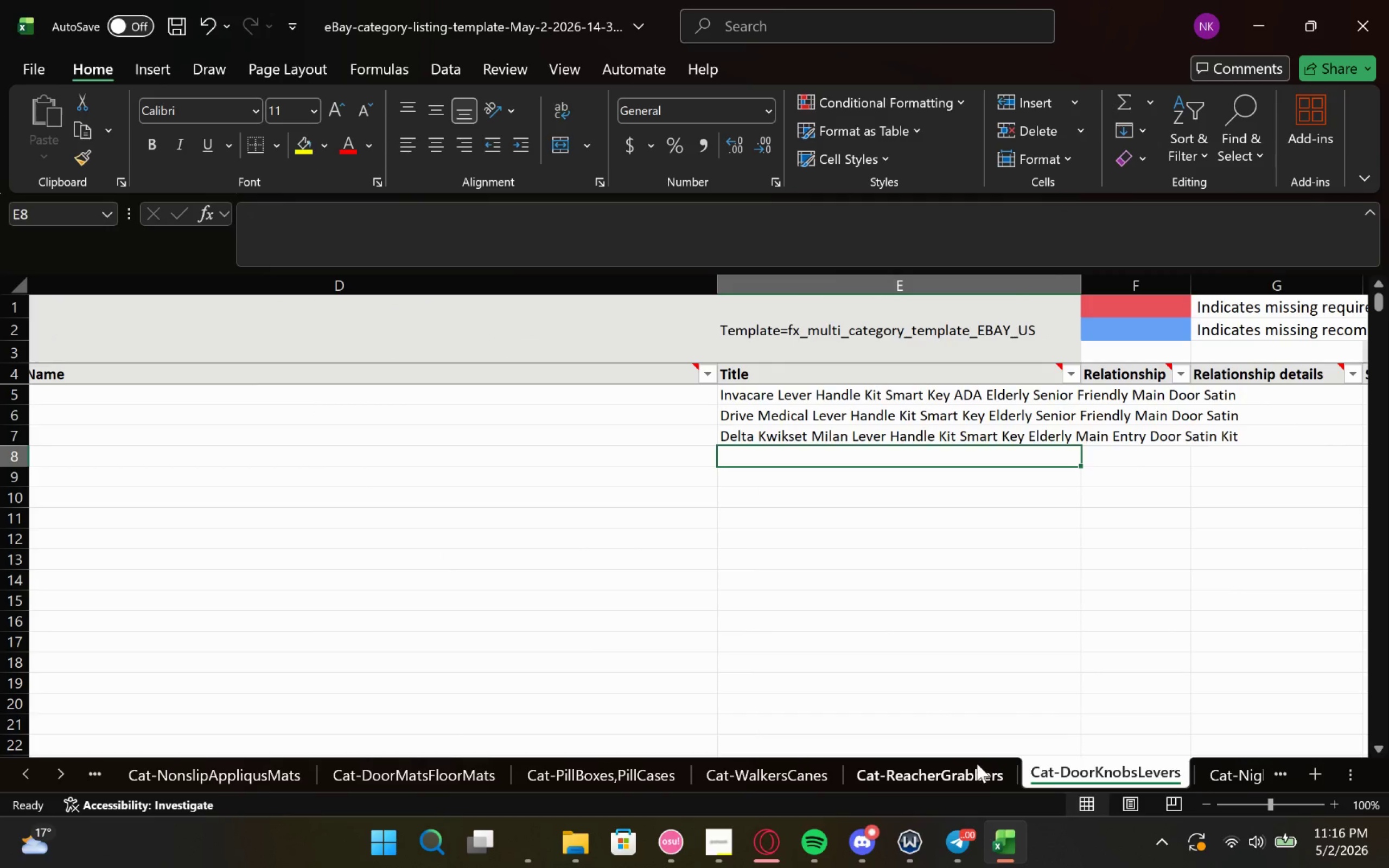 
left_click([966, 763])
 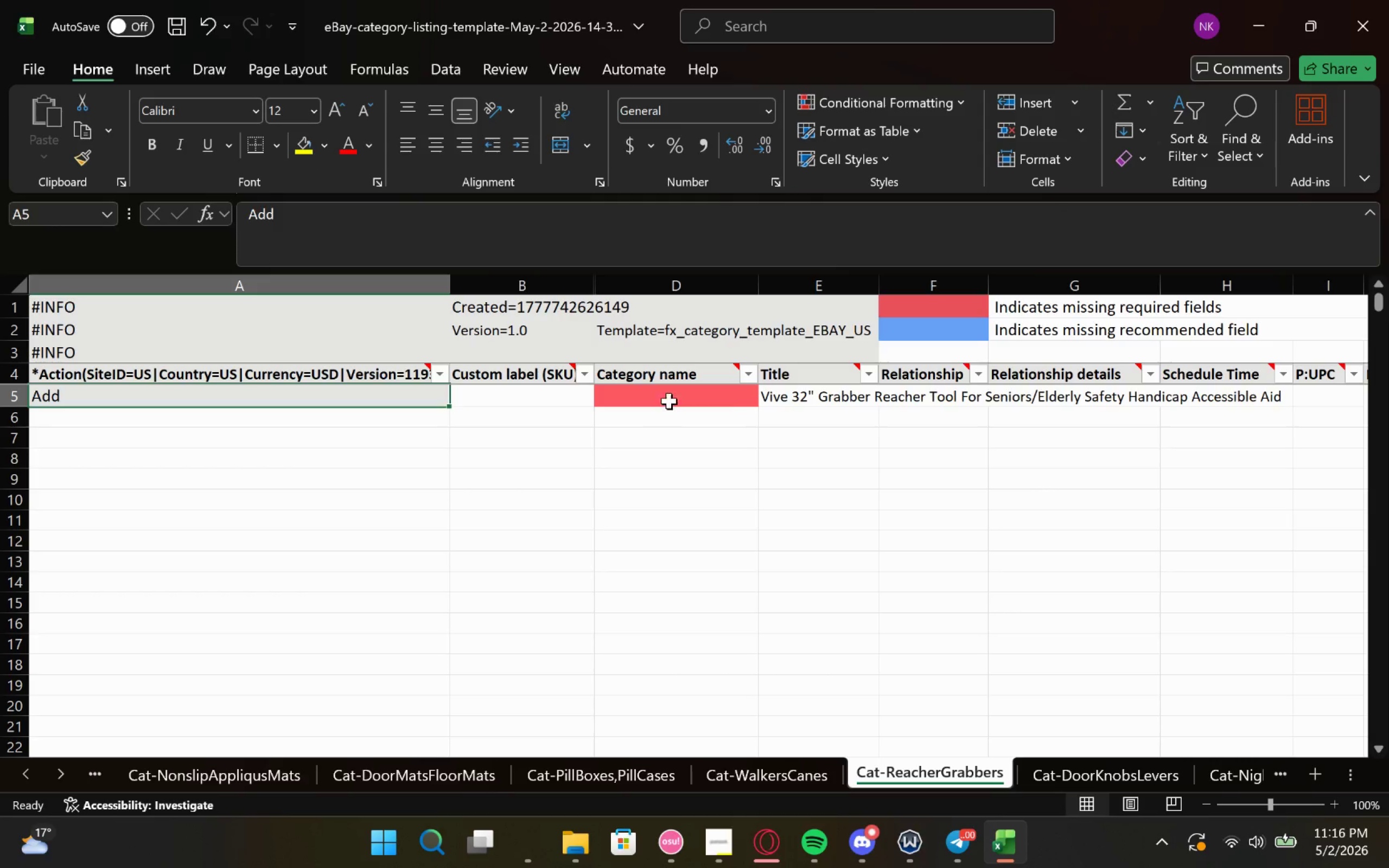 
left_click([762, 395])
 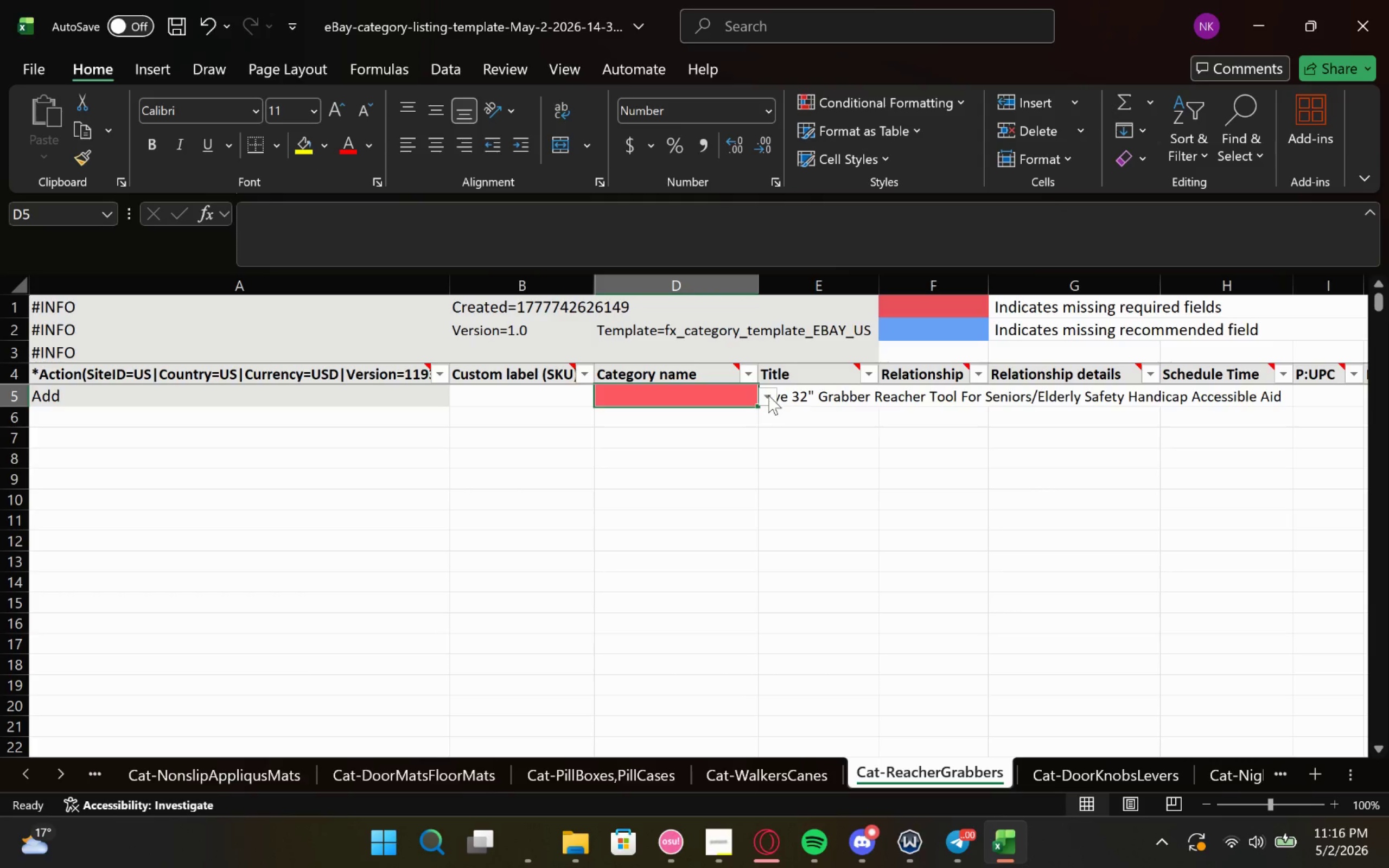 
double_click([768, 395])
 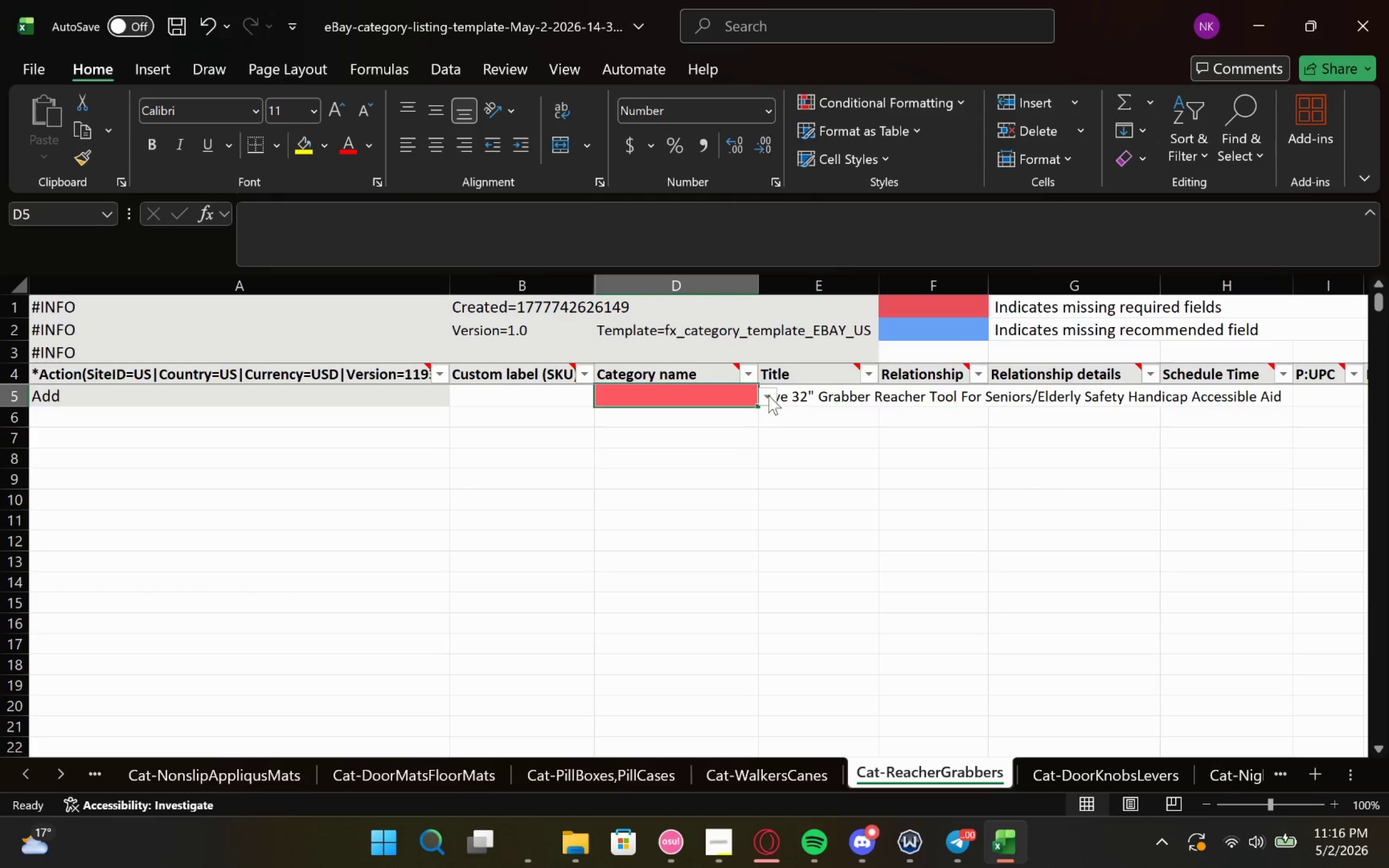 
triple_click([768, 395])
 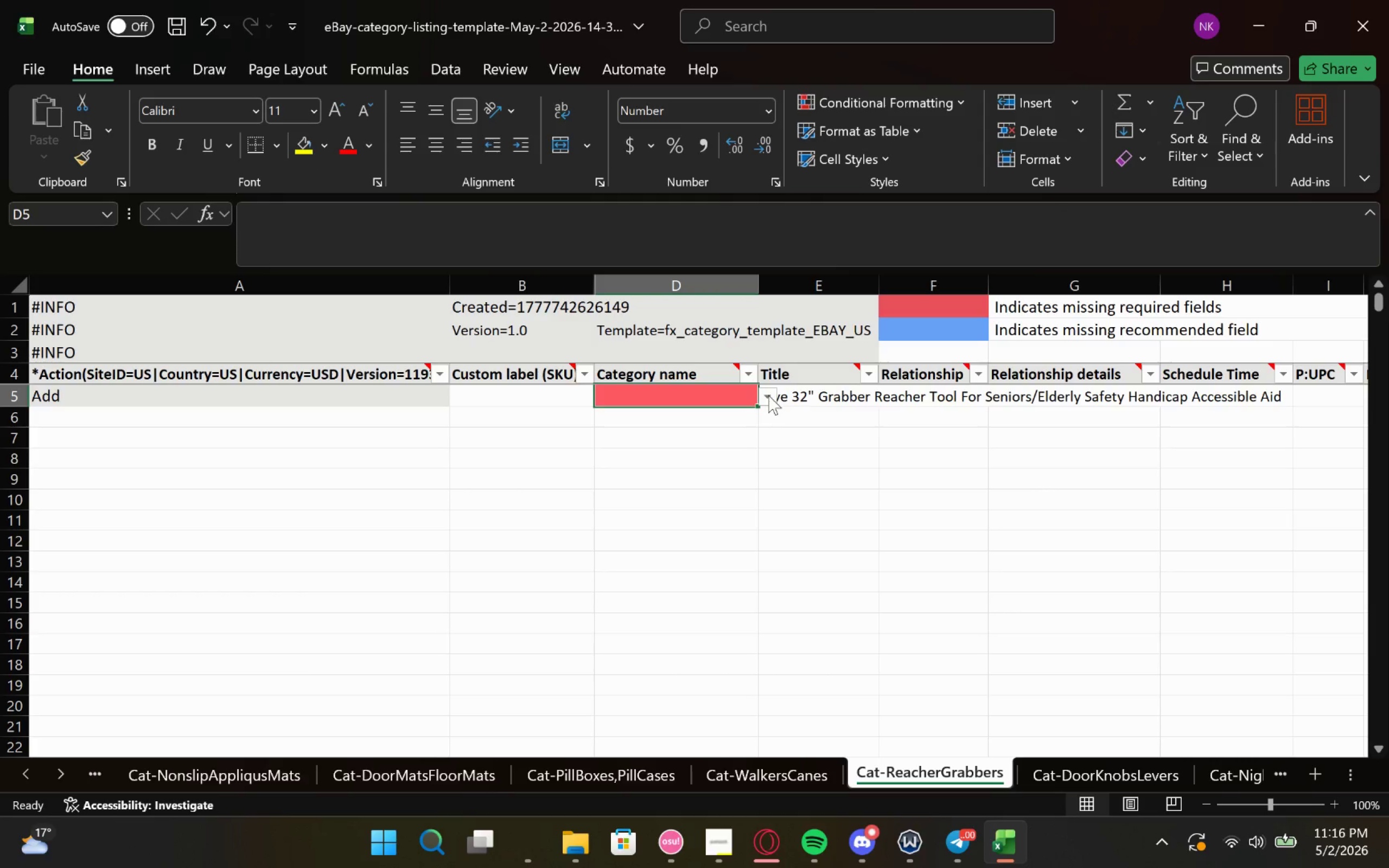 
triple_click([768, 395])
 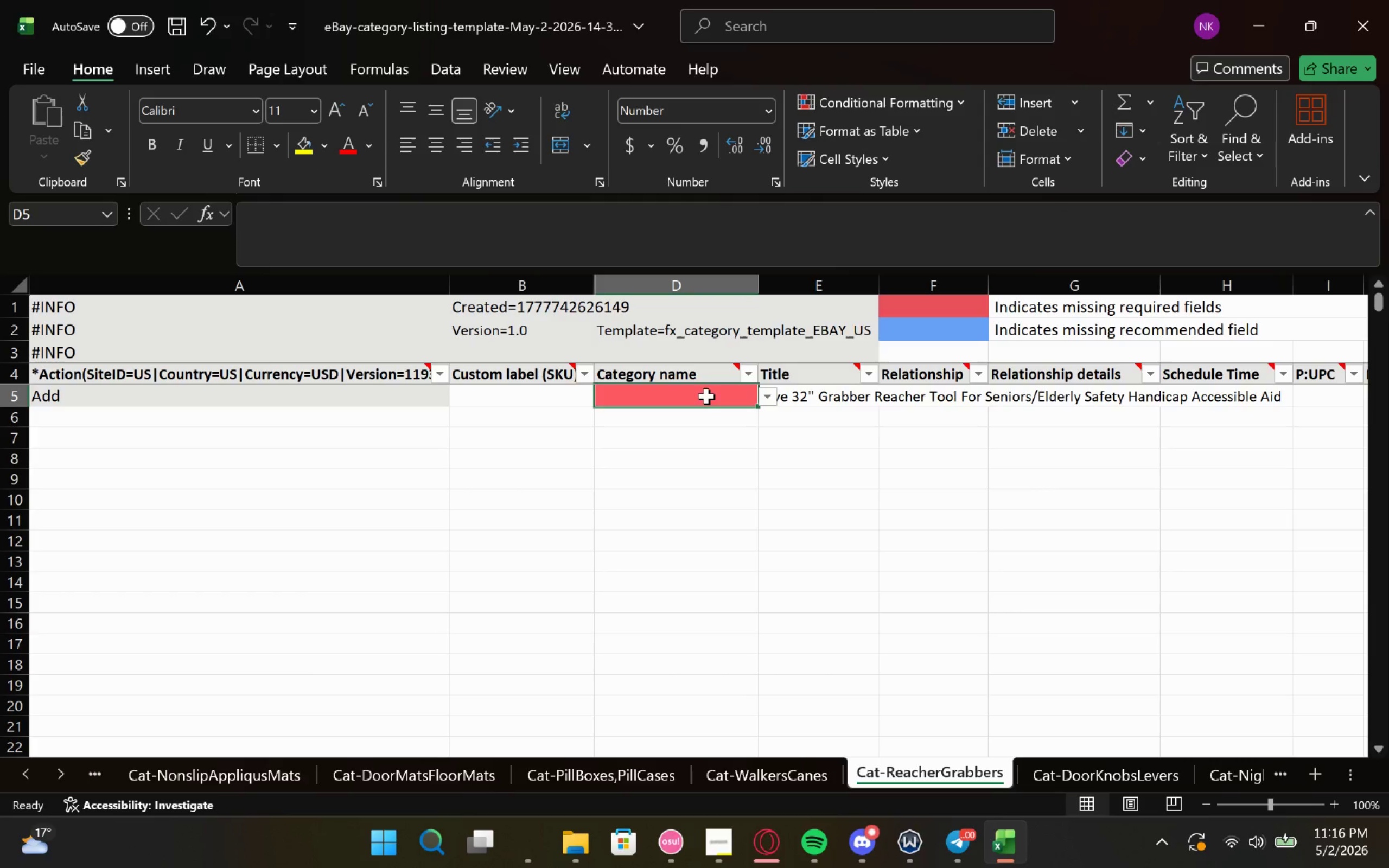 
double_click([706, 396])
 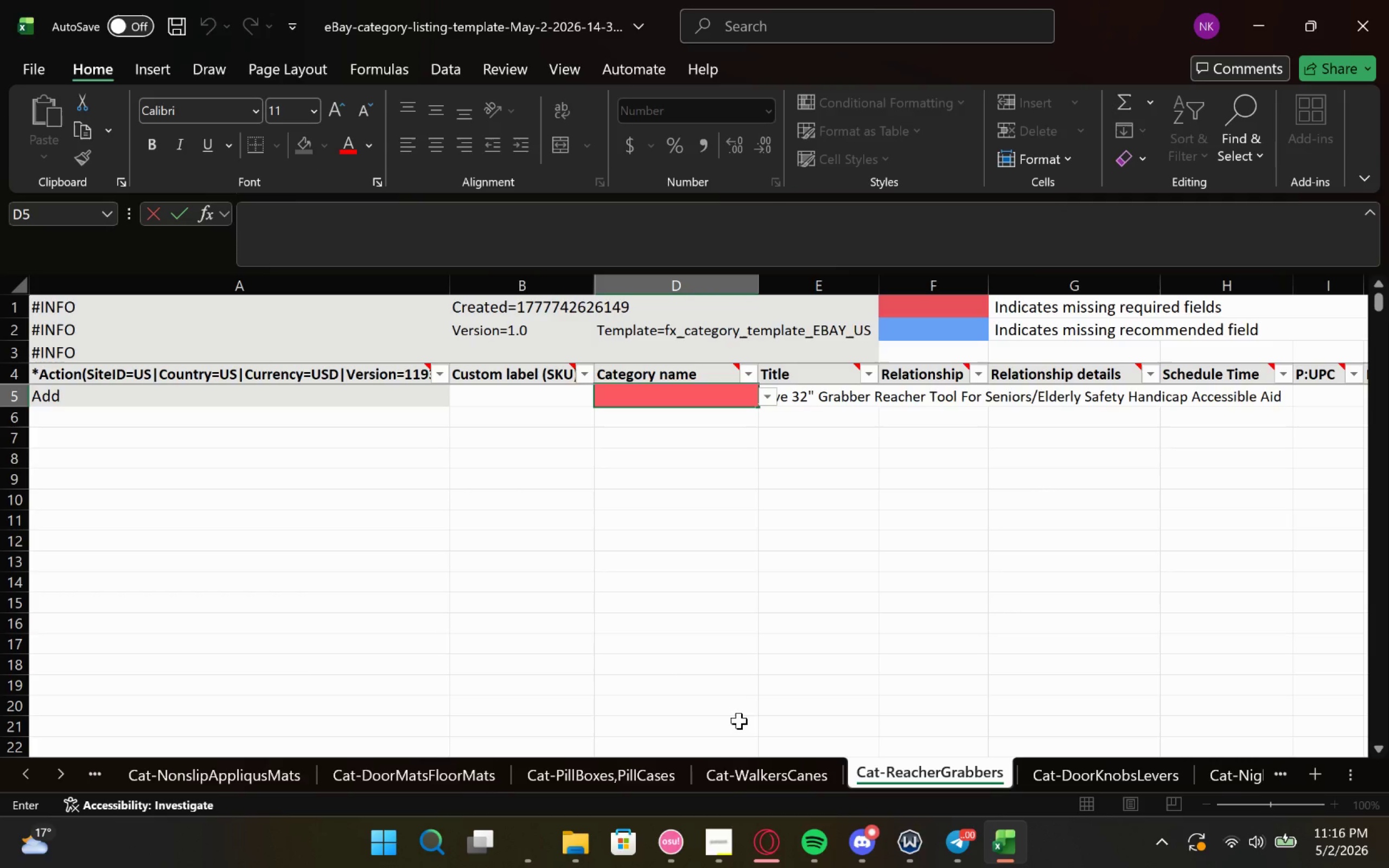 
left_click([739, 773])
 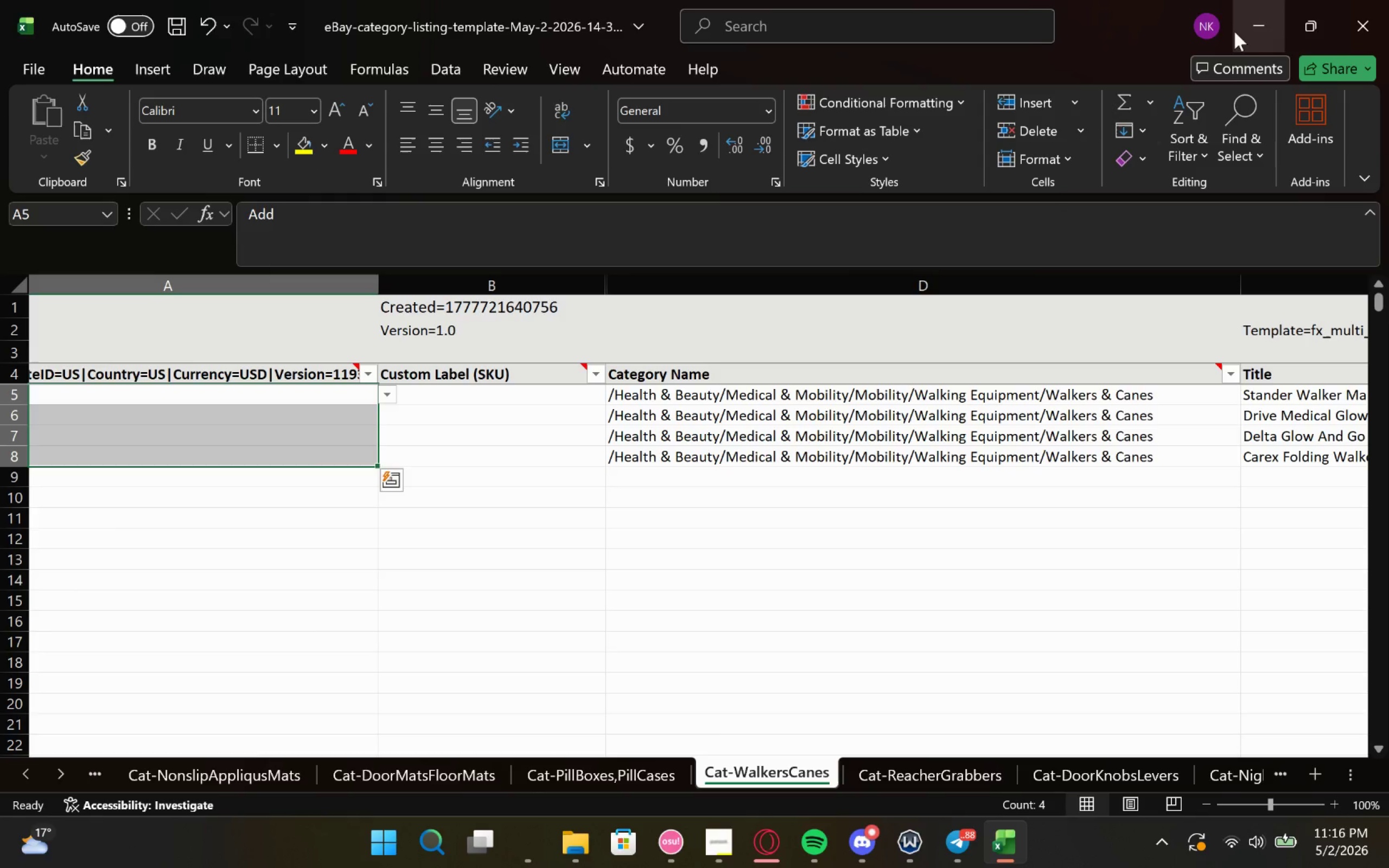 
wait(9.45)
 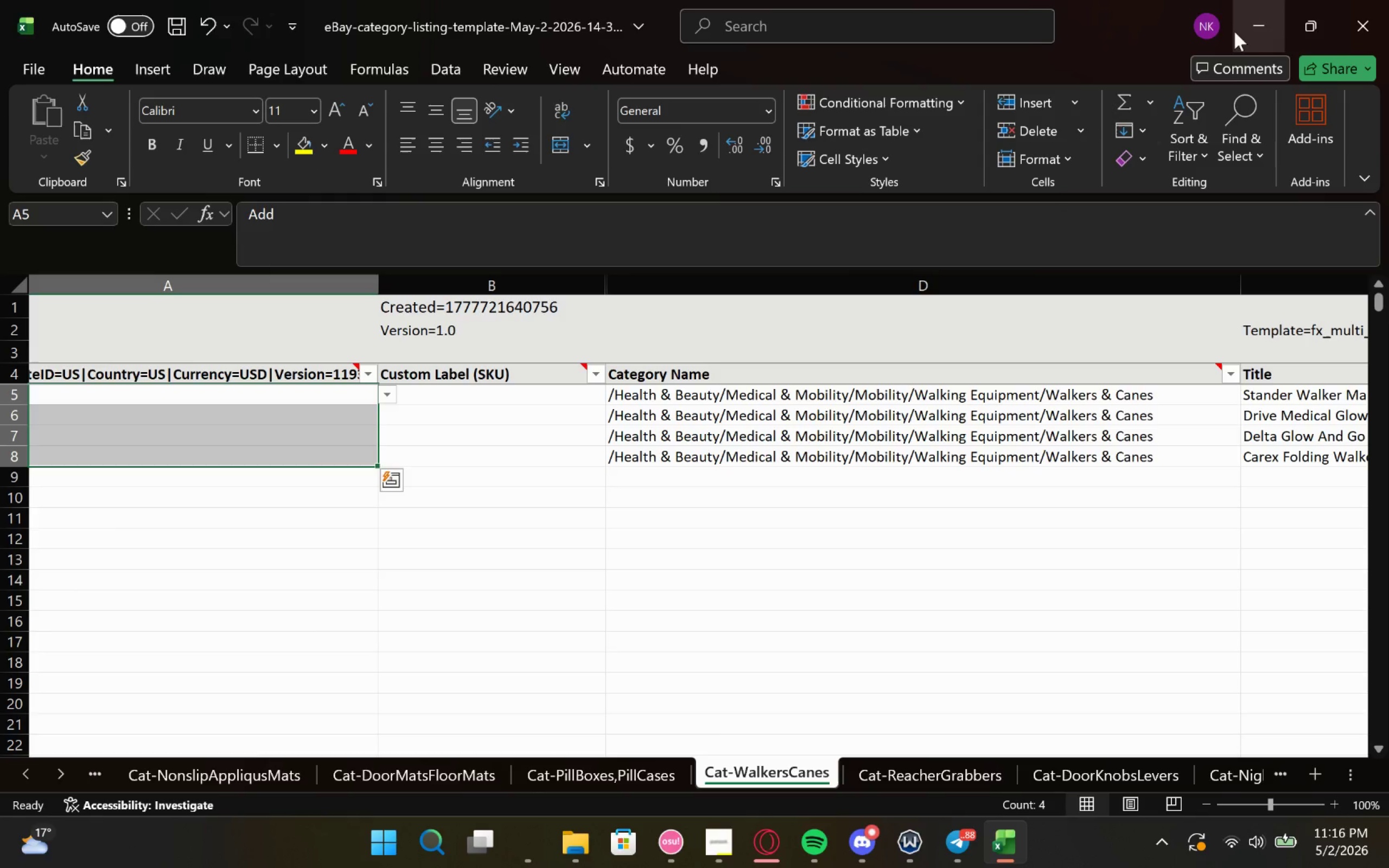 
left_click([734, 732])
 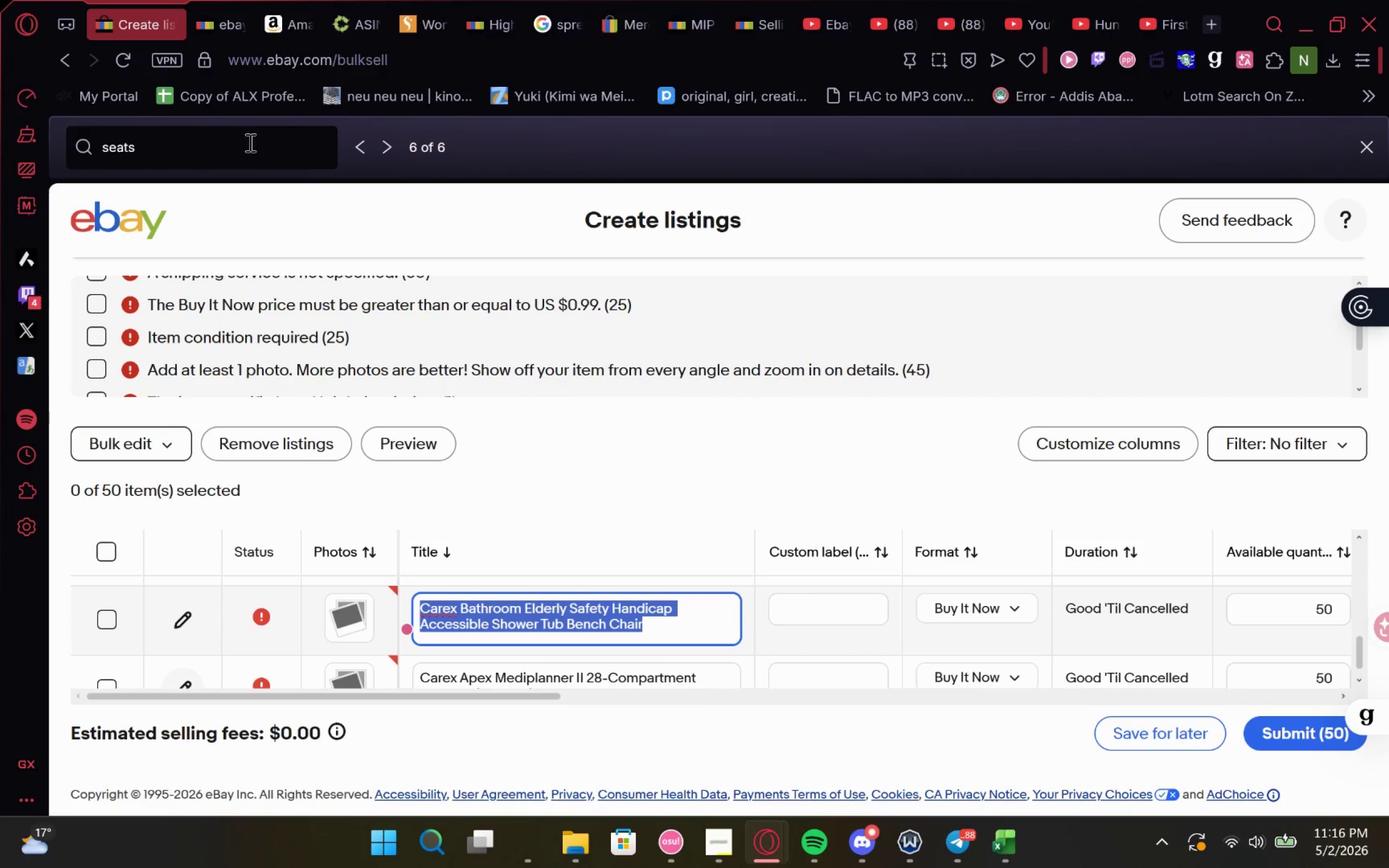 
left_click_drag(start_coordinate=[249, 148], to_coordinate=[0, 178])
 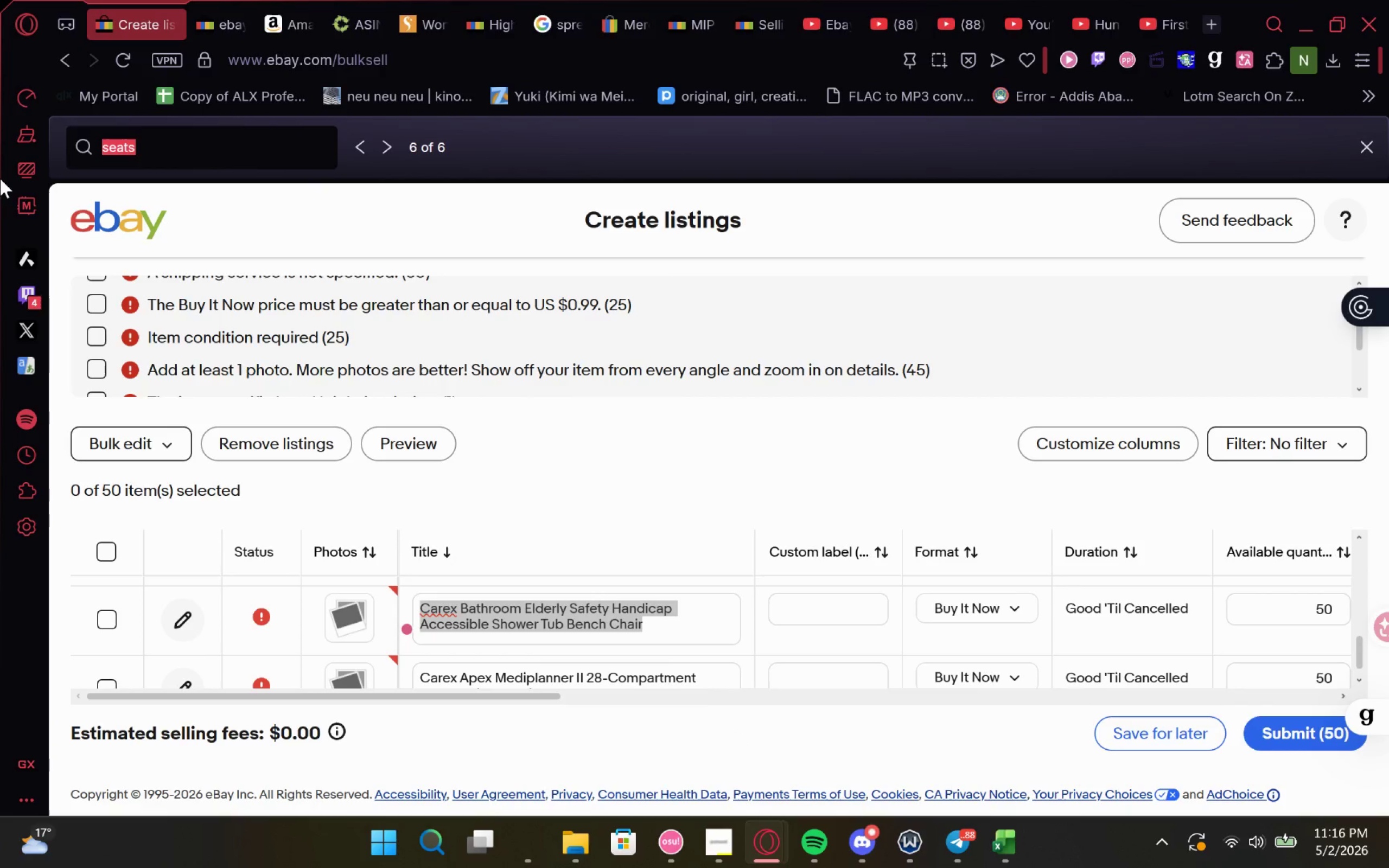 
type(grabber)
 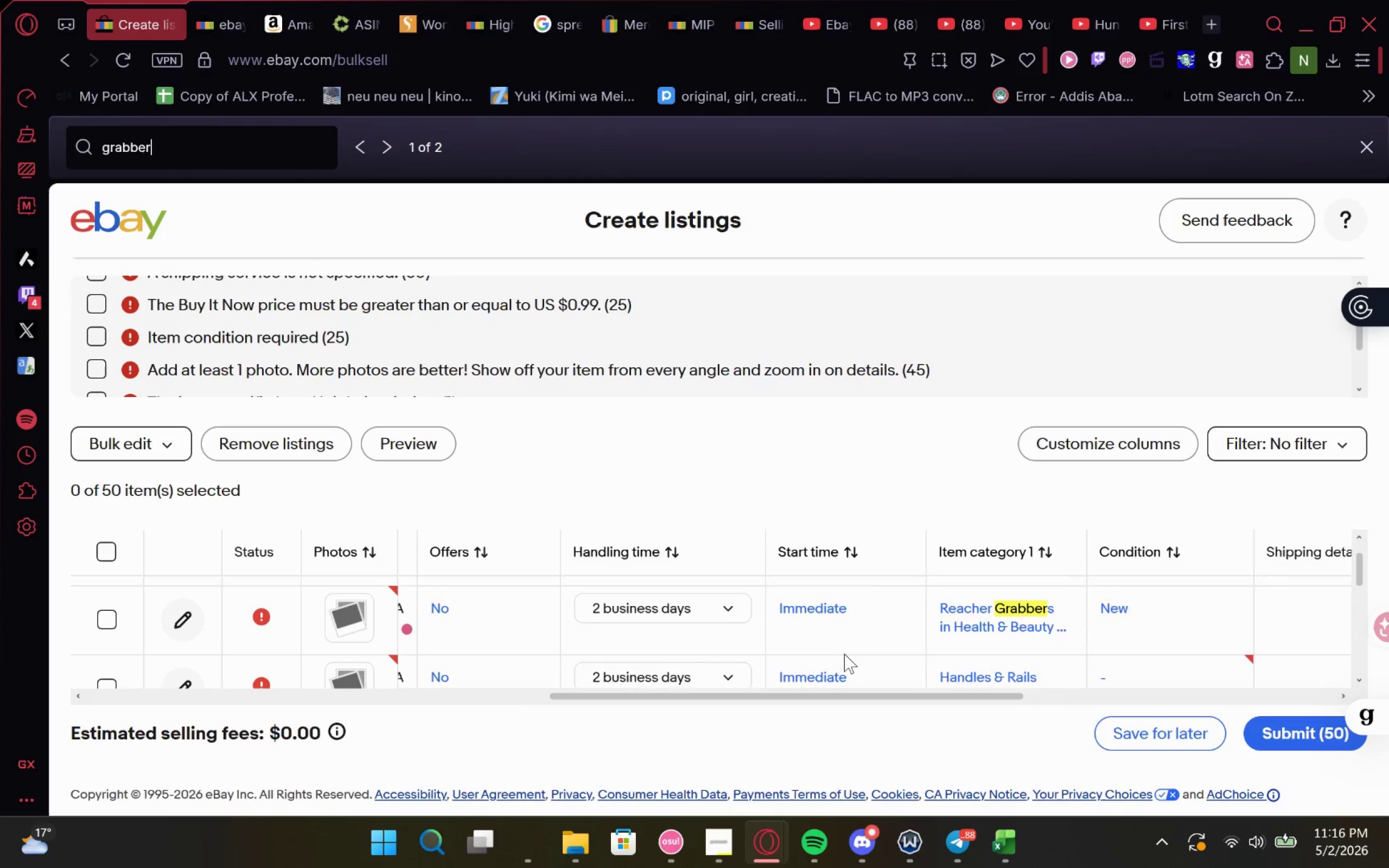 
left_click([926, 614])
 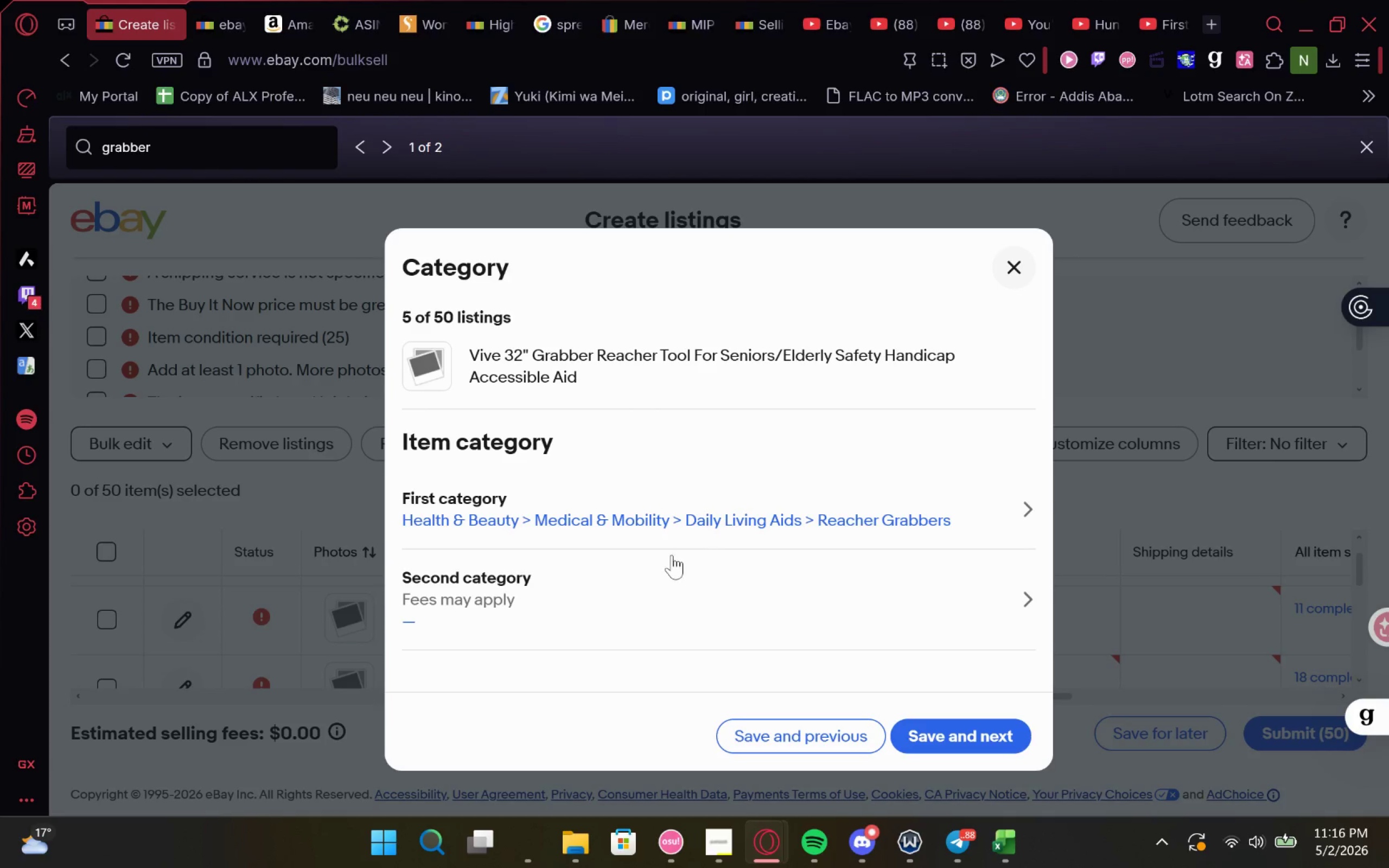 
left_click_drag(start_coordinate=[959, 520], to_coordinate=[464, 536])
 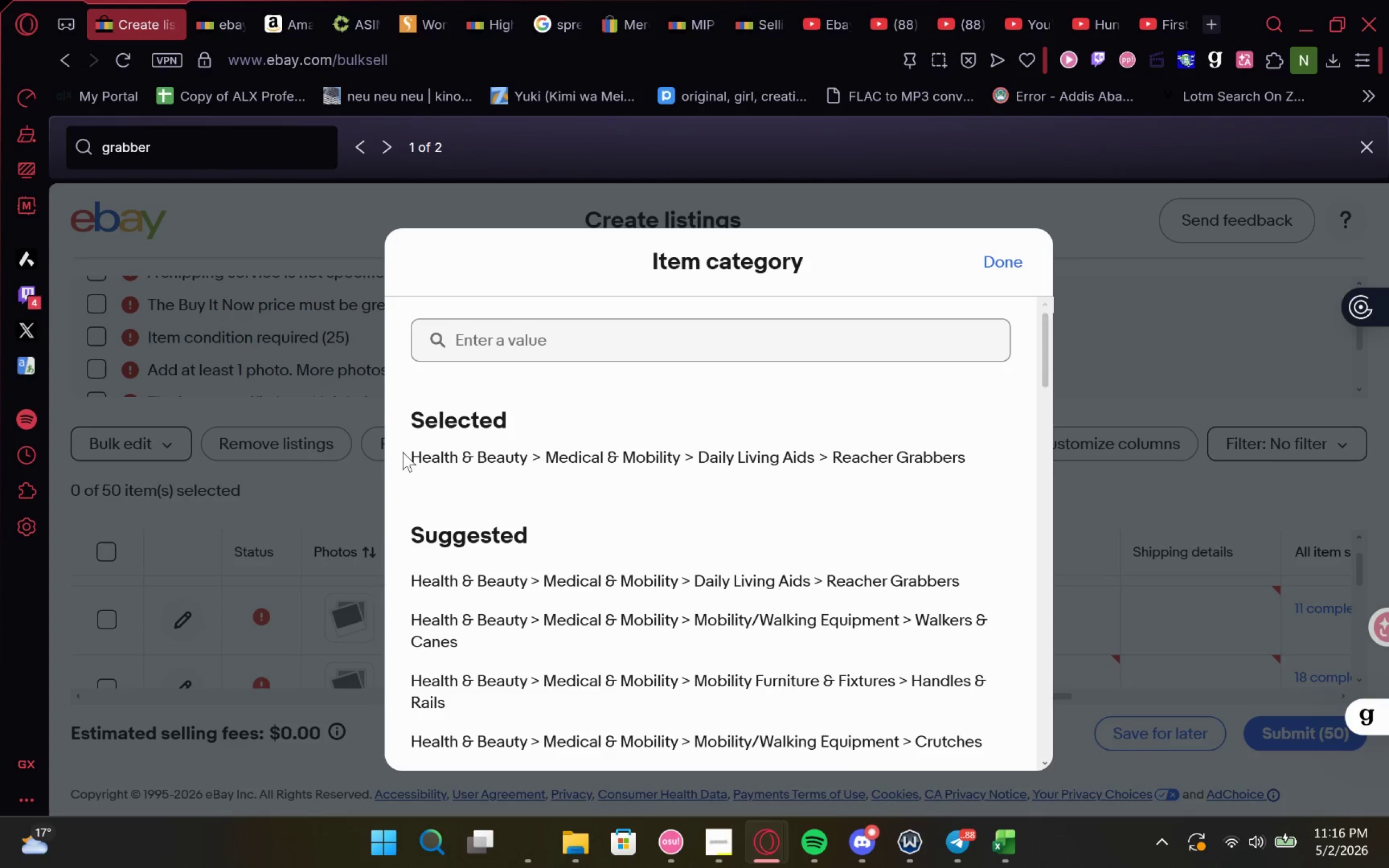 
left_click_drag(start_coordinate=[403, 452], to_coordinate=[981, 452])
 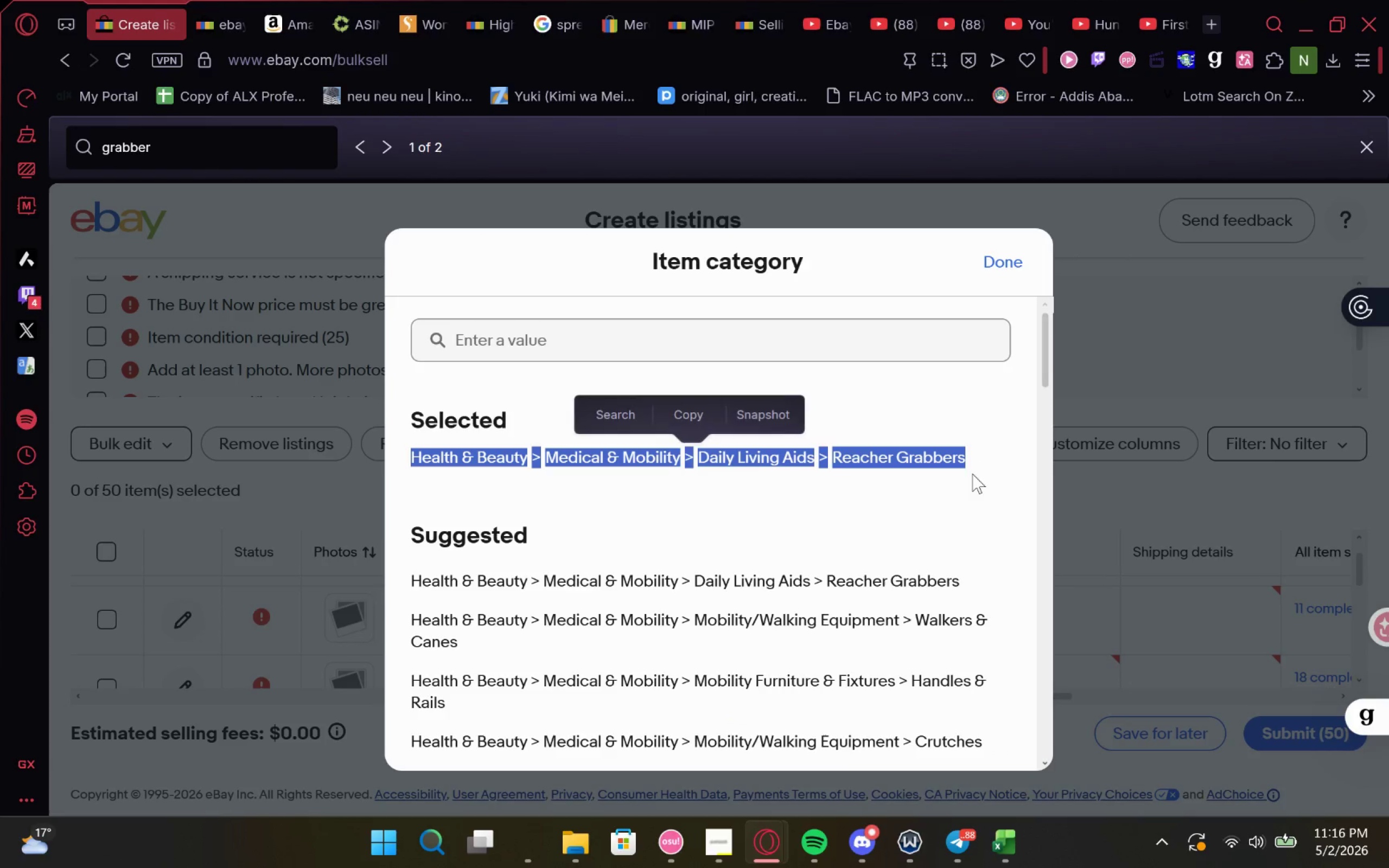 
key(Control+C)
 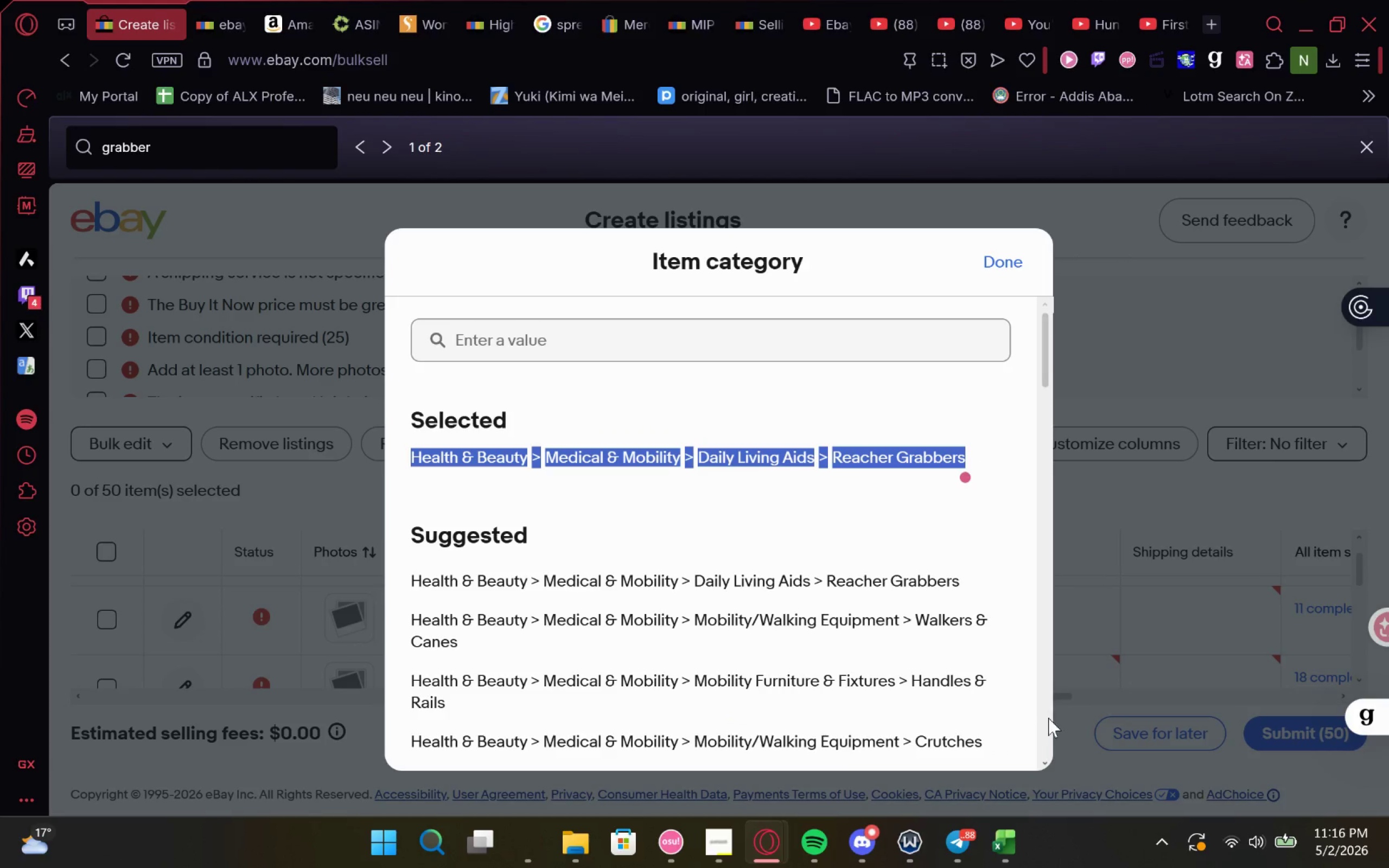 
key(Control+C)
 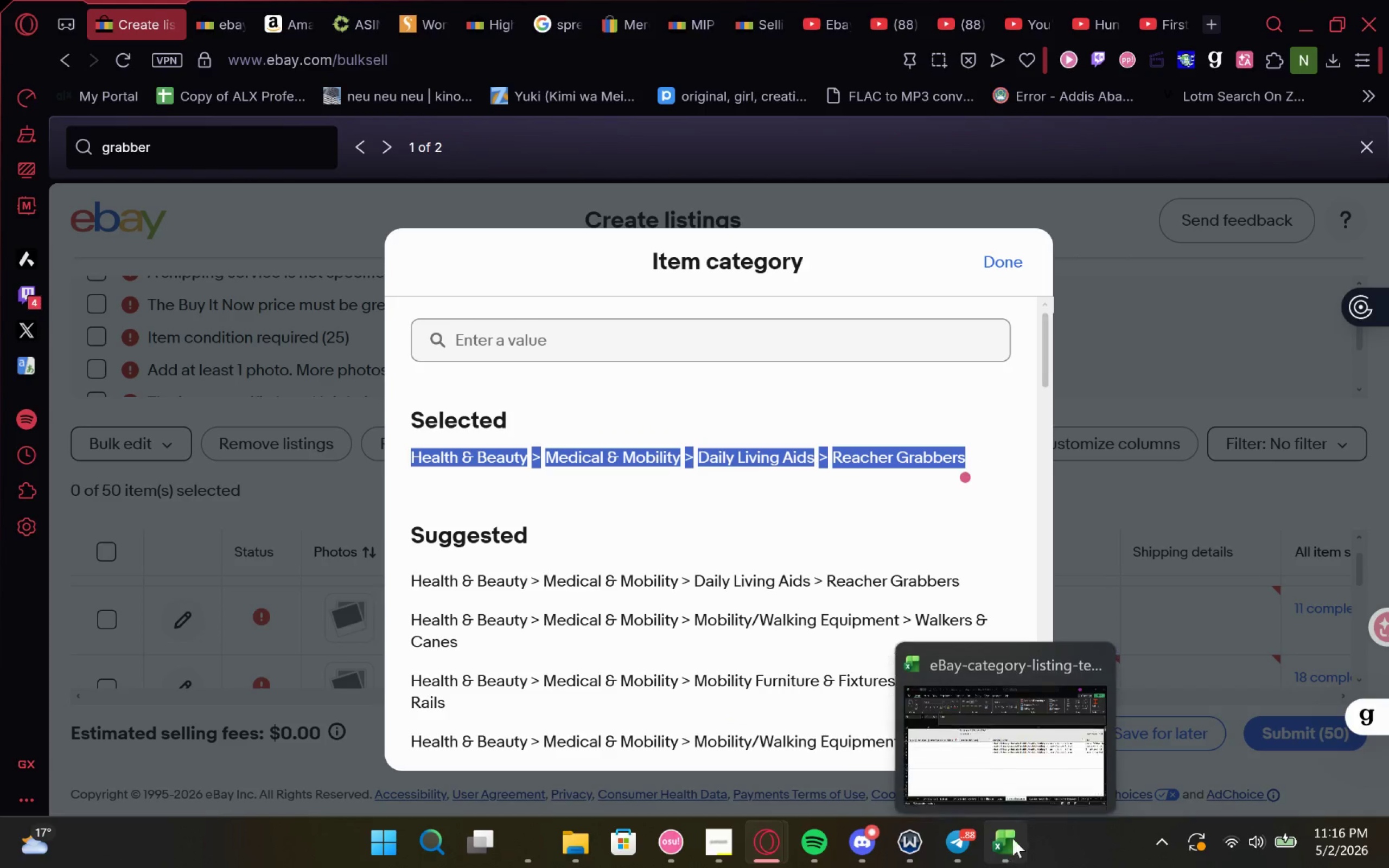 
left_click([987, 763])
 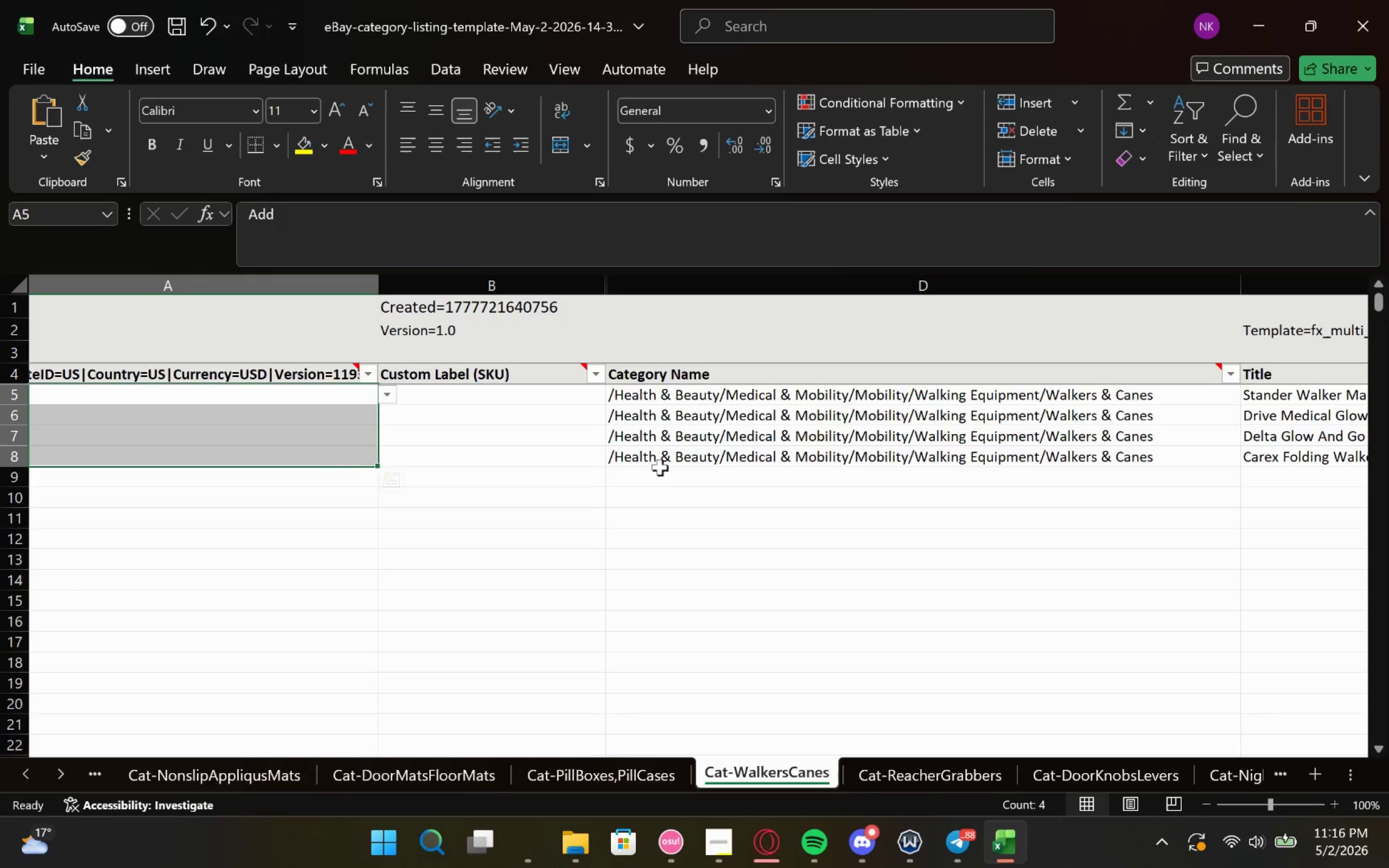 
left_click([896, 758])
 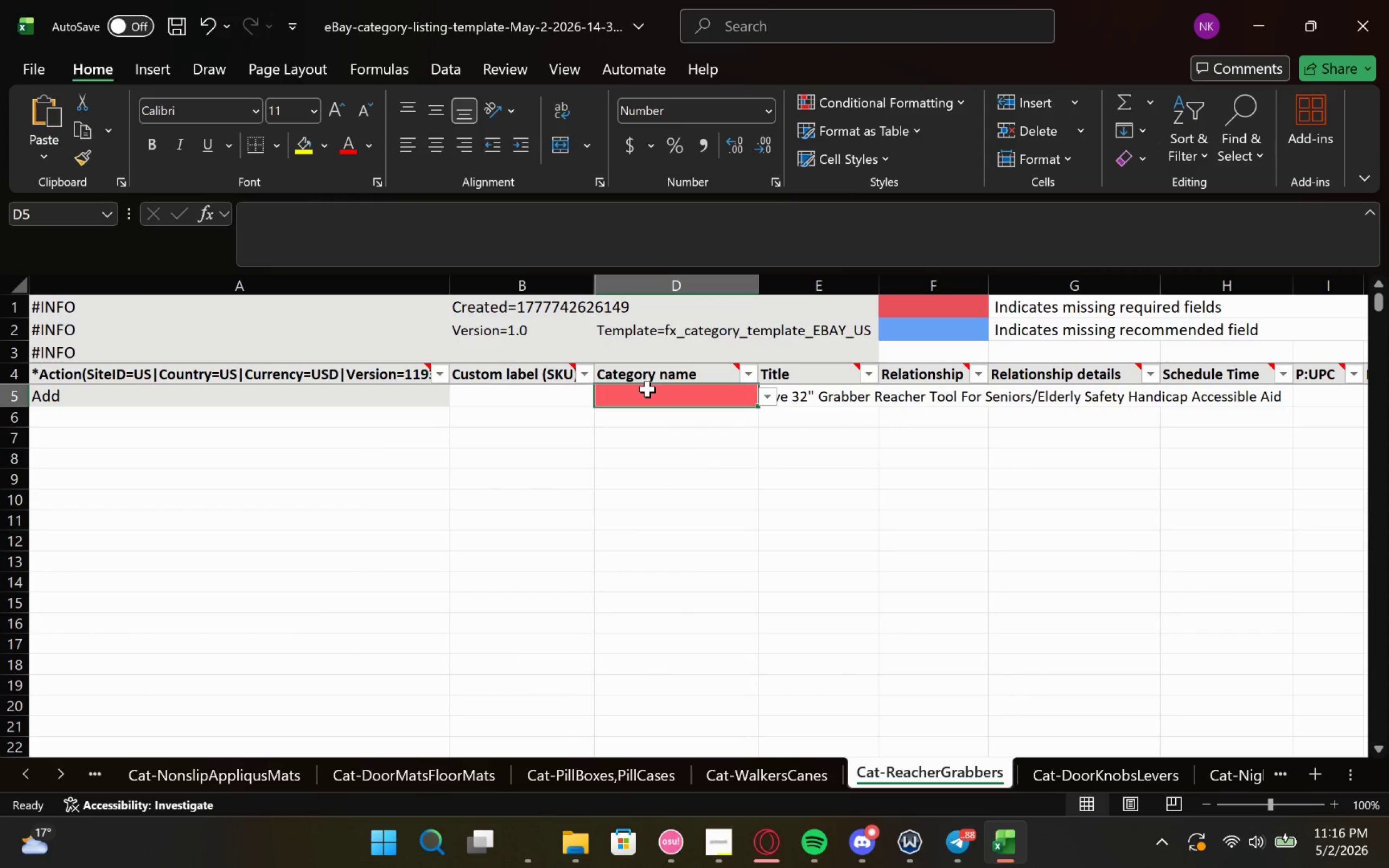 
double_click([647, 389])
 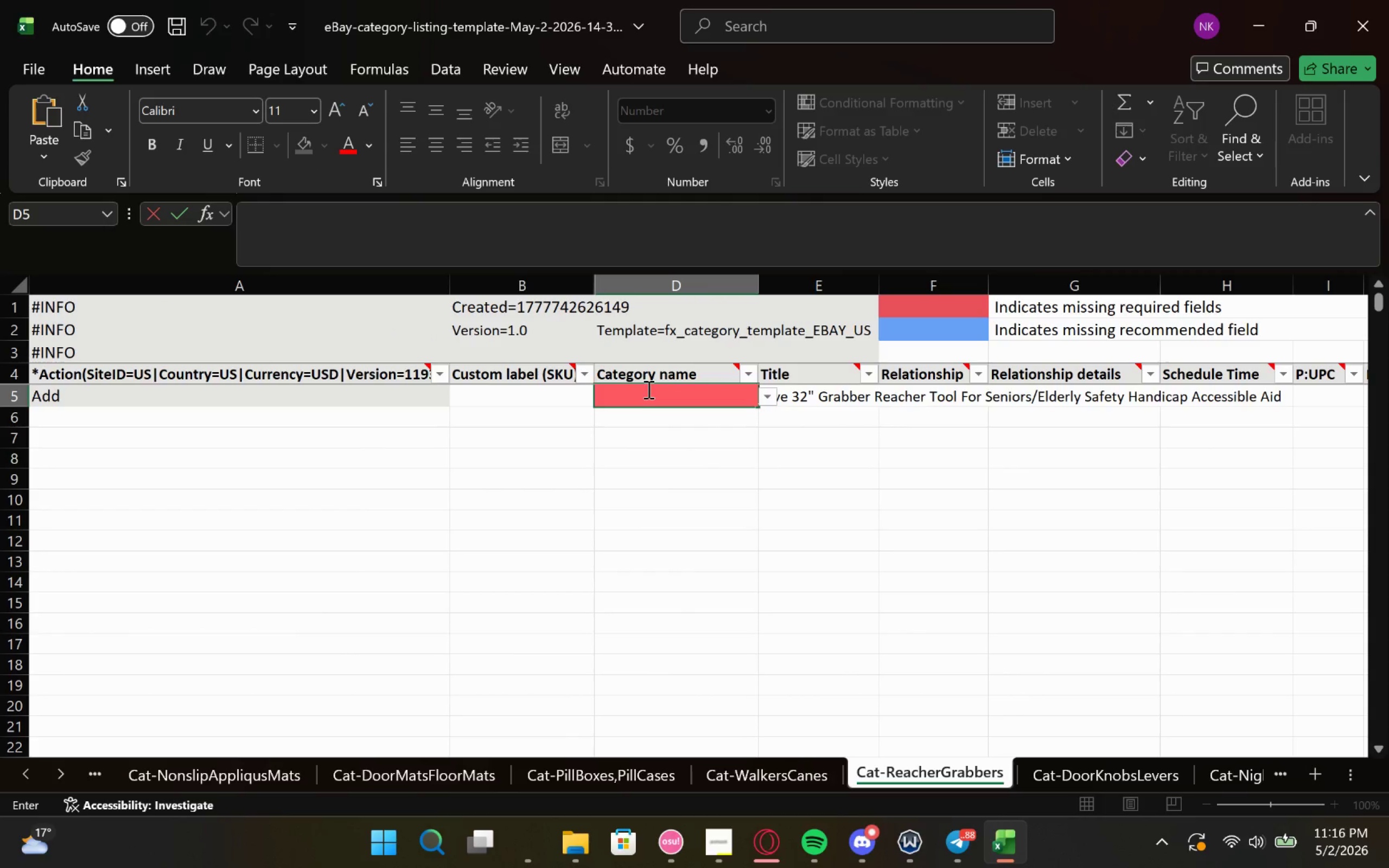 
key(Slash)
 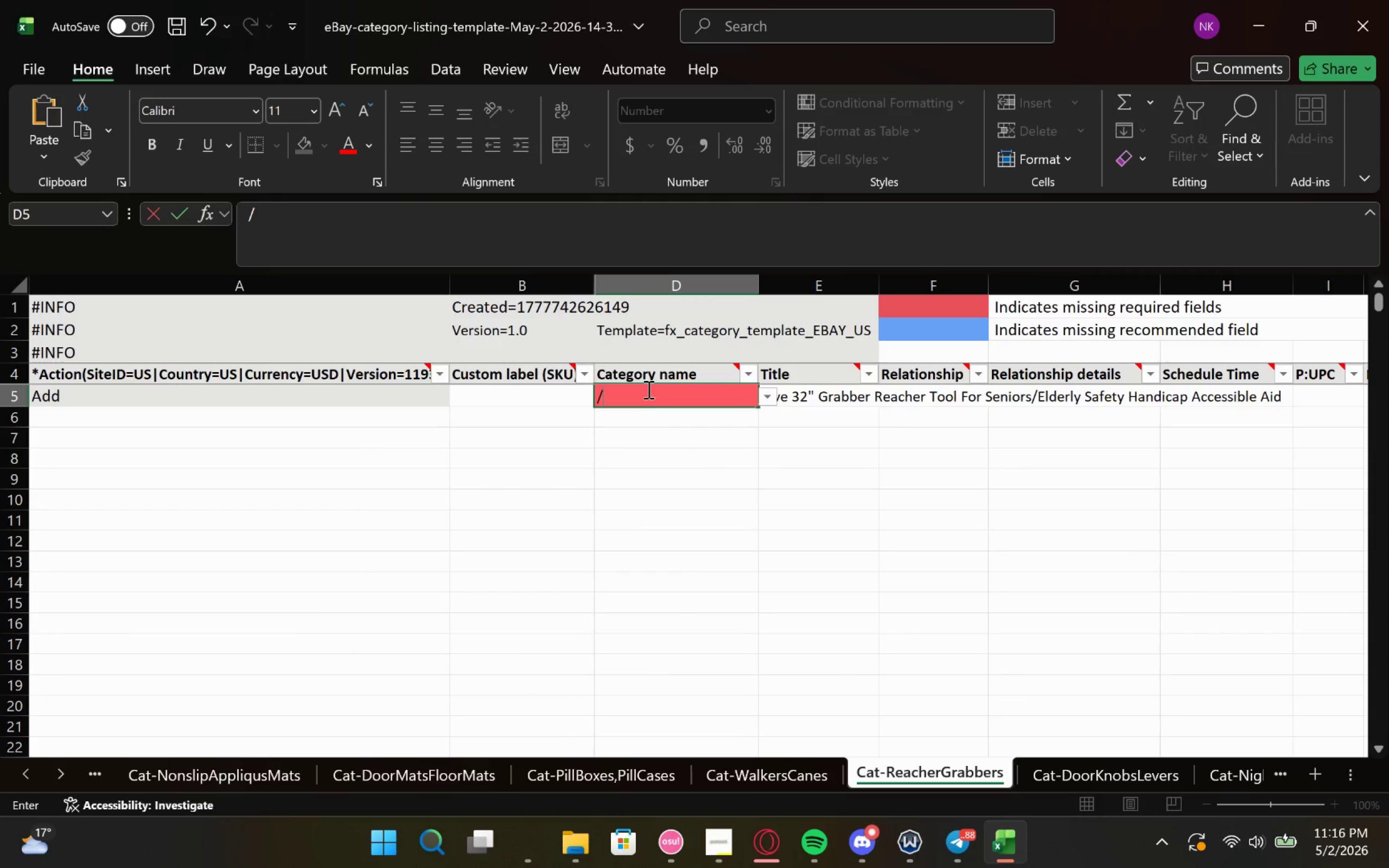 
key(Control+V)
 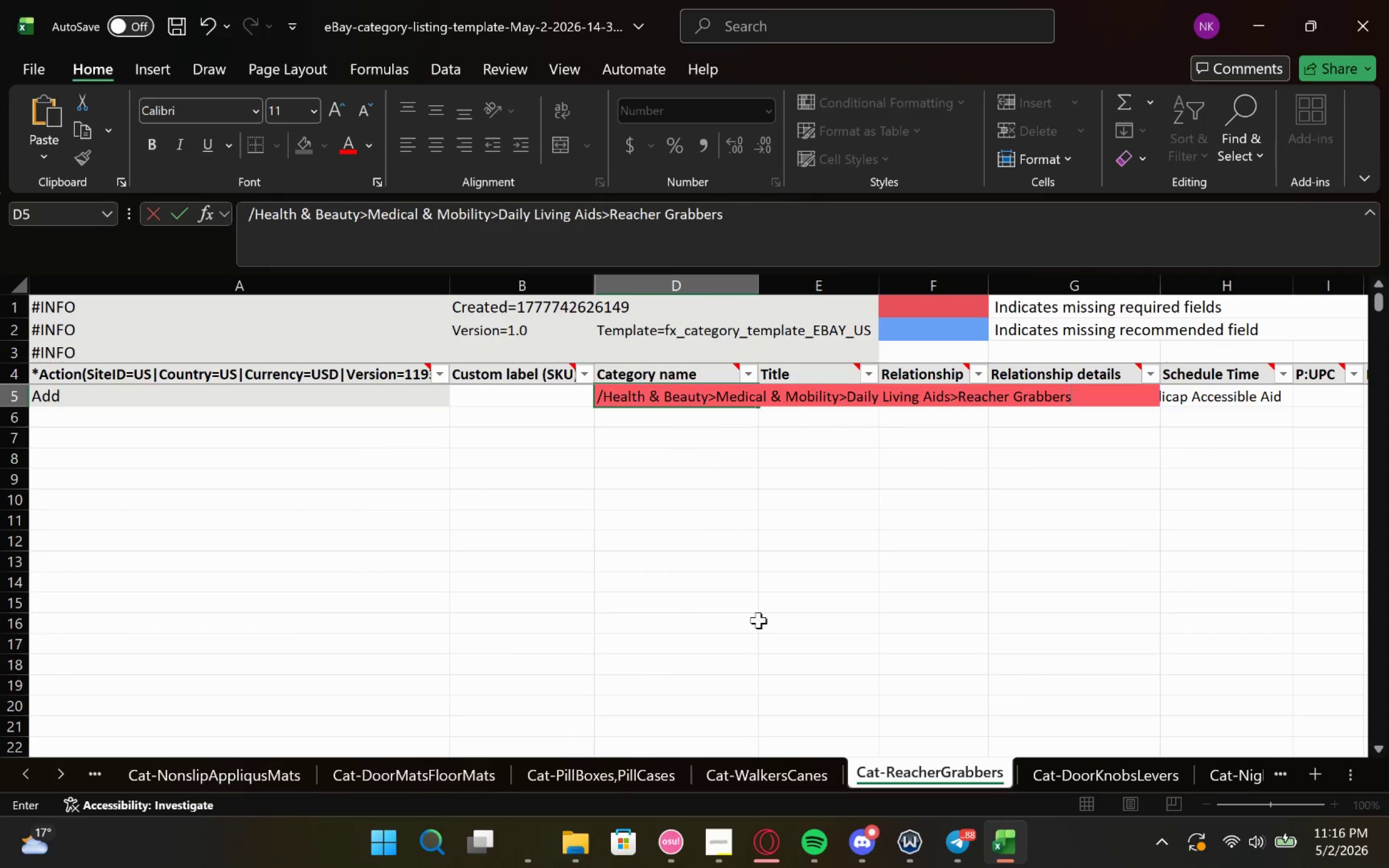 
left_click([776, 764])
 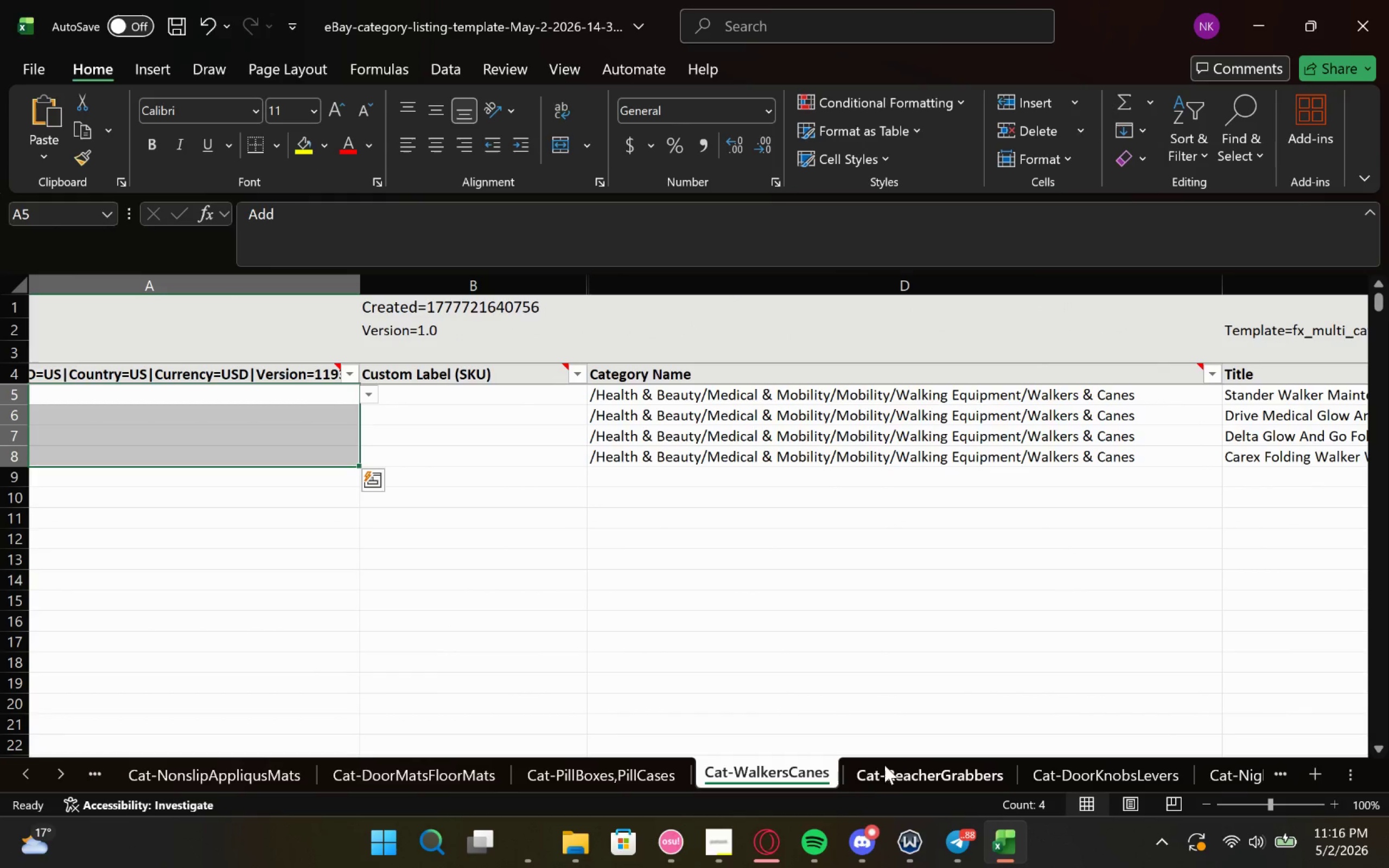 
left_click([895, 769])
 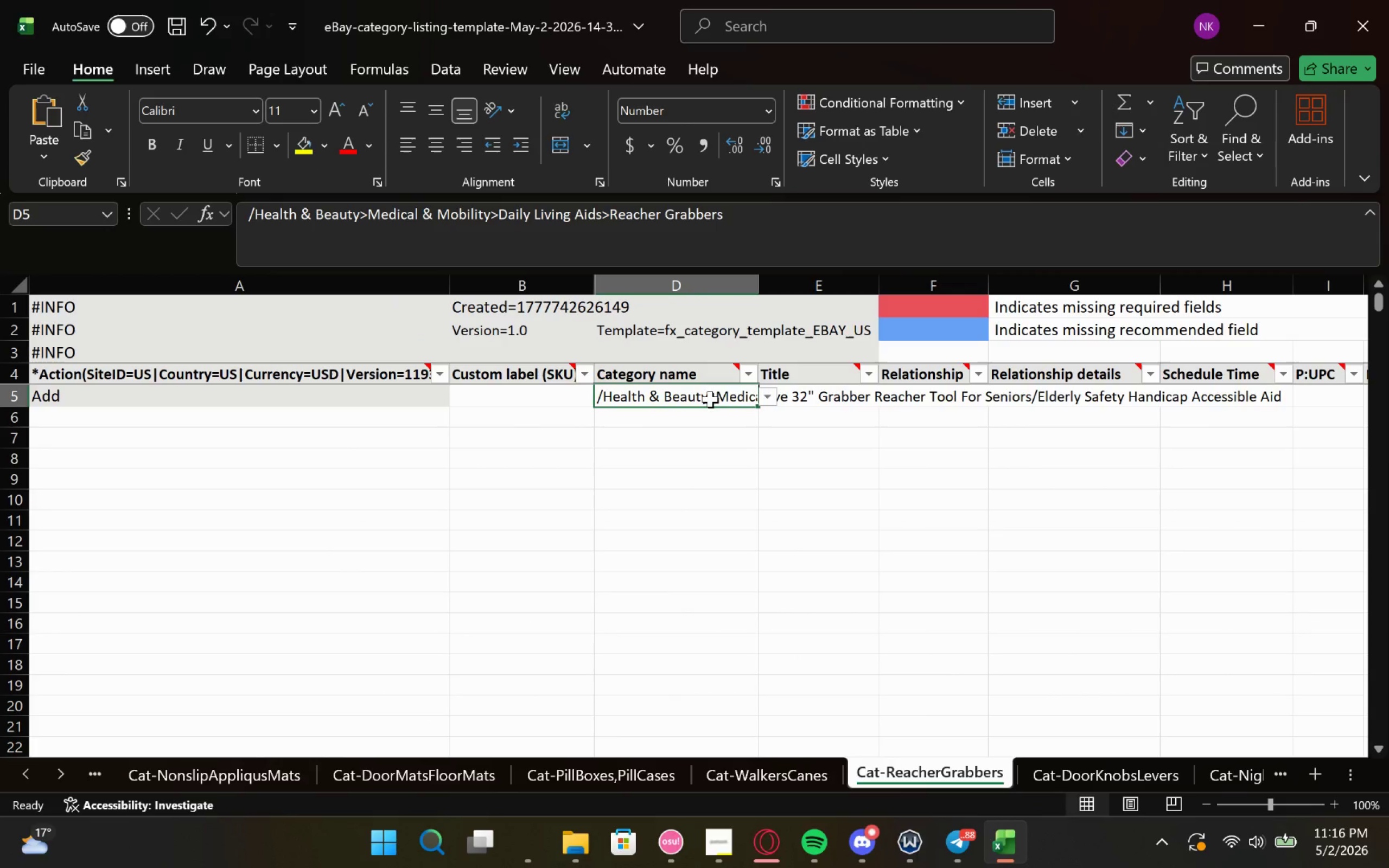 
double_click([709, 398])
 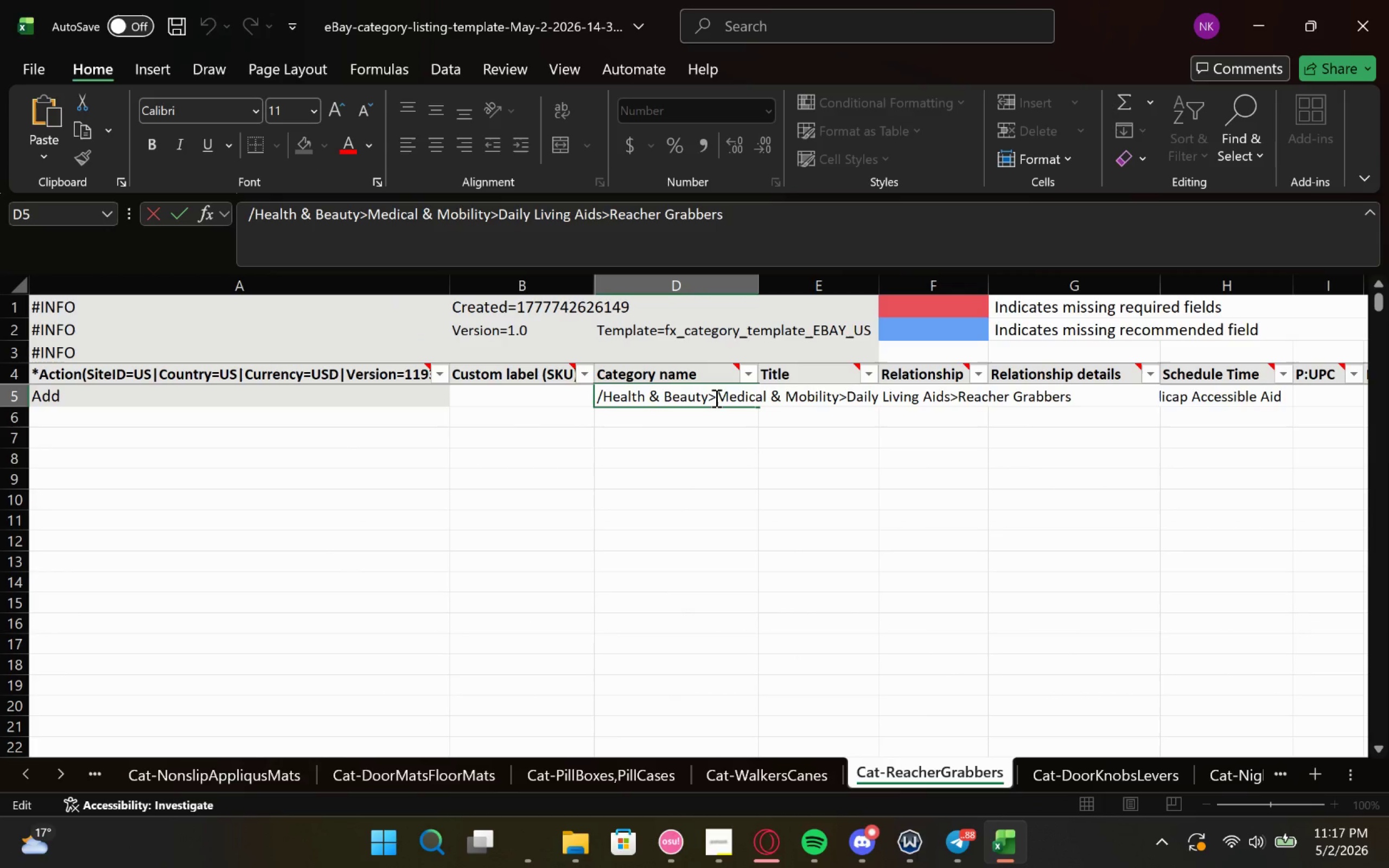 
left_click([715, 398])
 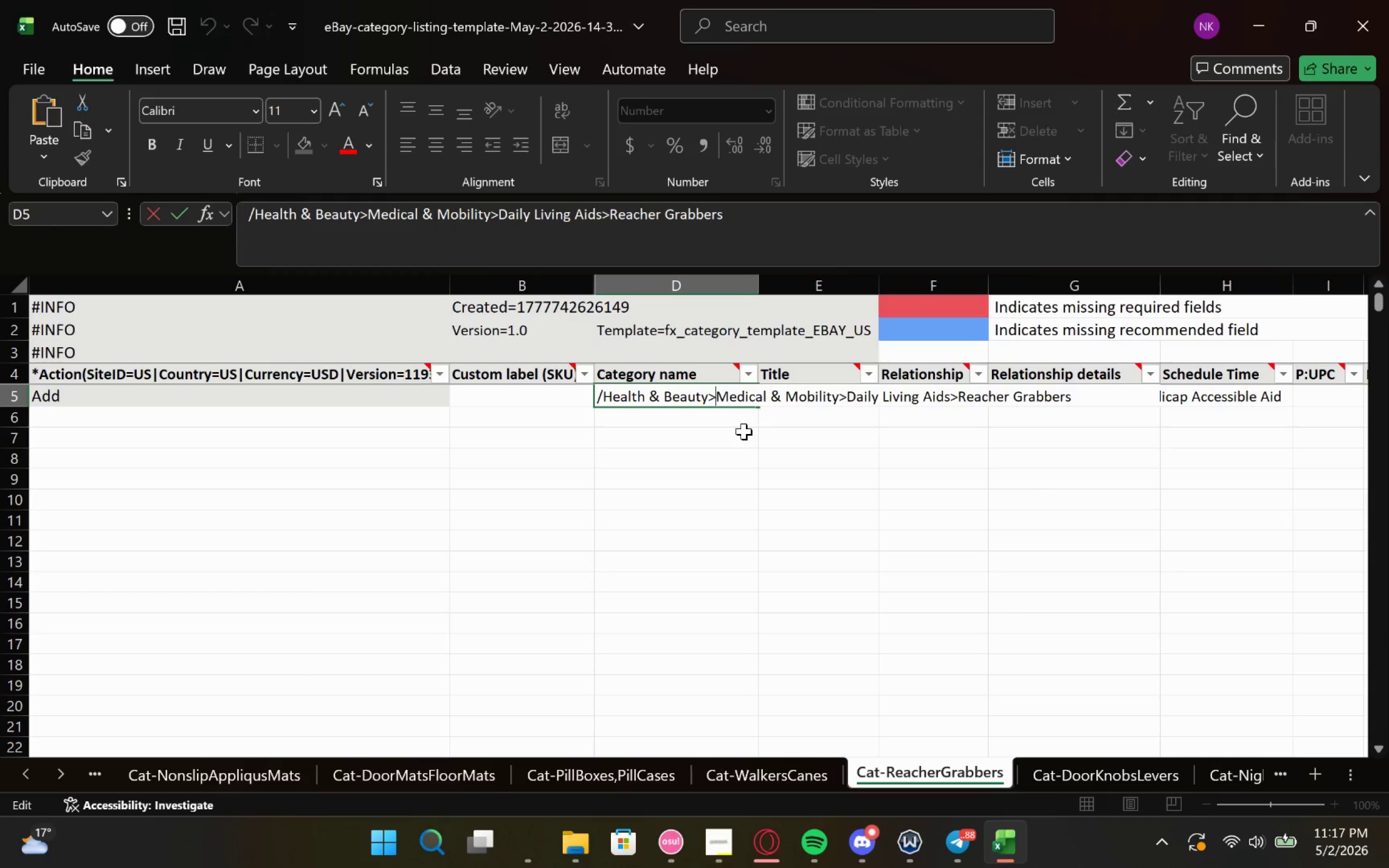 
key(Backspace)
 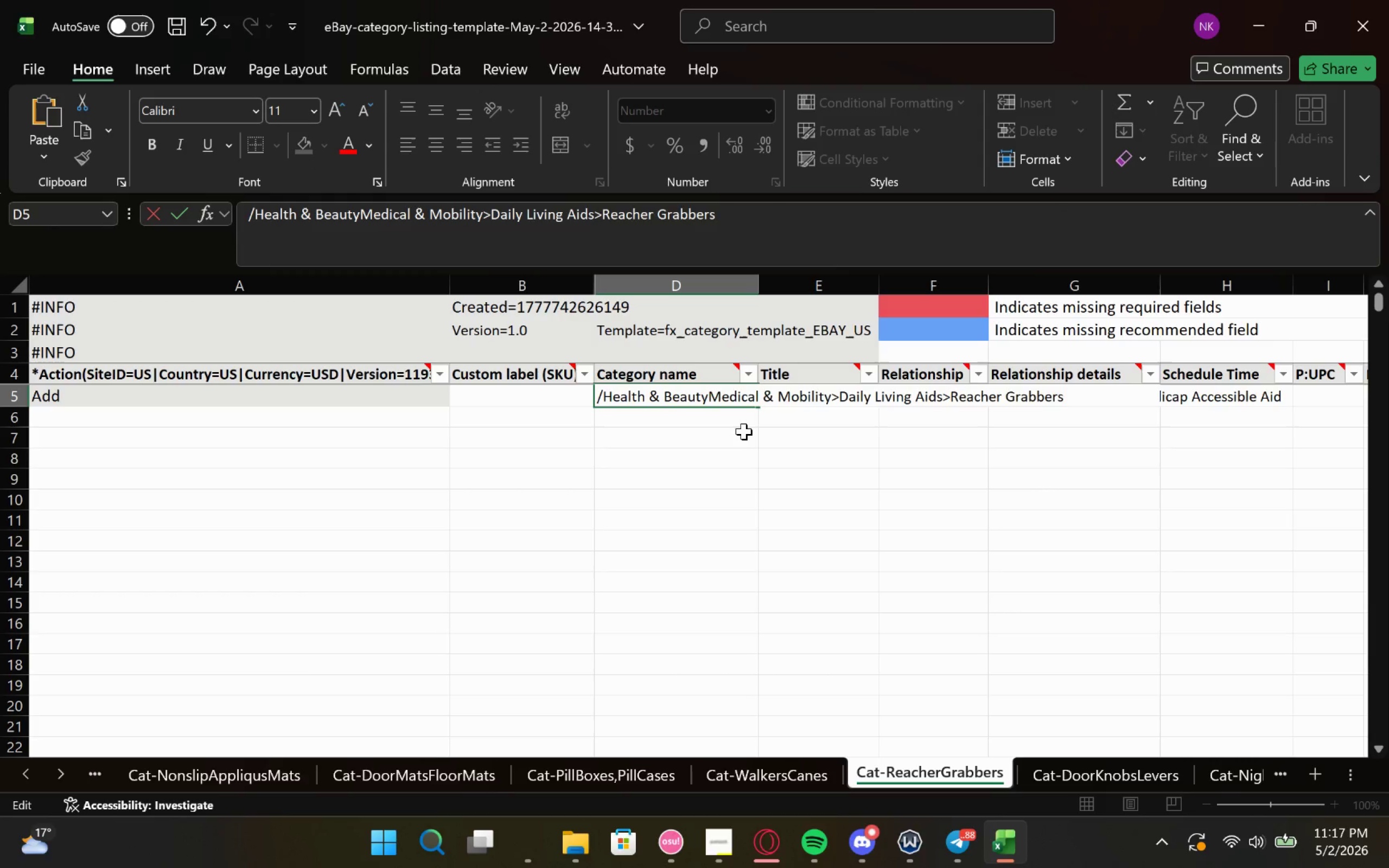 
key(Slash)
 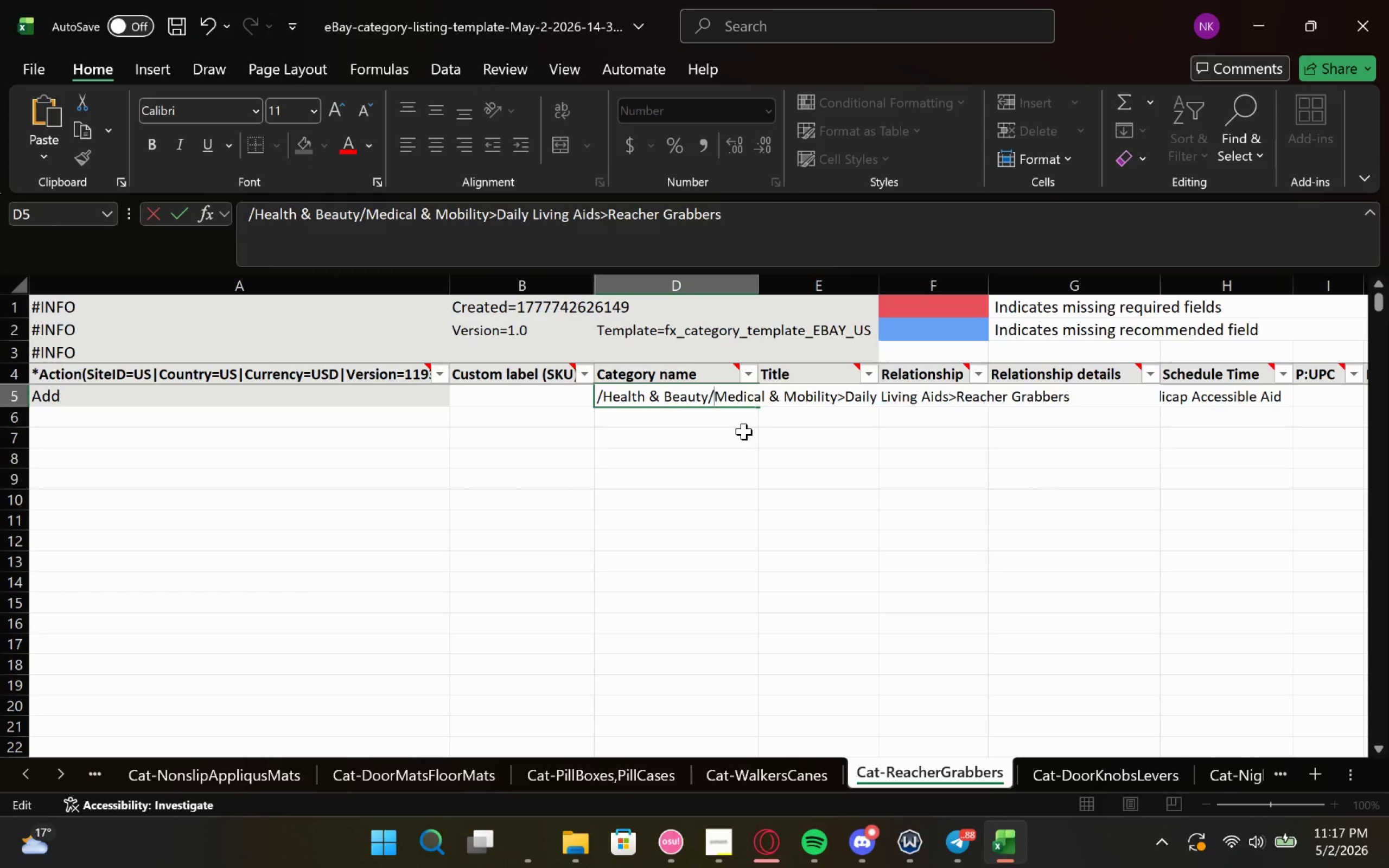 
hold_key(key=ArrowRight, duration=0.67)
 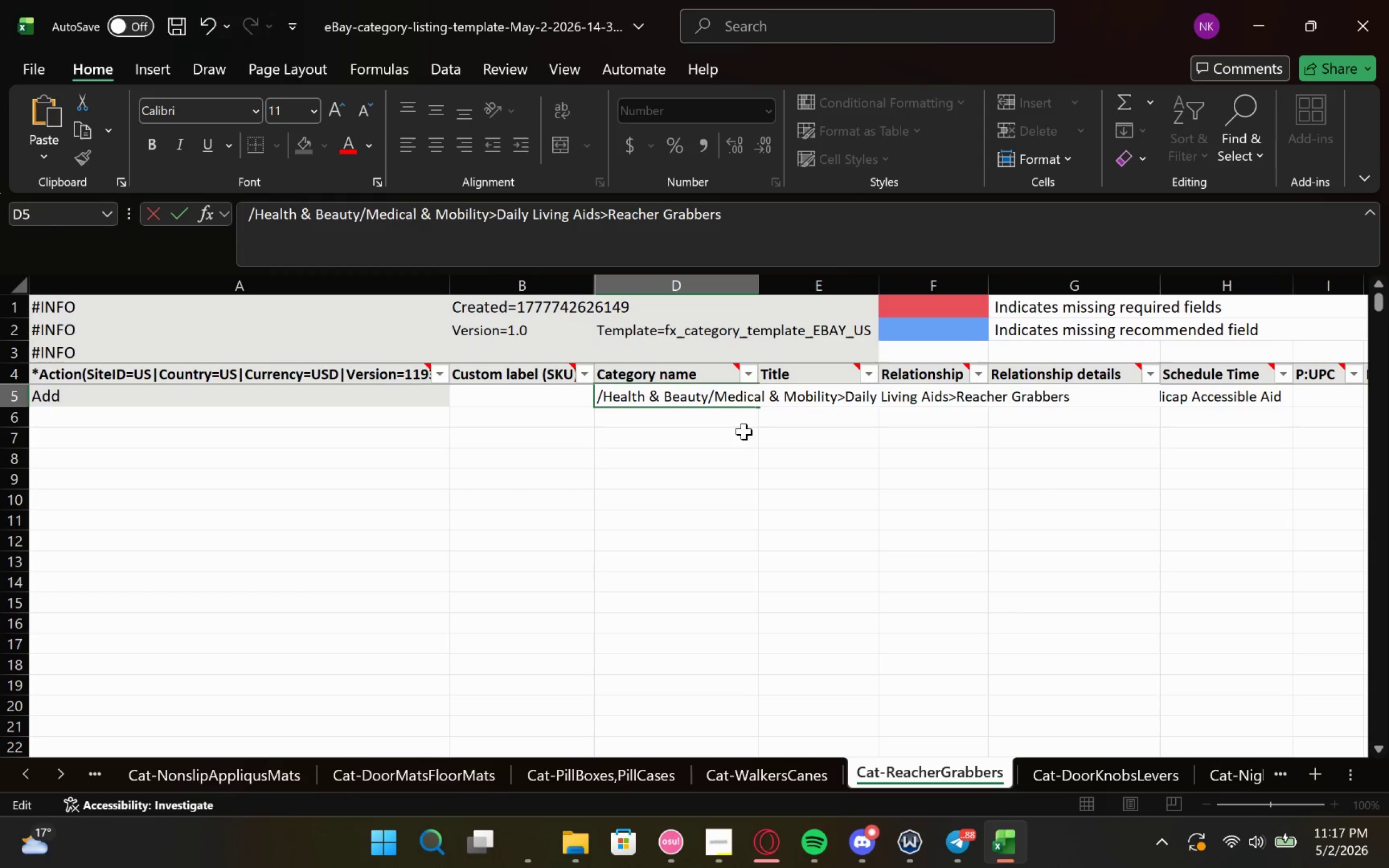 
key(ArrowRight)
 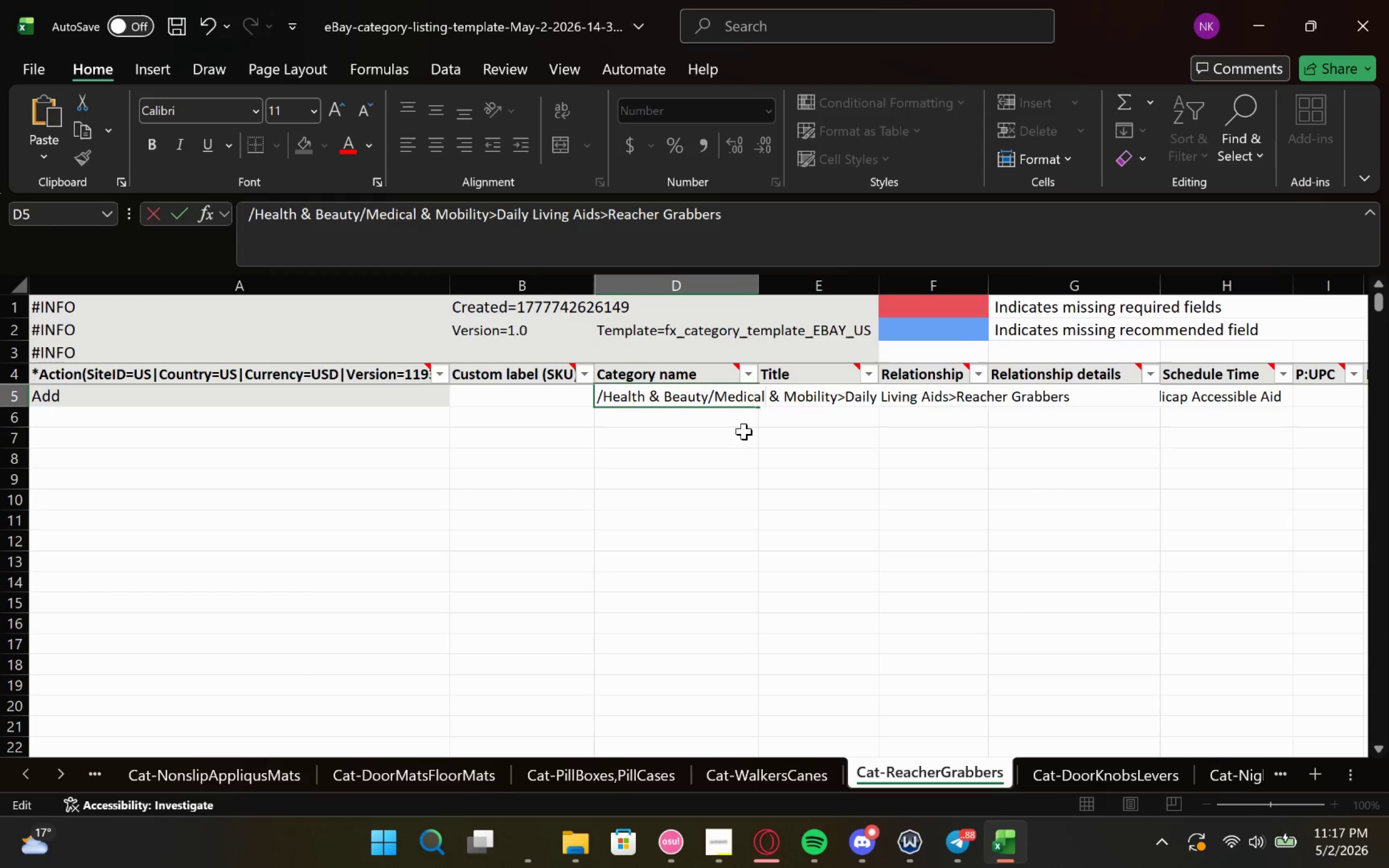 
hold_key(key=ArrowRight, duration=0.74)
 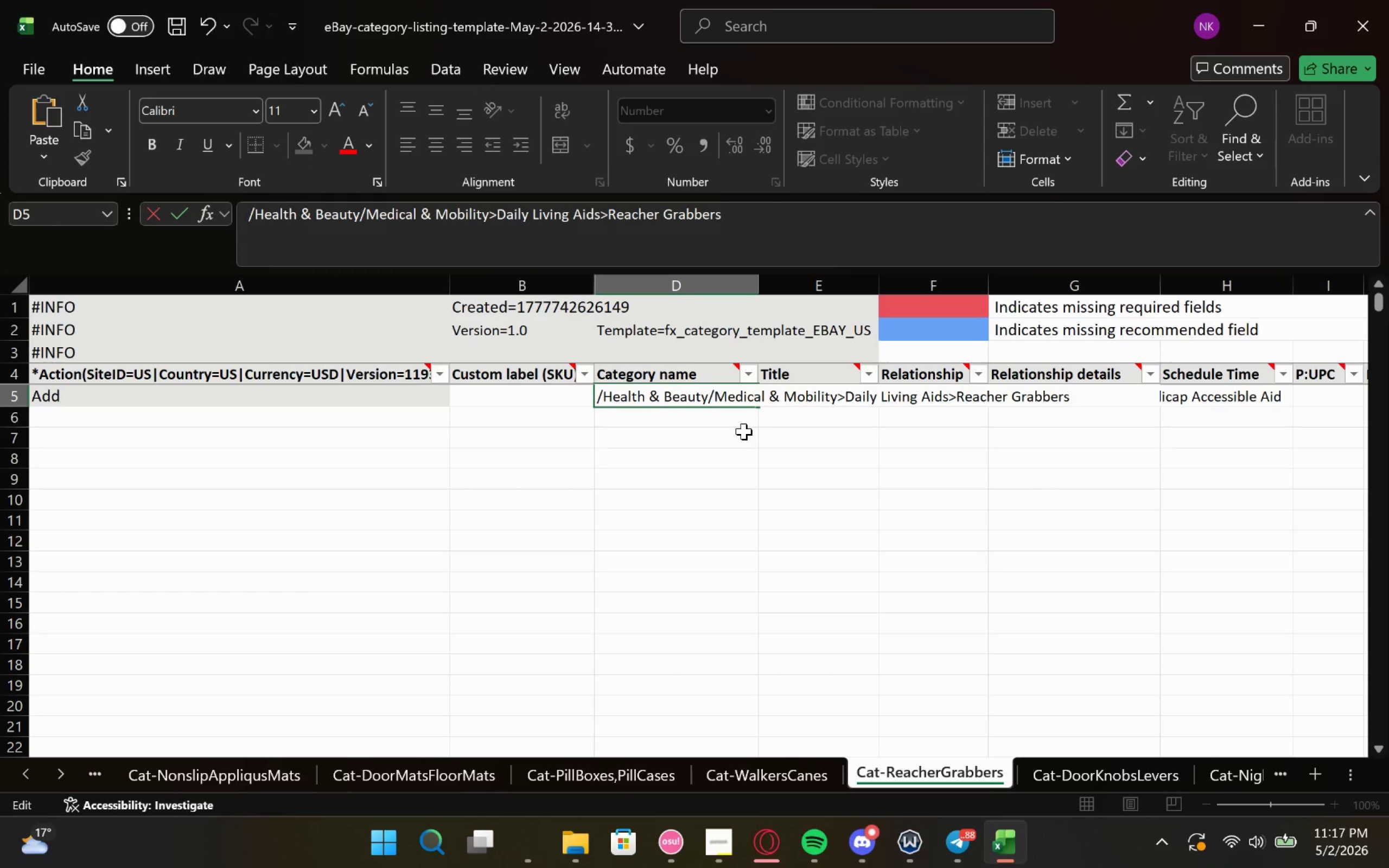 
key(ArrowRight)
 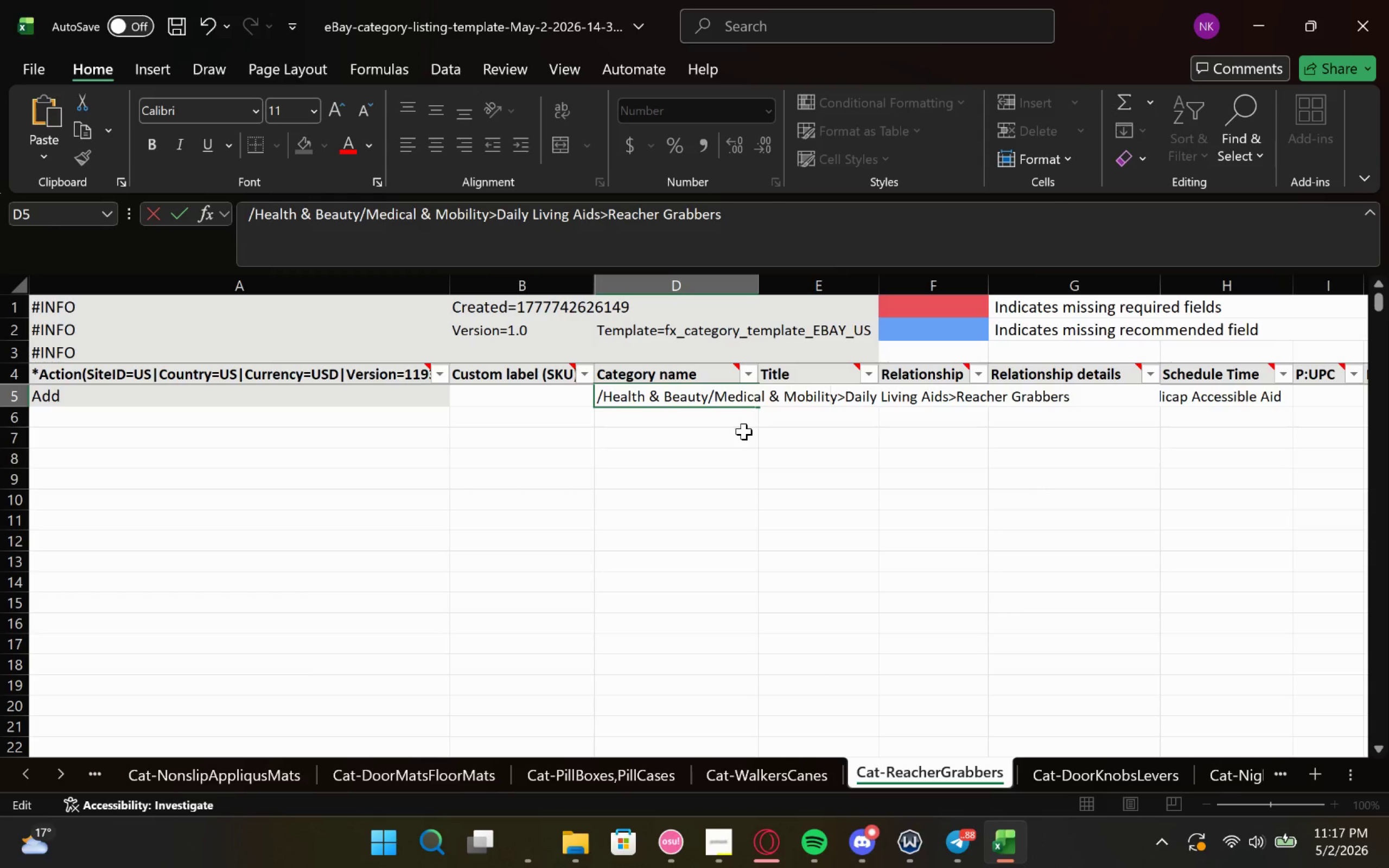 
key(ArrowRight)
 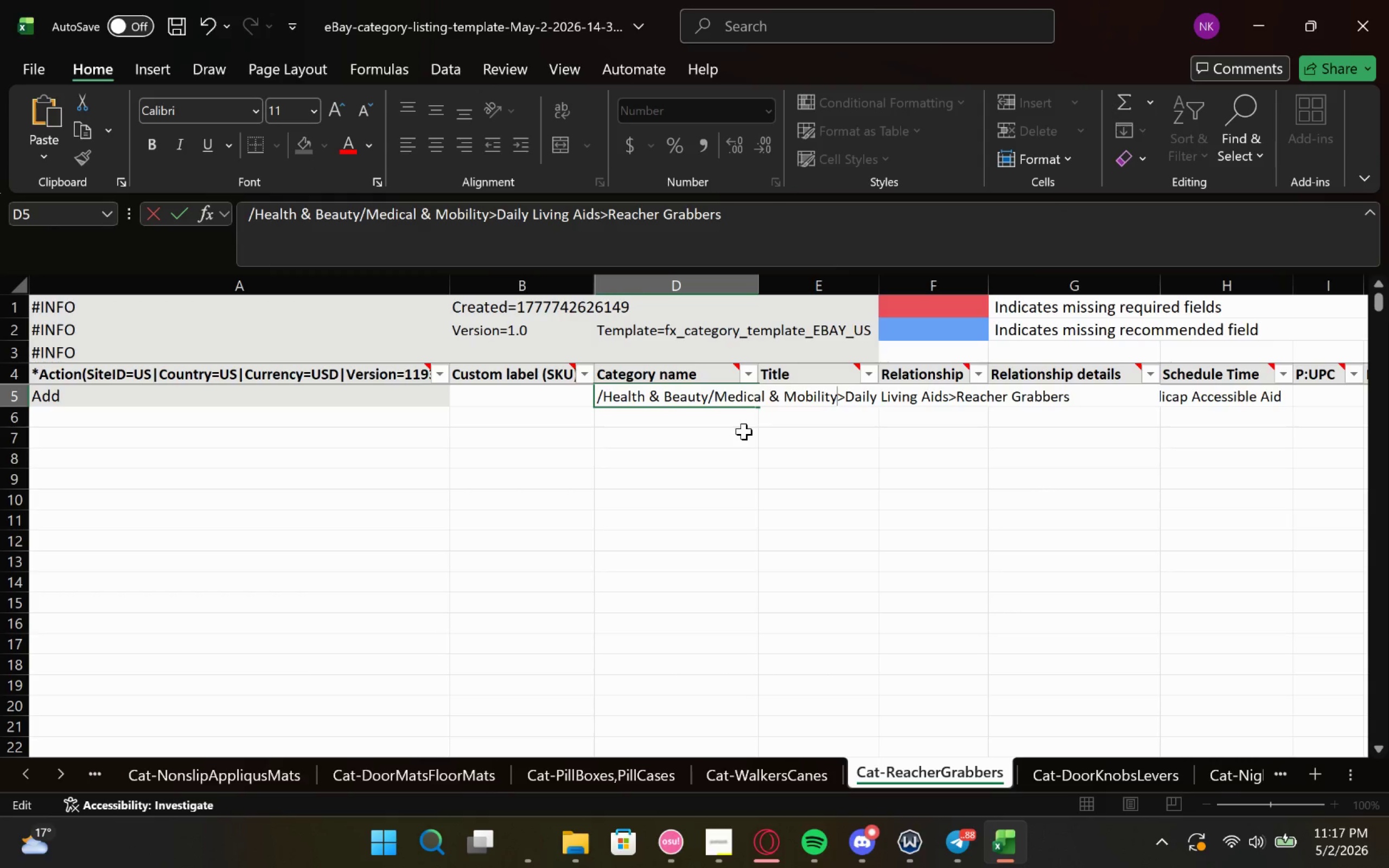 
key(ArrowRight)
 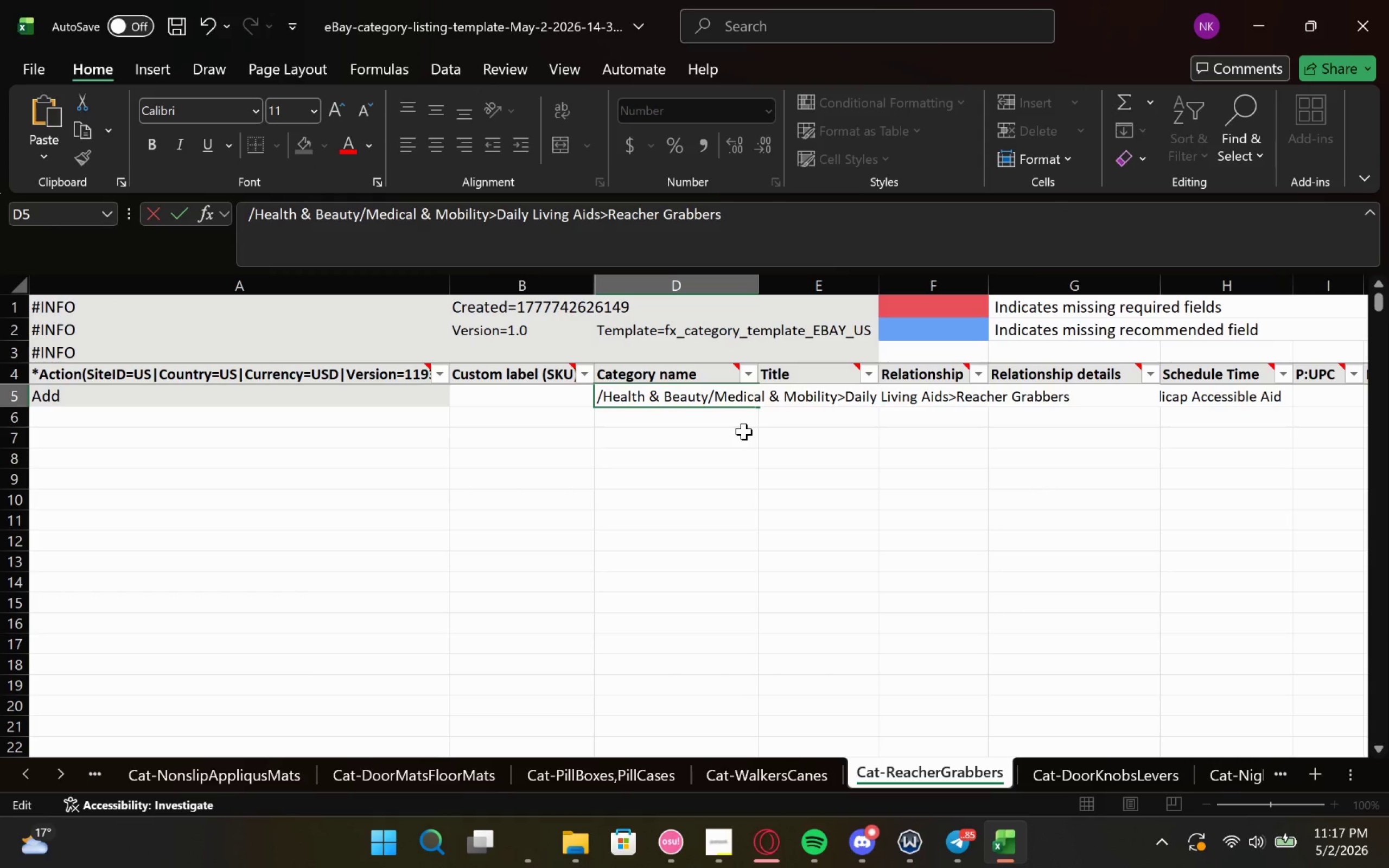 
key(Backspace)
 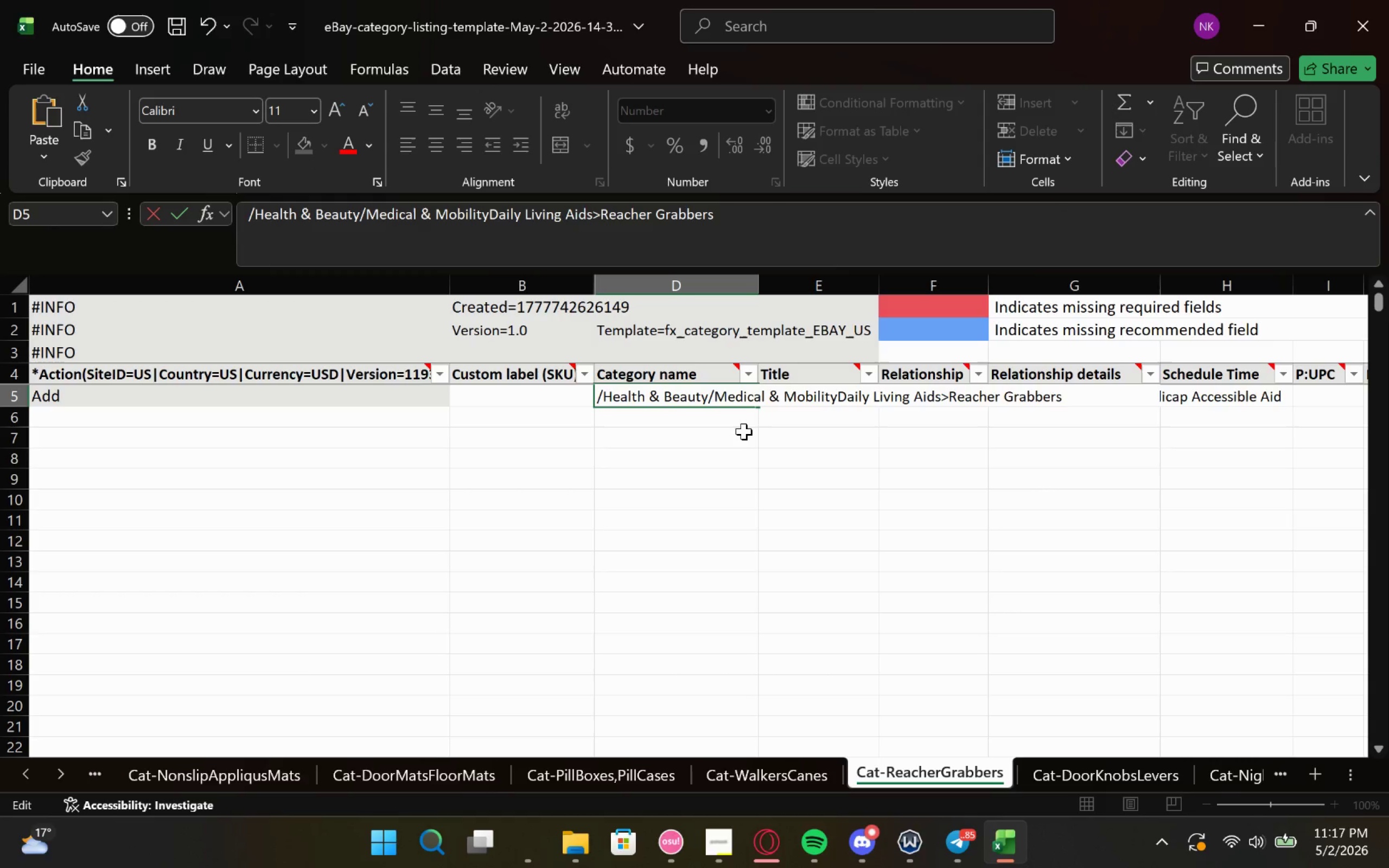 
key(Slash)
 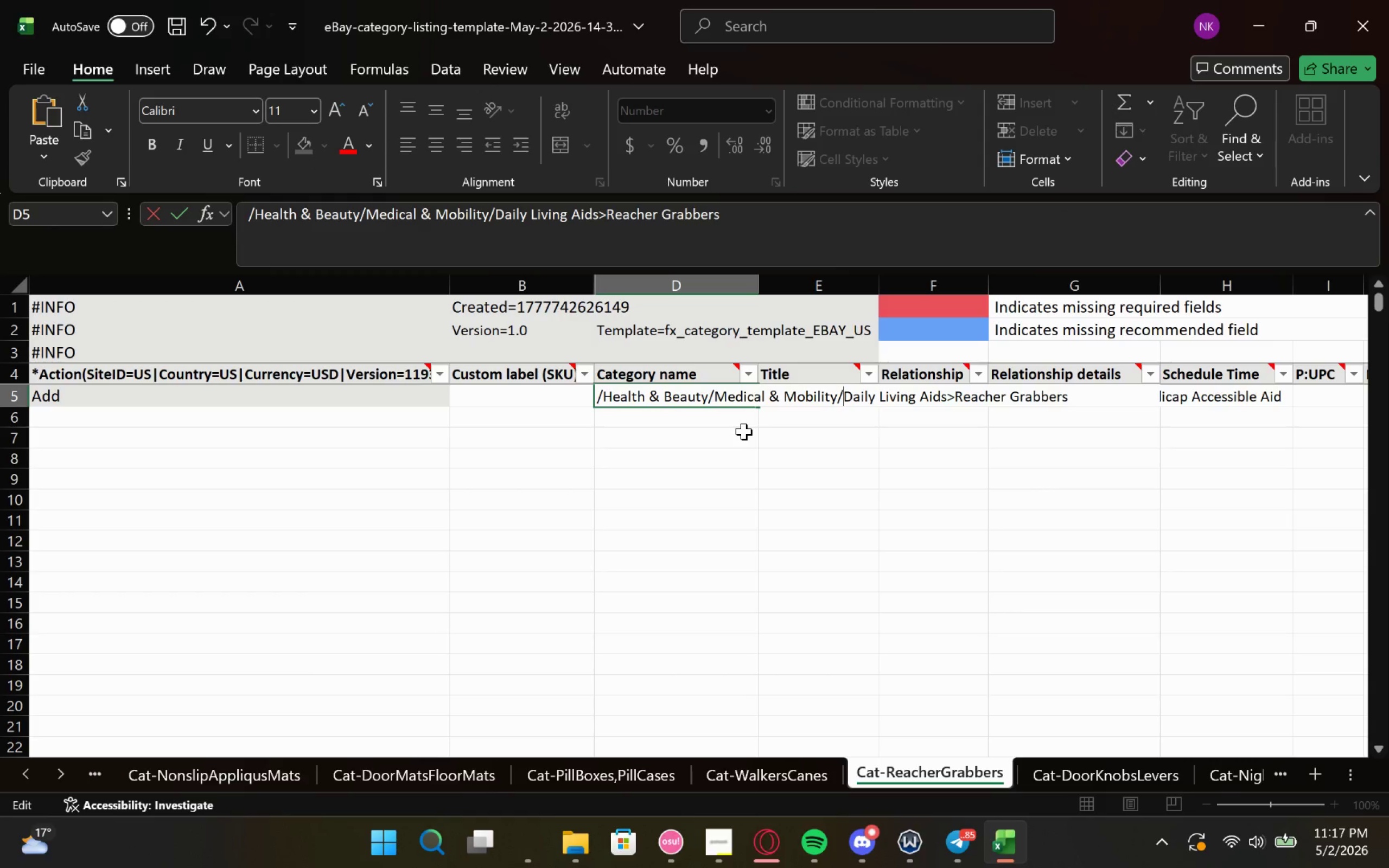 
hold_key(key=ArrowRight, duration=0.87)
 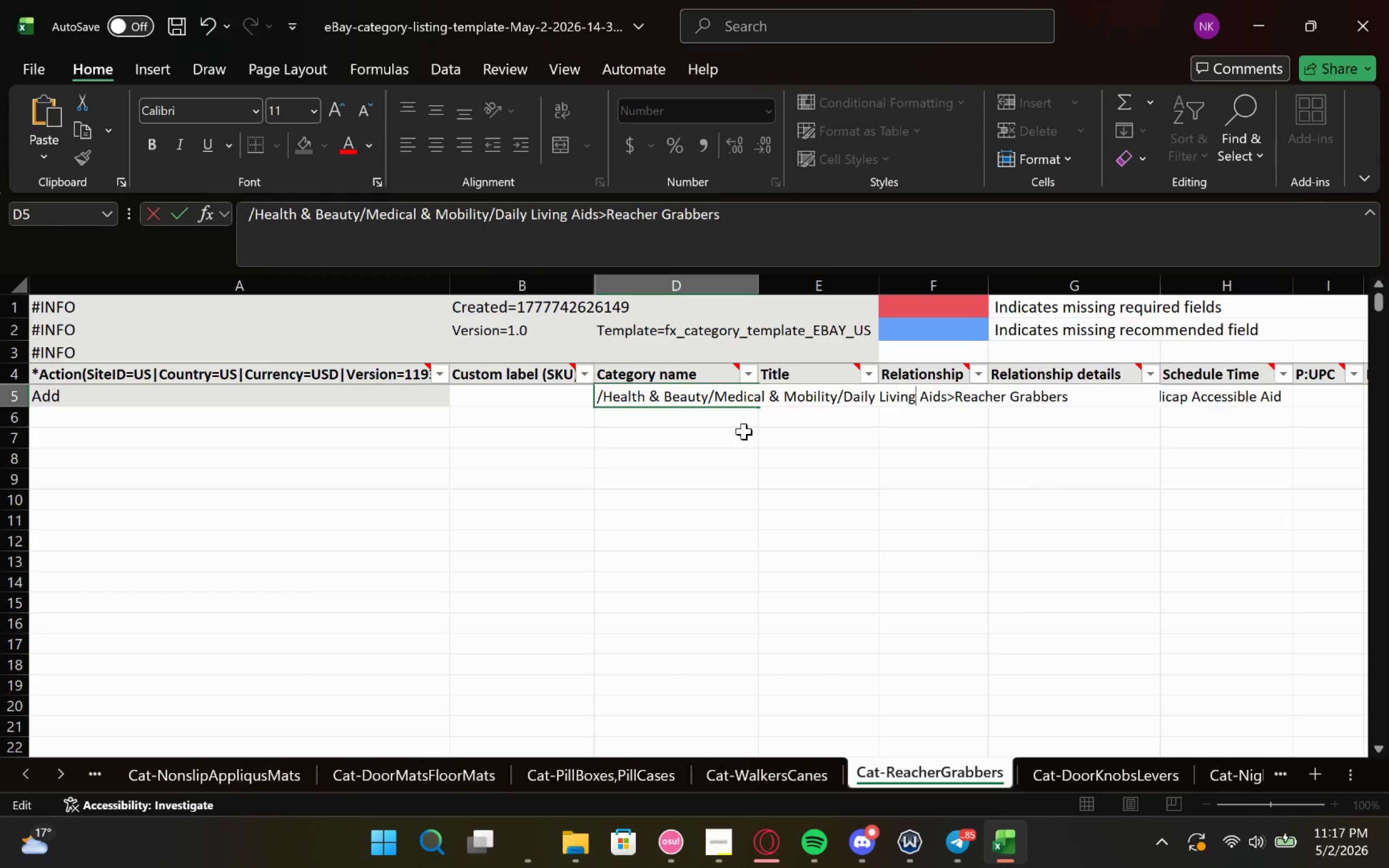 
key(ArrowRight)
 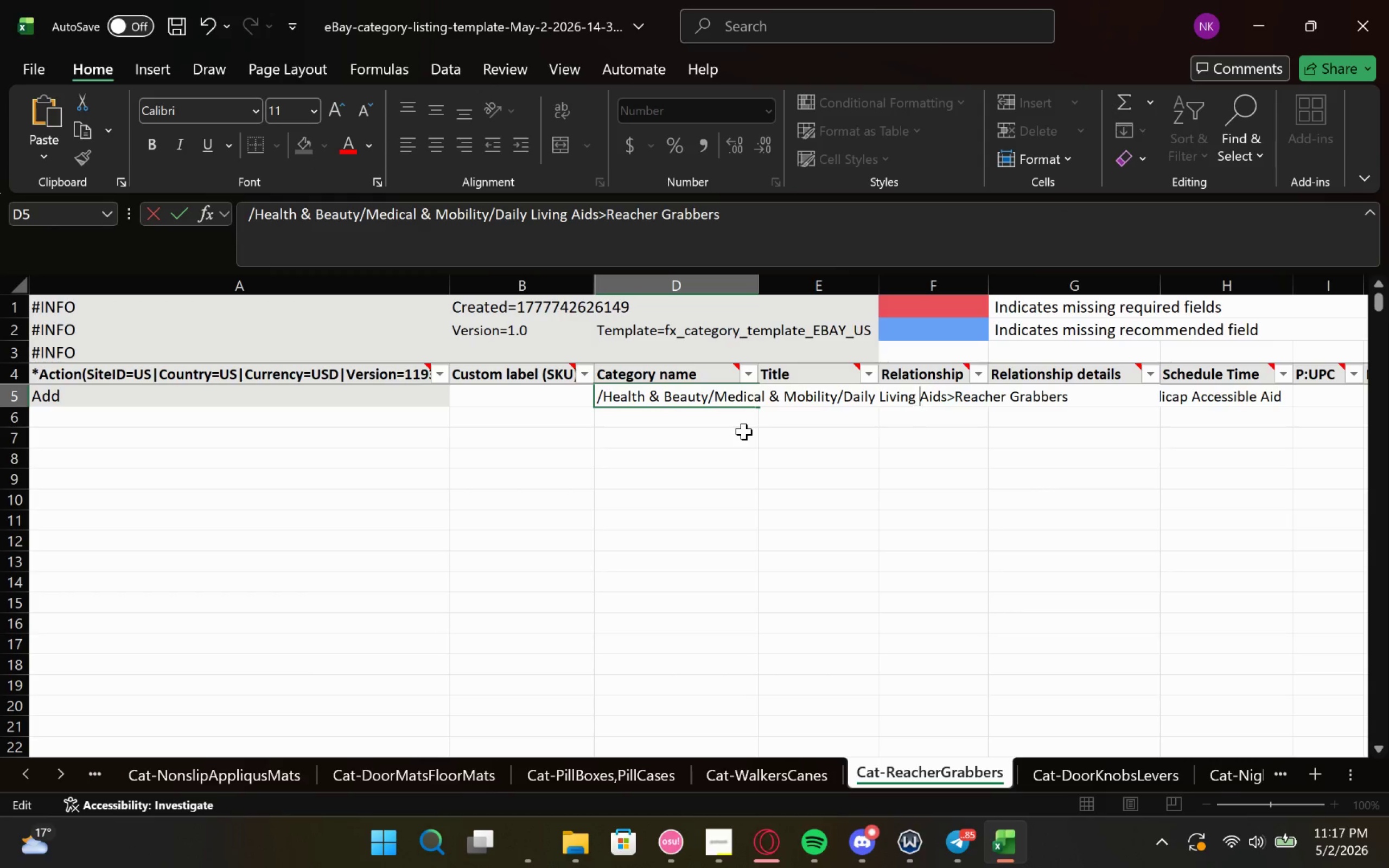 
key(ArrowRight)
 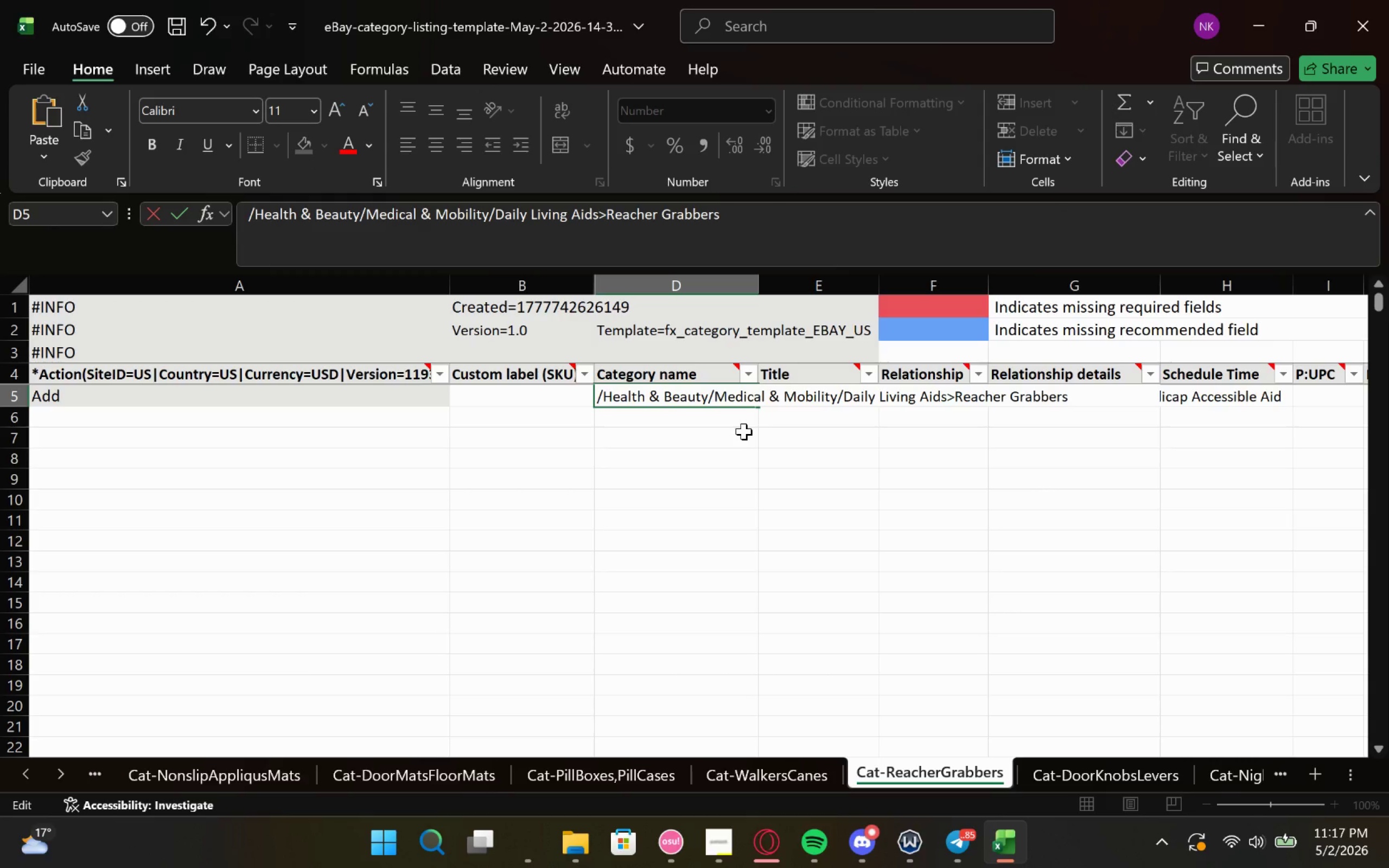 
key(ArrowRight)
 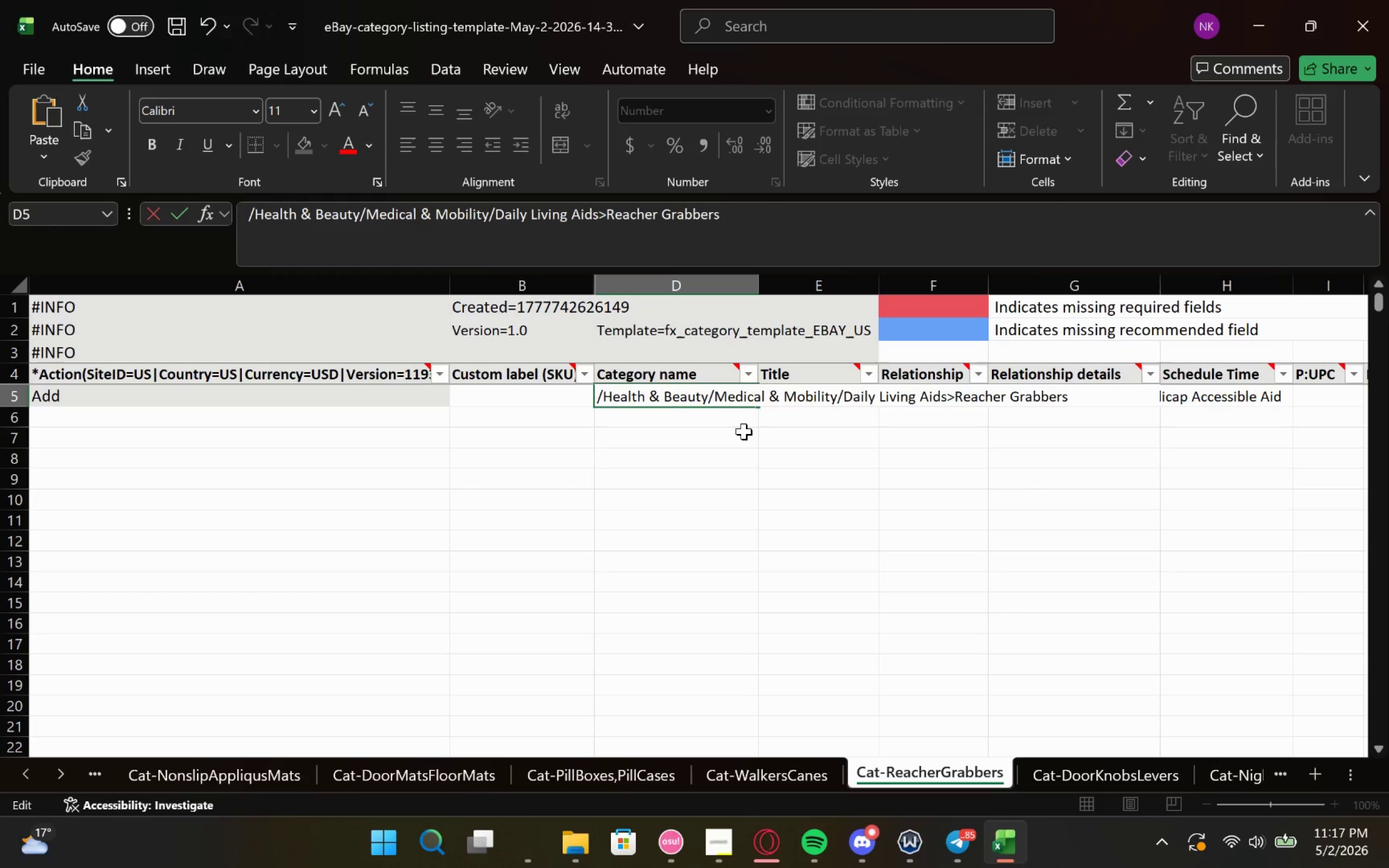 
key(ArrowRight)
 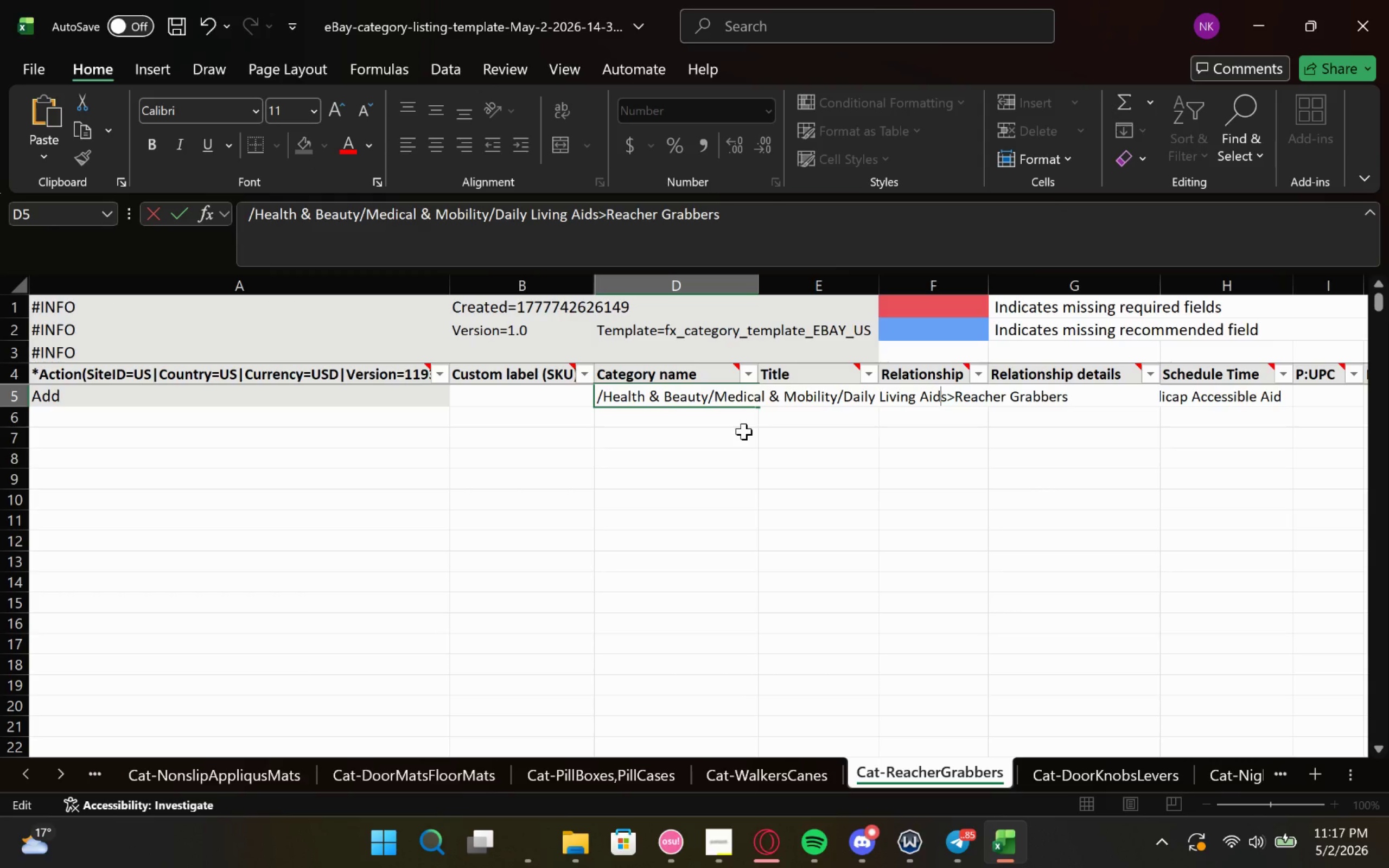 
key(ArrowRight)
 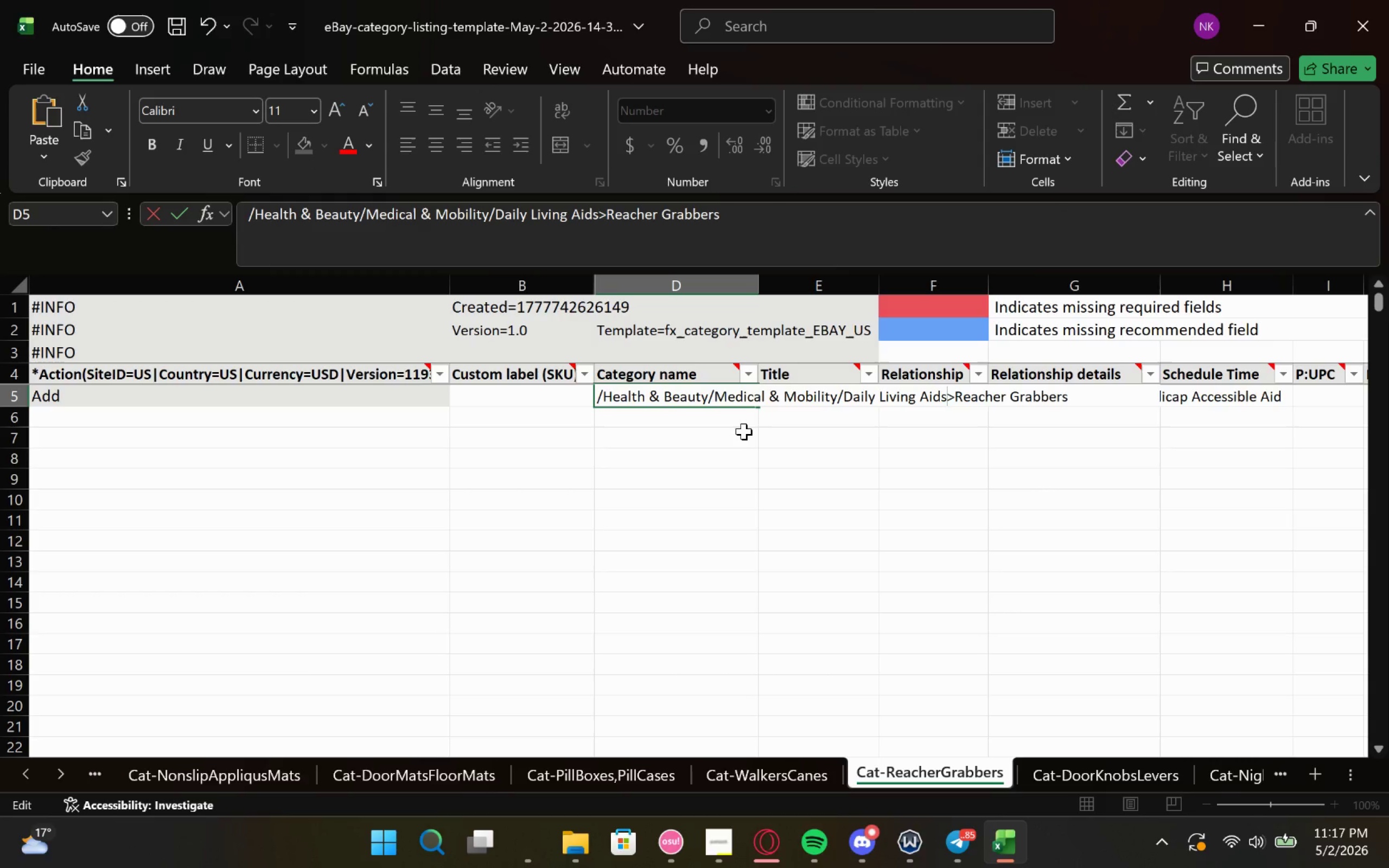 
key(ArrowRight)
 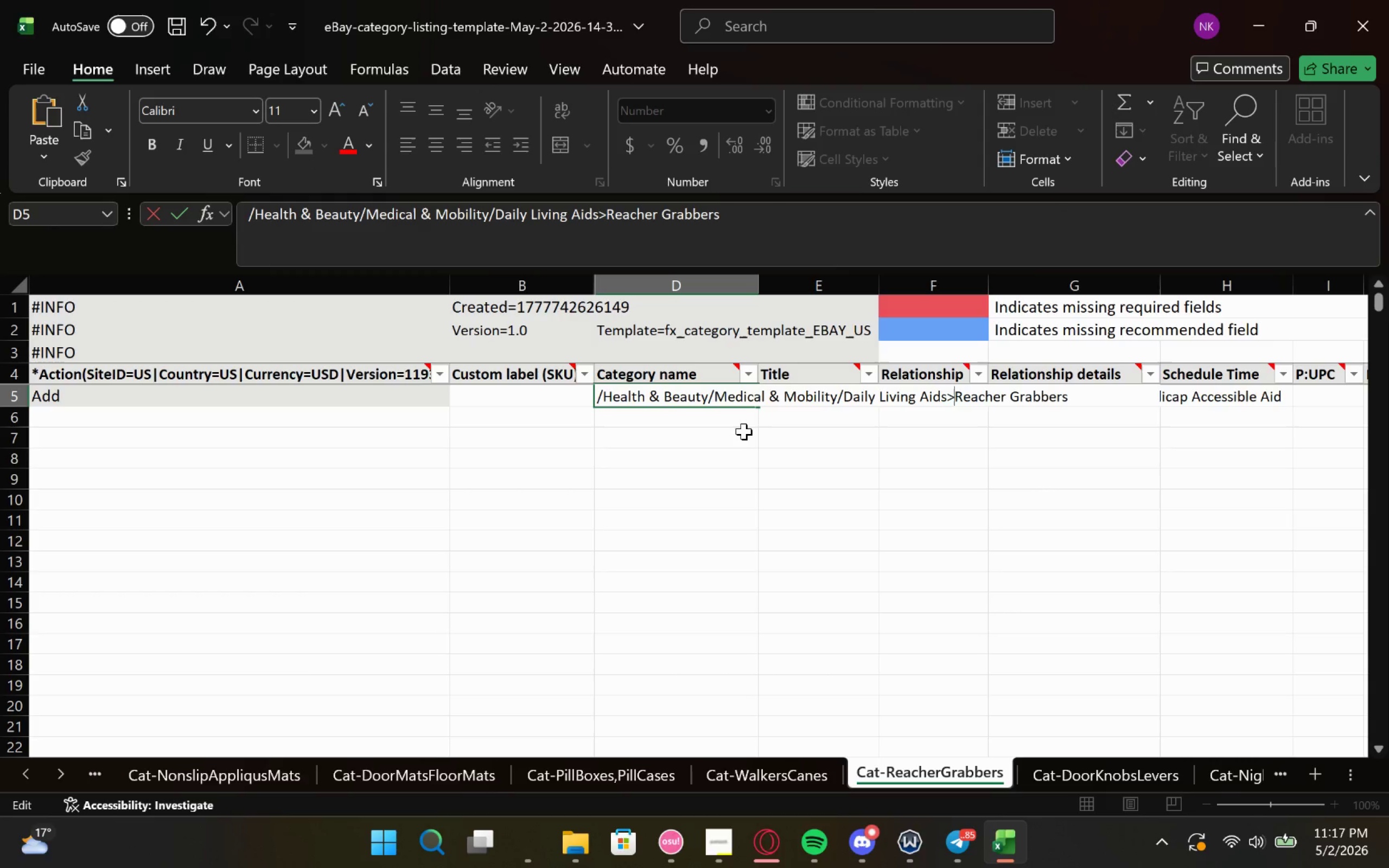 
key(Backspace)
 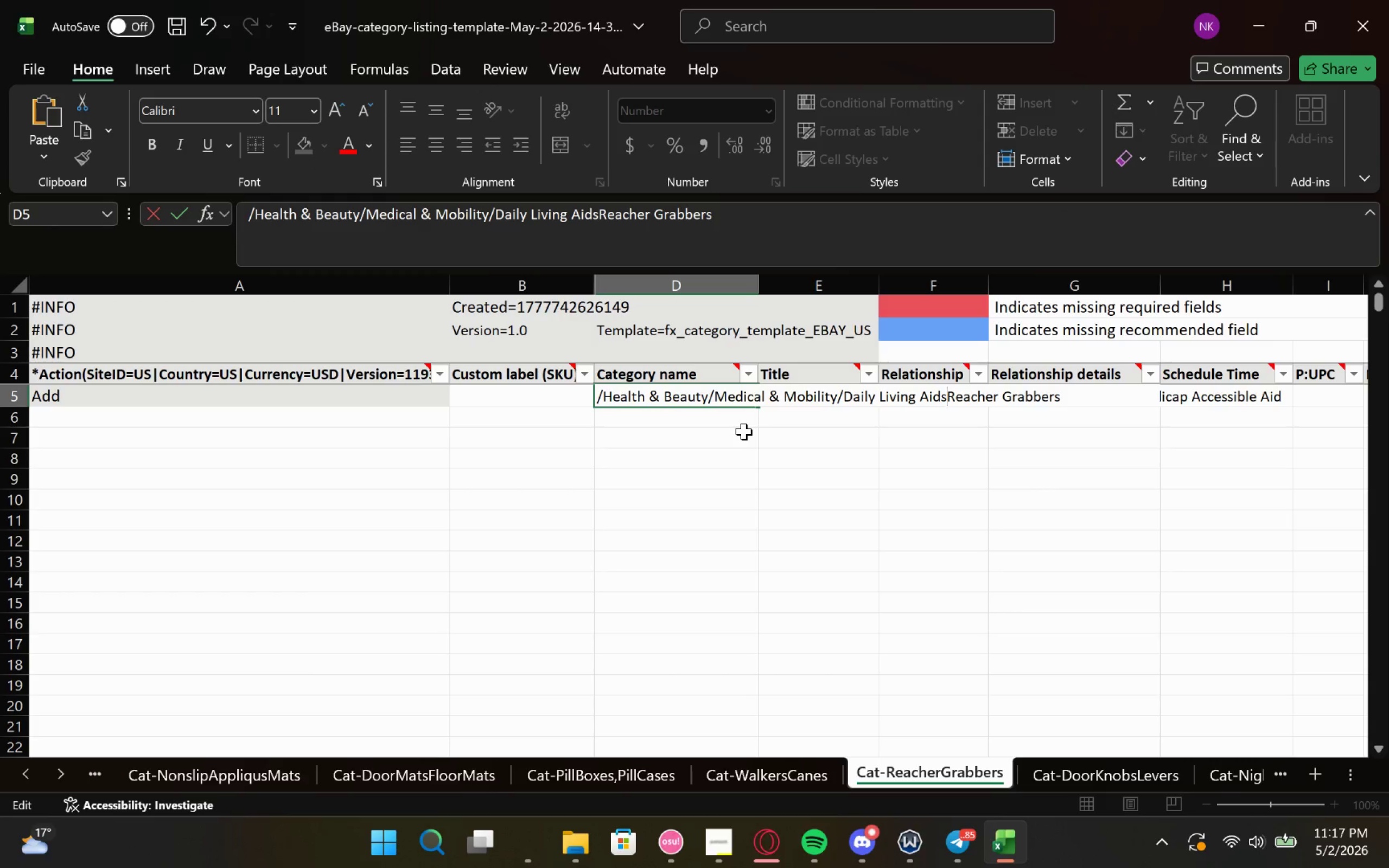 
key(Slash)
 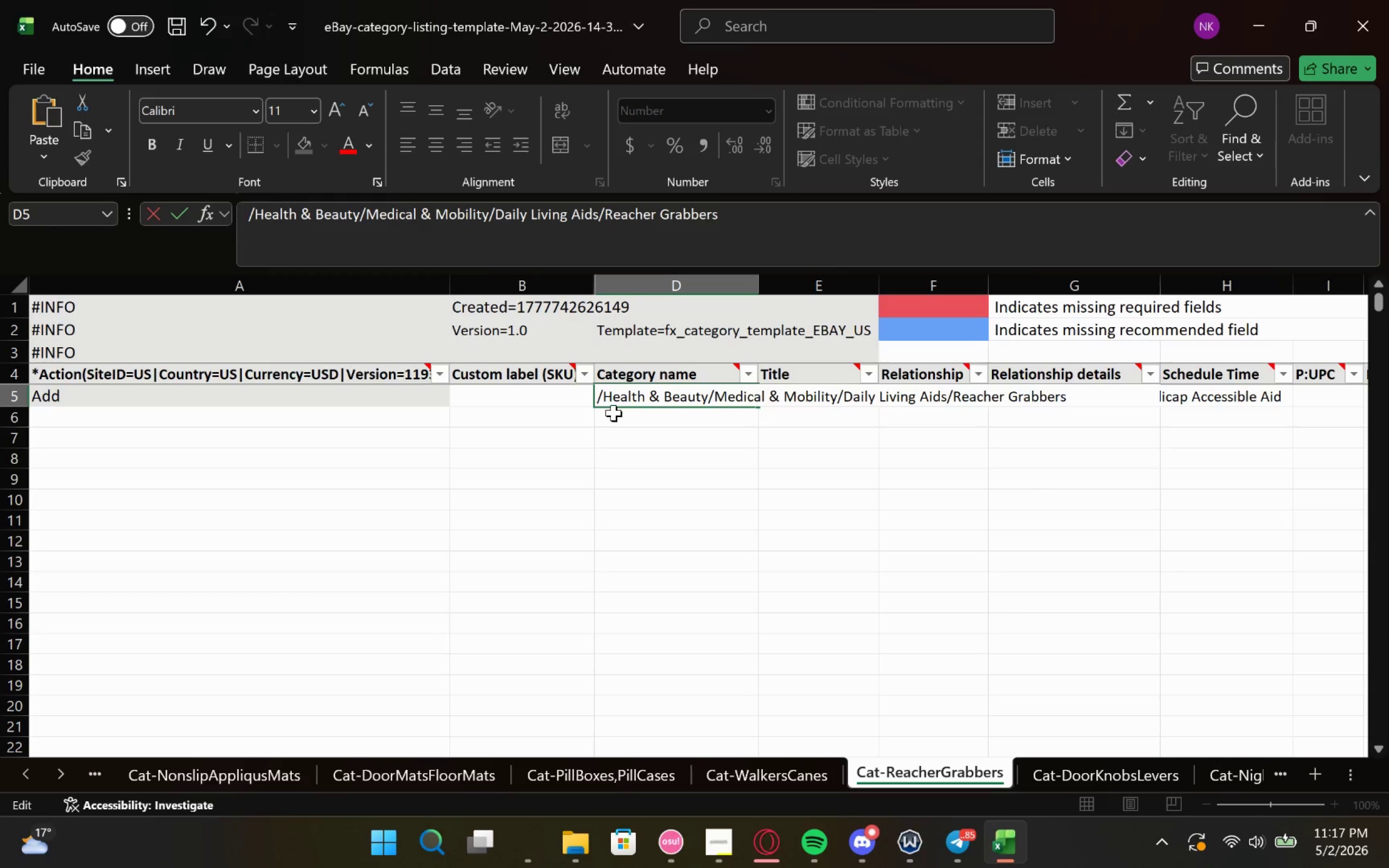 
left_click([552, 399])
 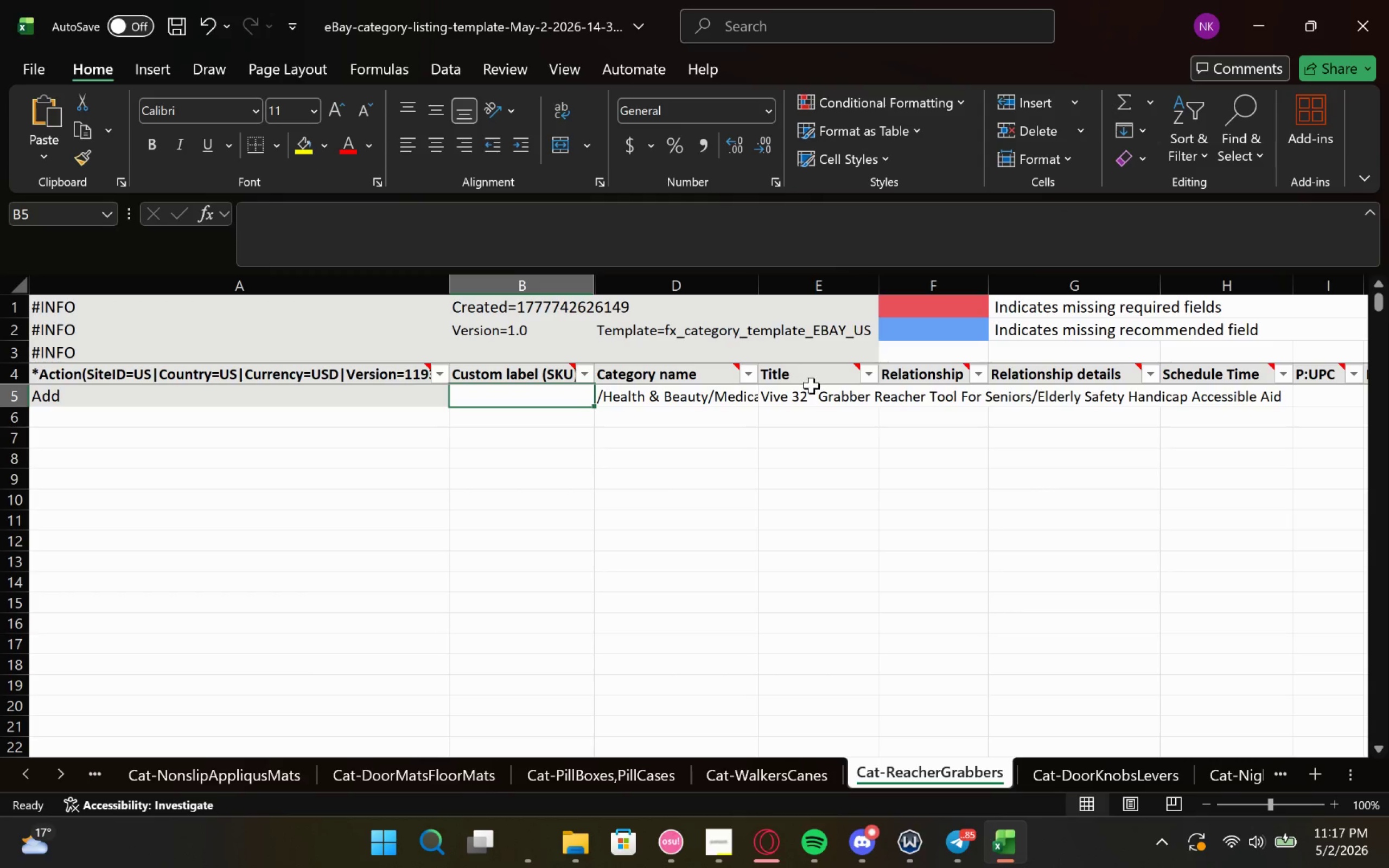 
double_click([811, 400])
 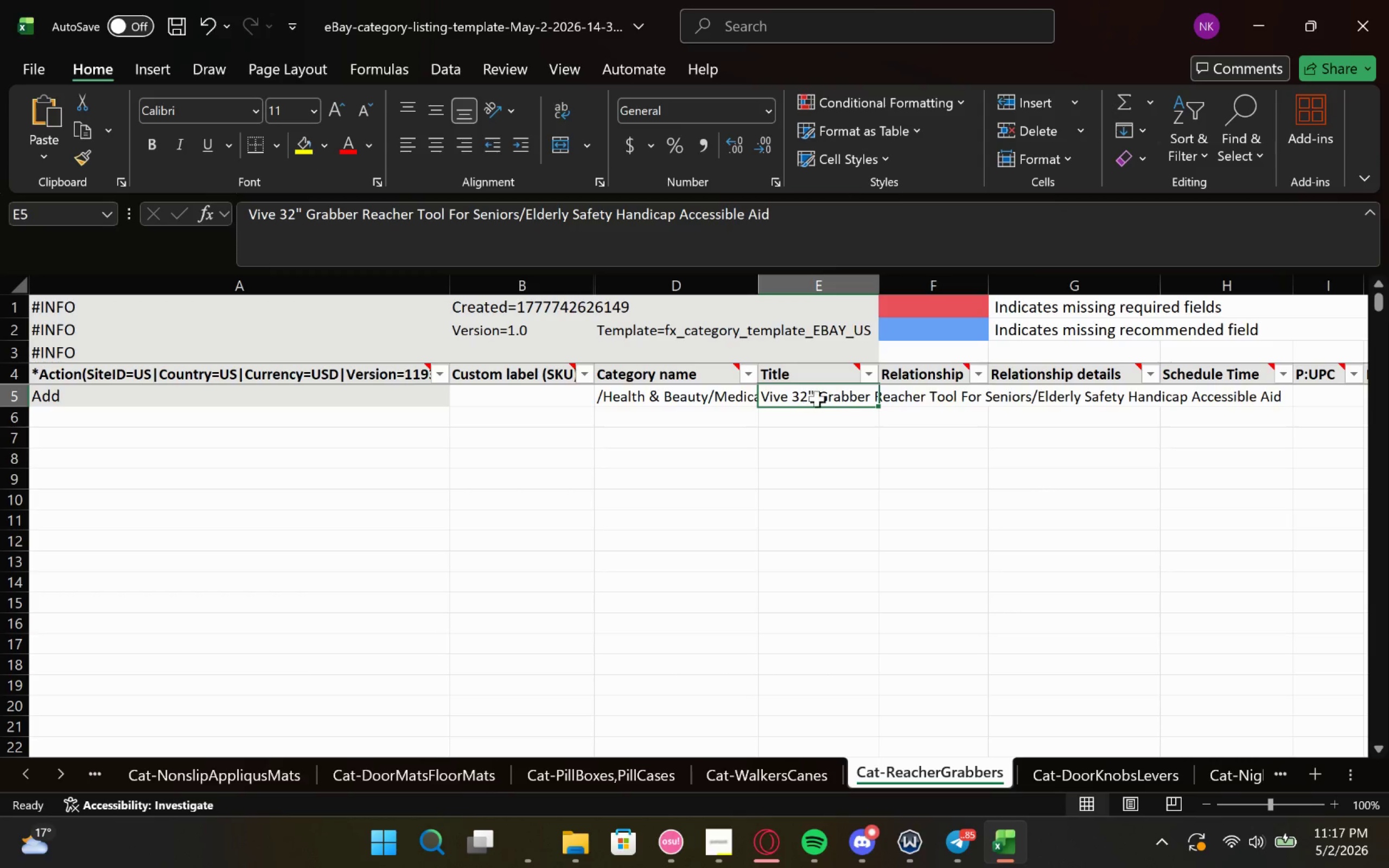 
double_click([817, 399])
 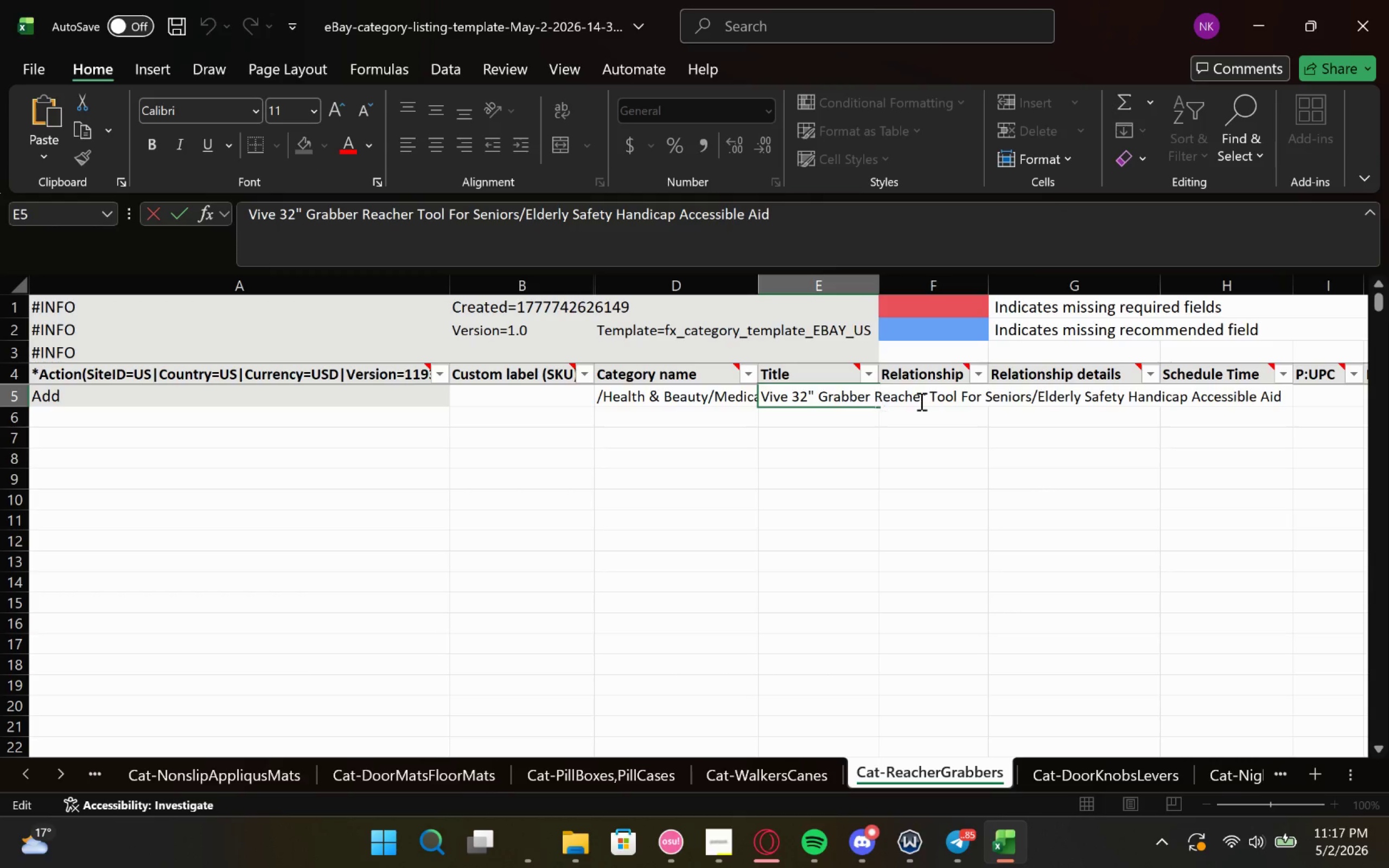 
left_click([923, 399])
 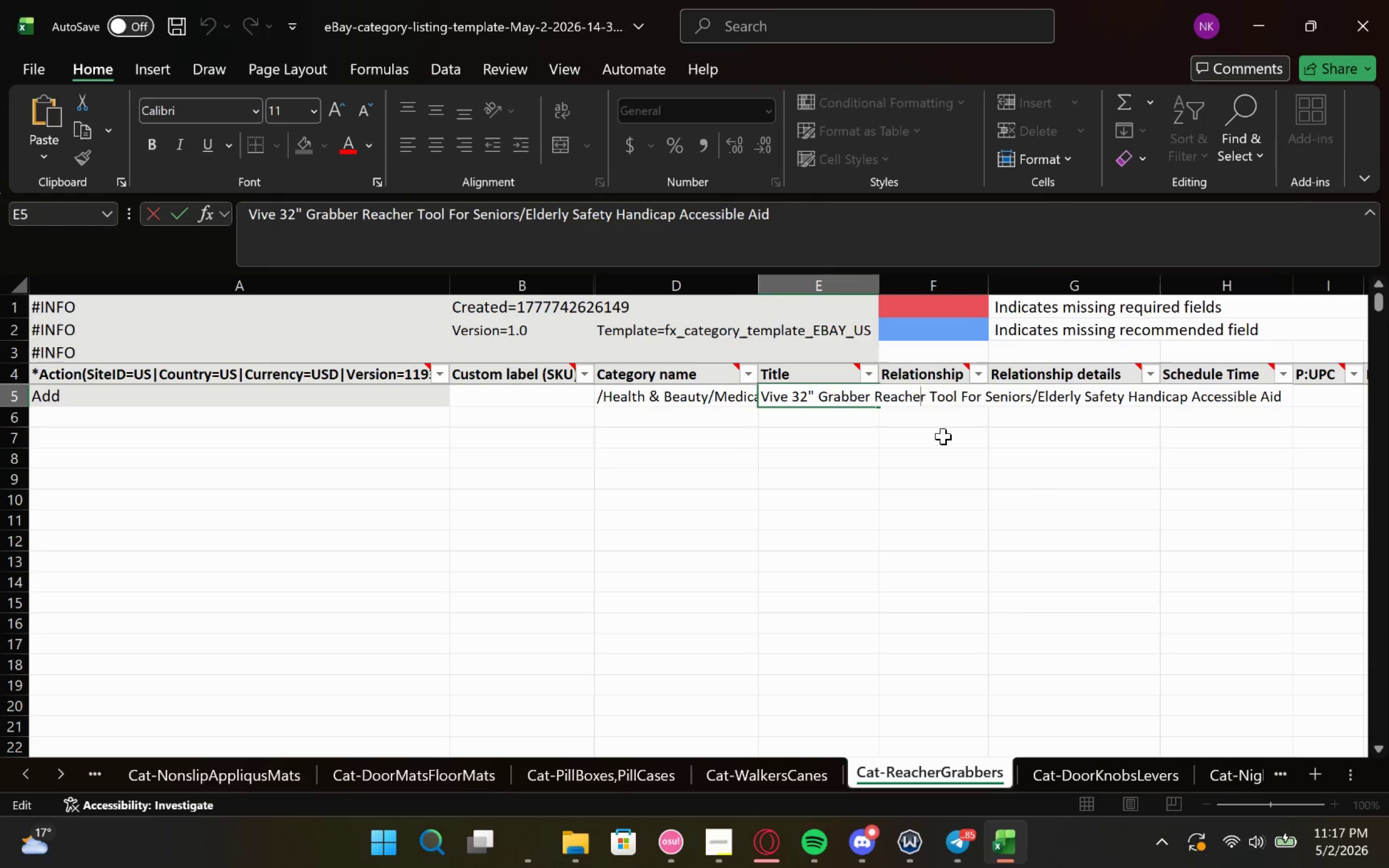 
left_click([944, 439])
 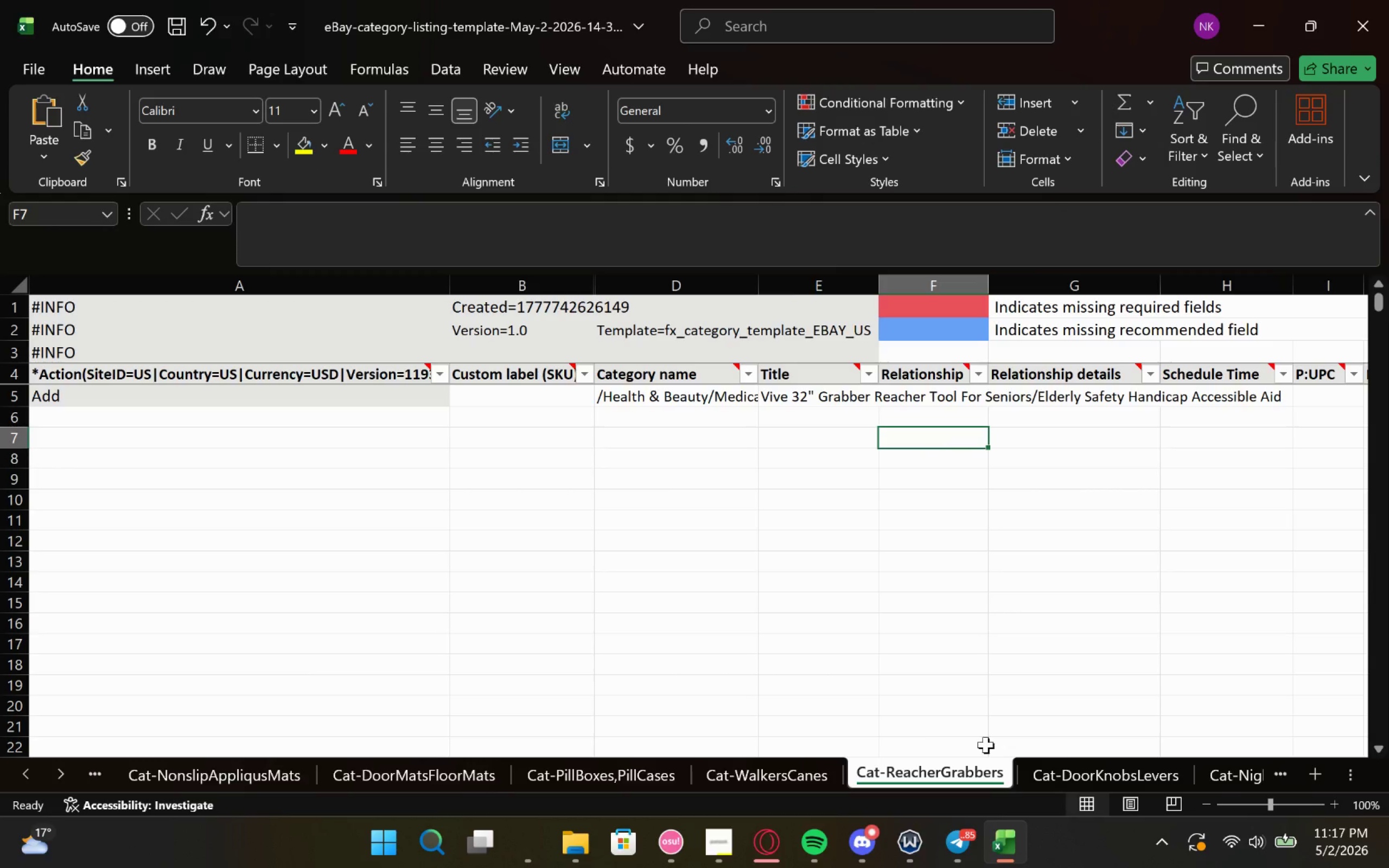 
left_click([1107, 773])
 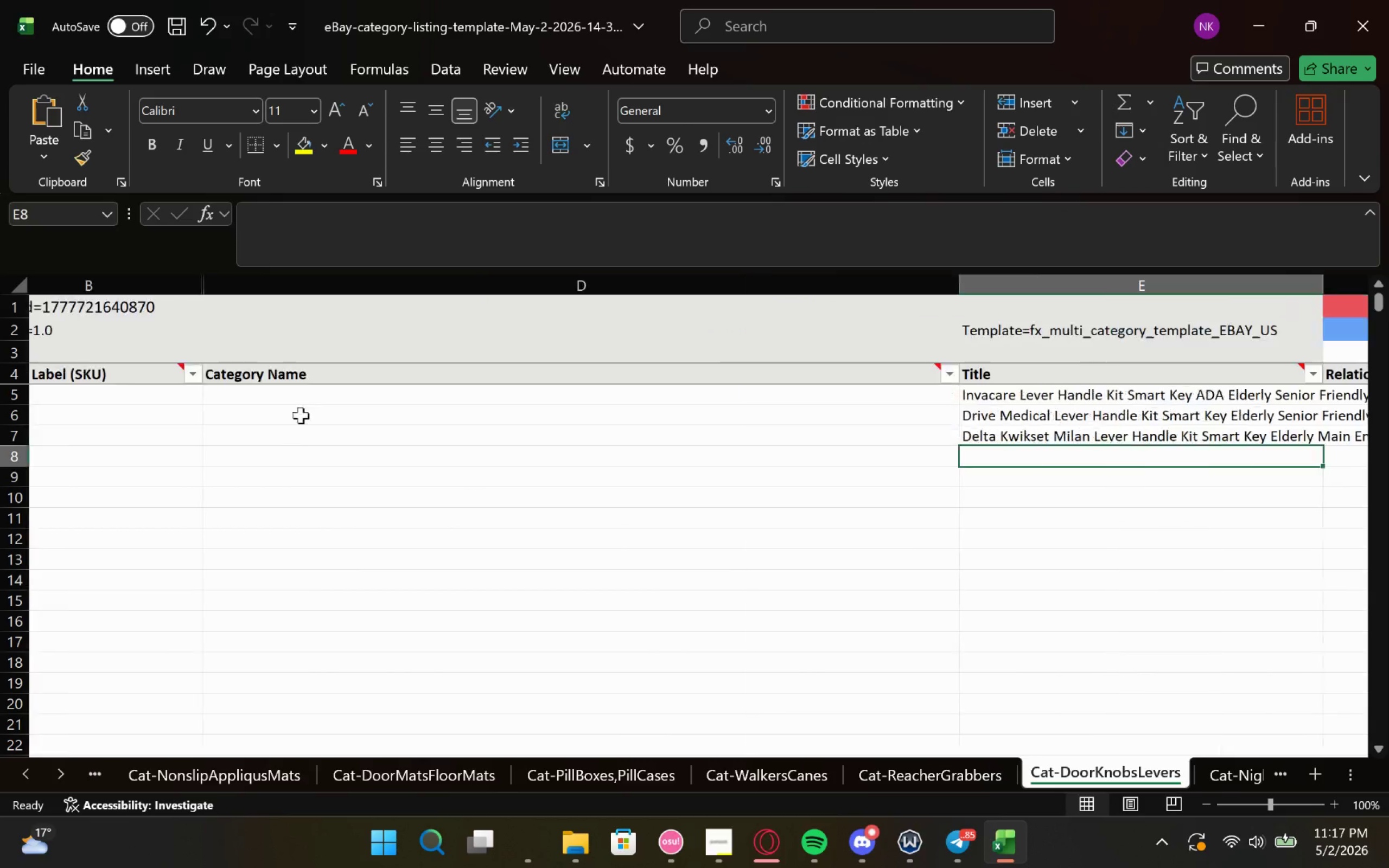 
left_click([222, 395])
 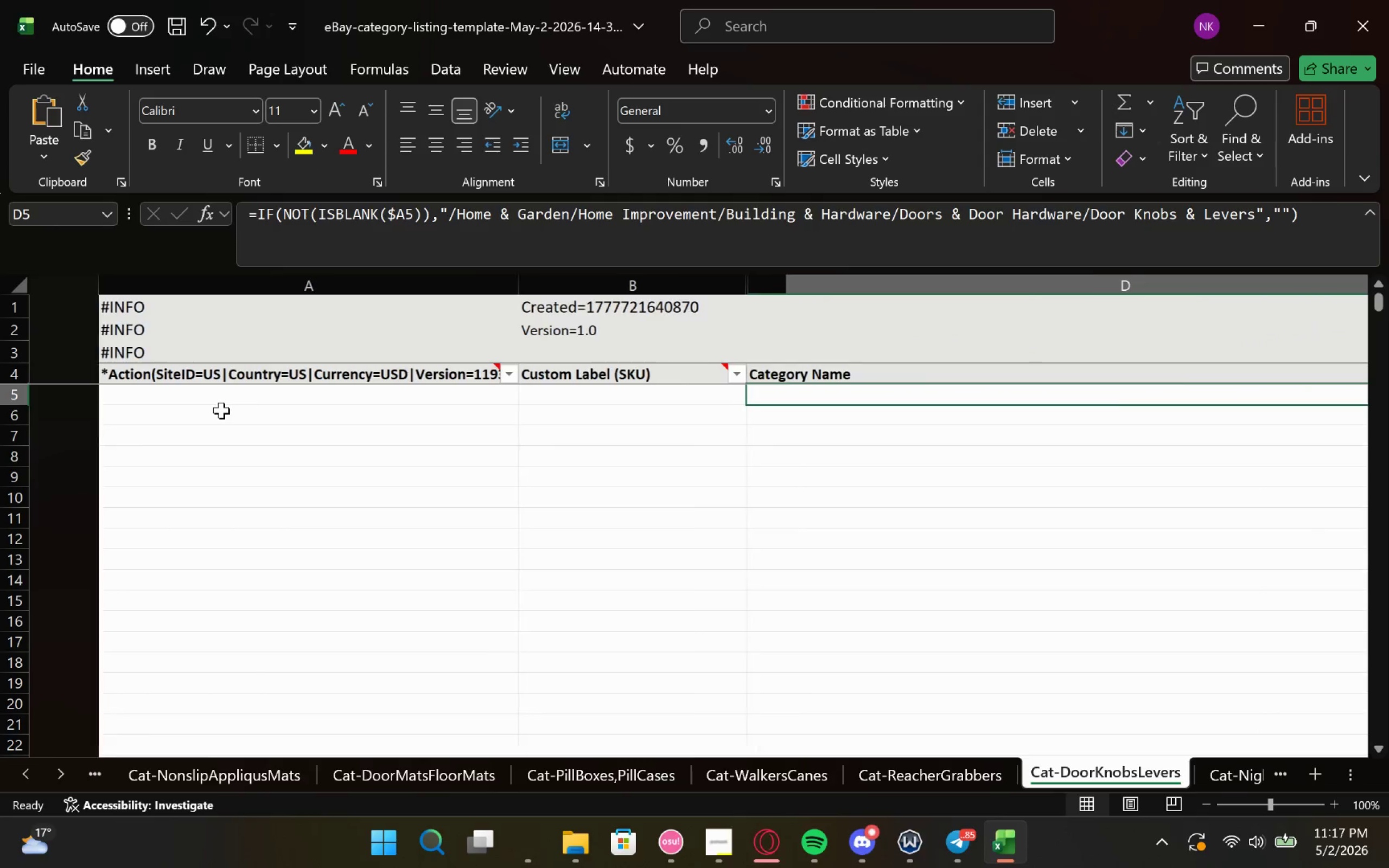 
left_click([314, 384])
 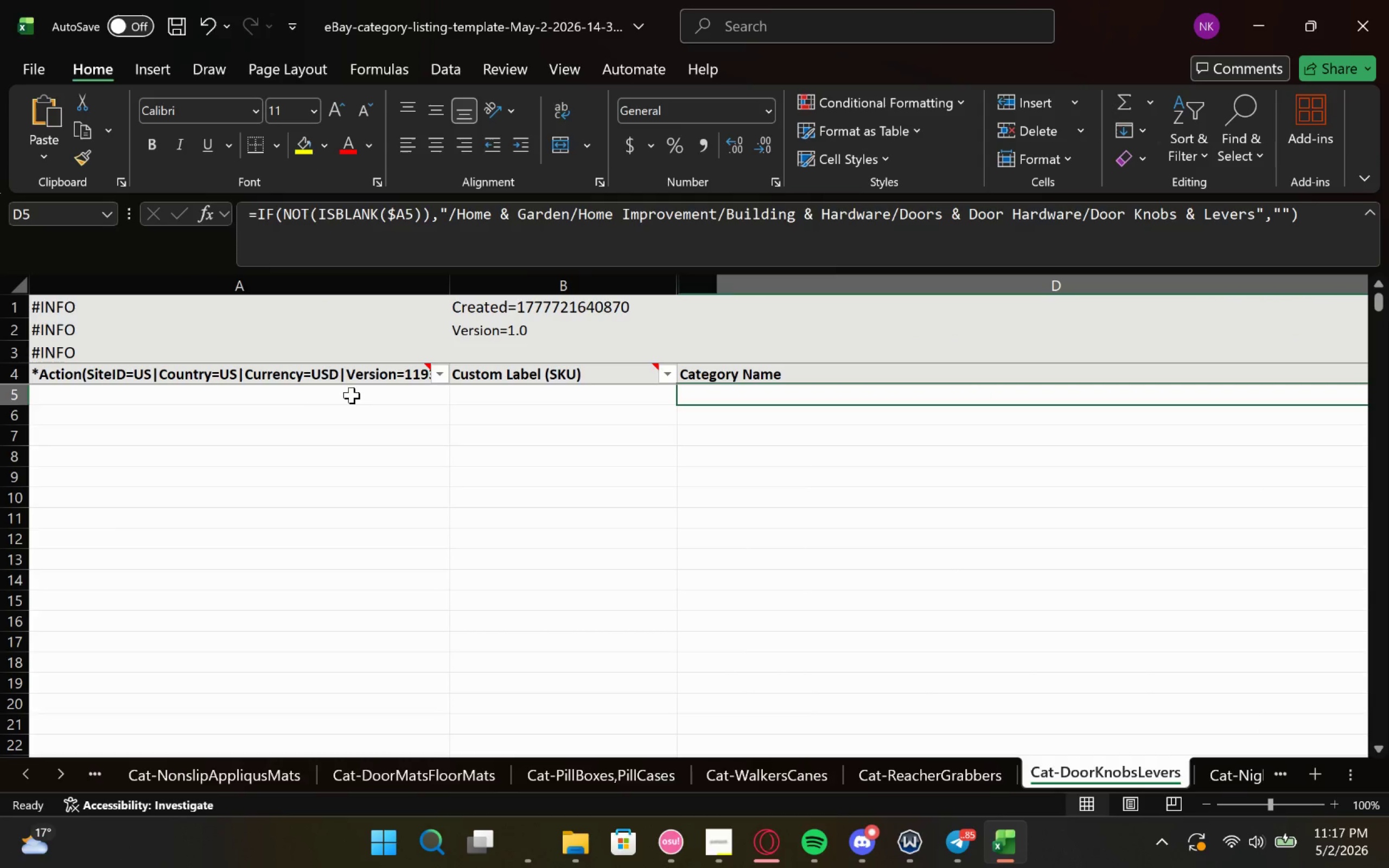 
left_click([348, 397])
 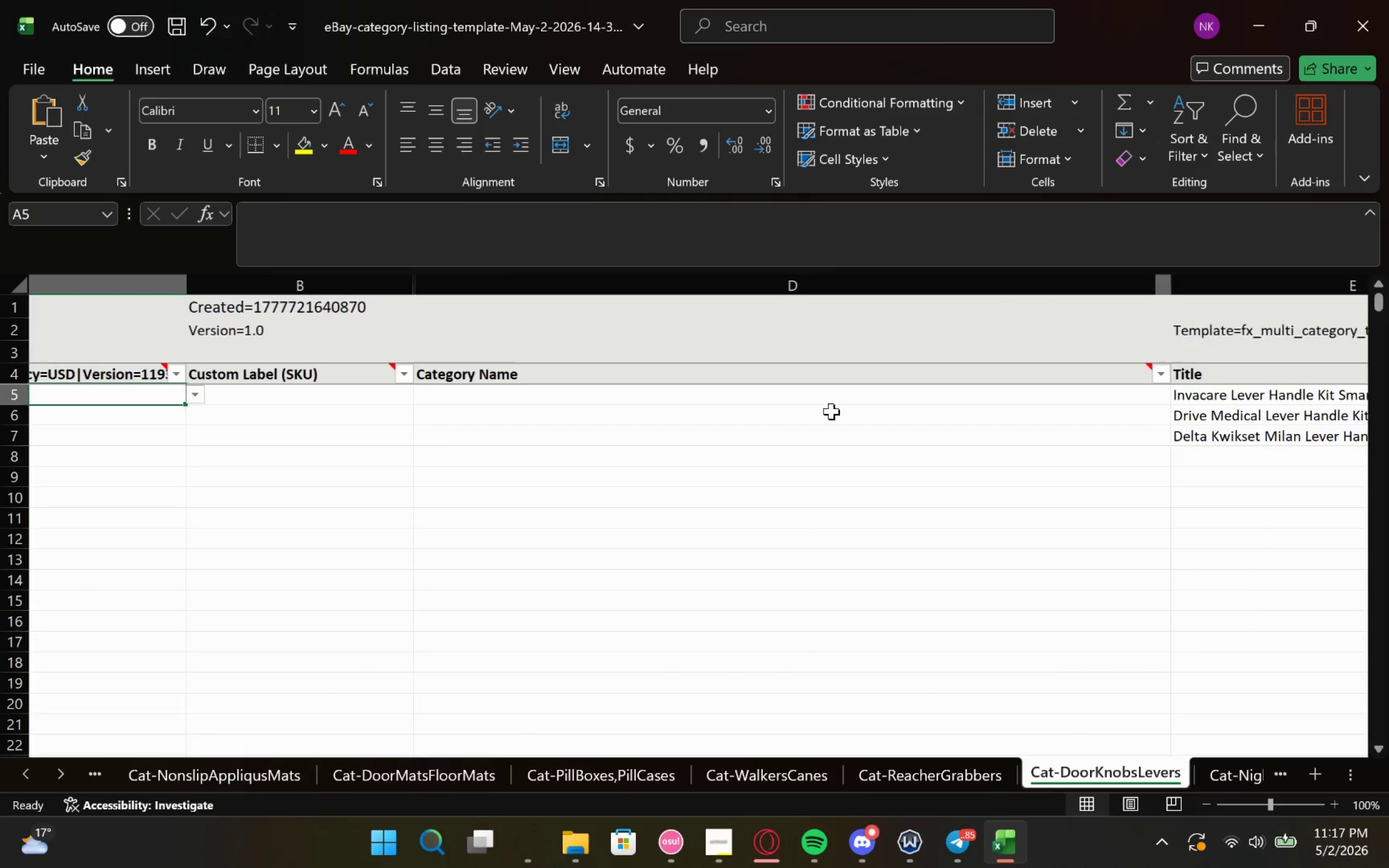 
wait(5.27)
 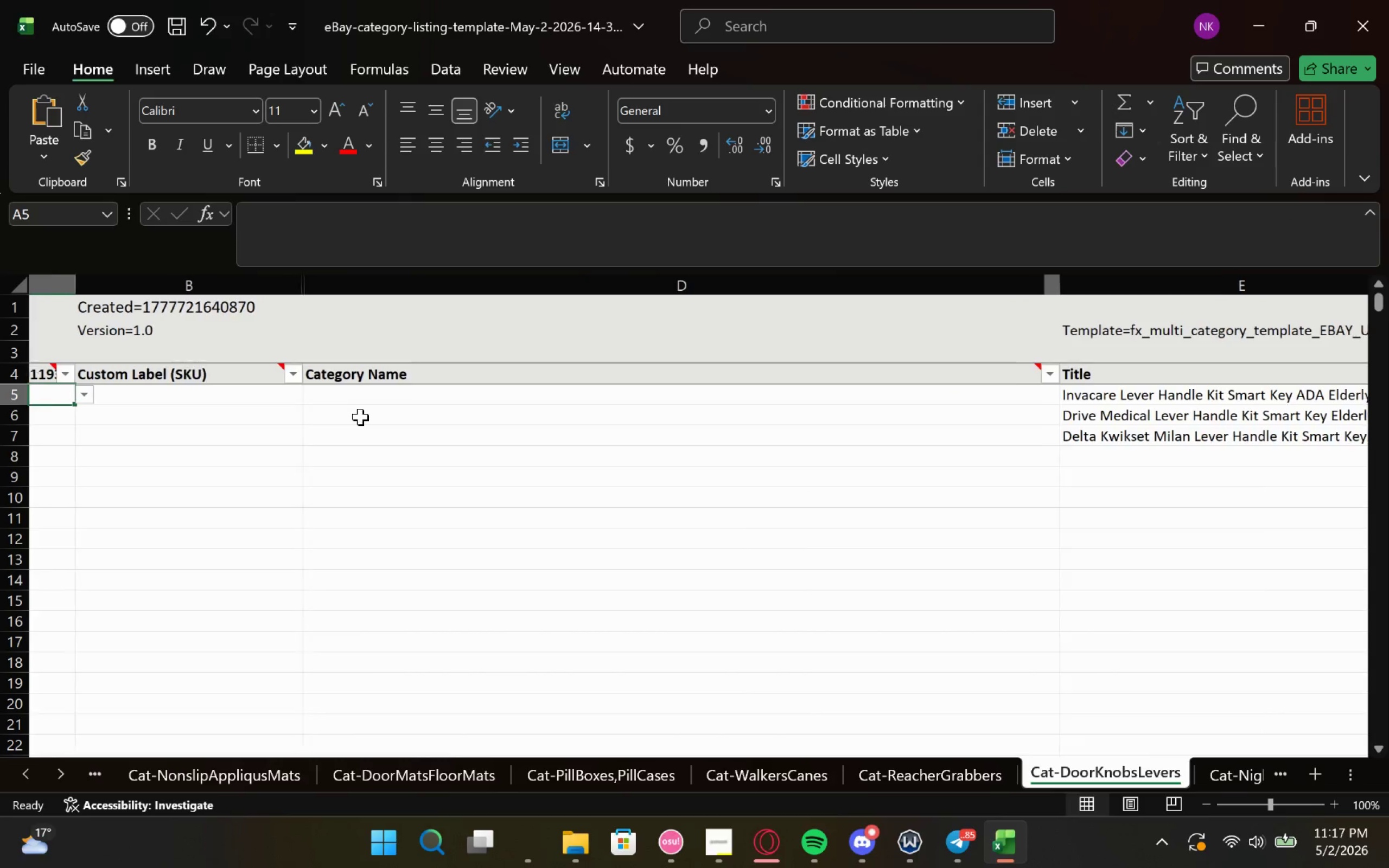 
left_click([441, 394])
 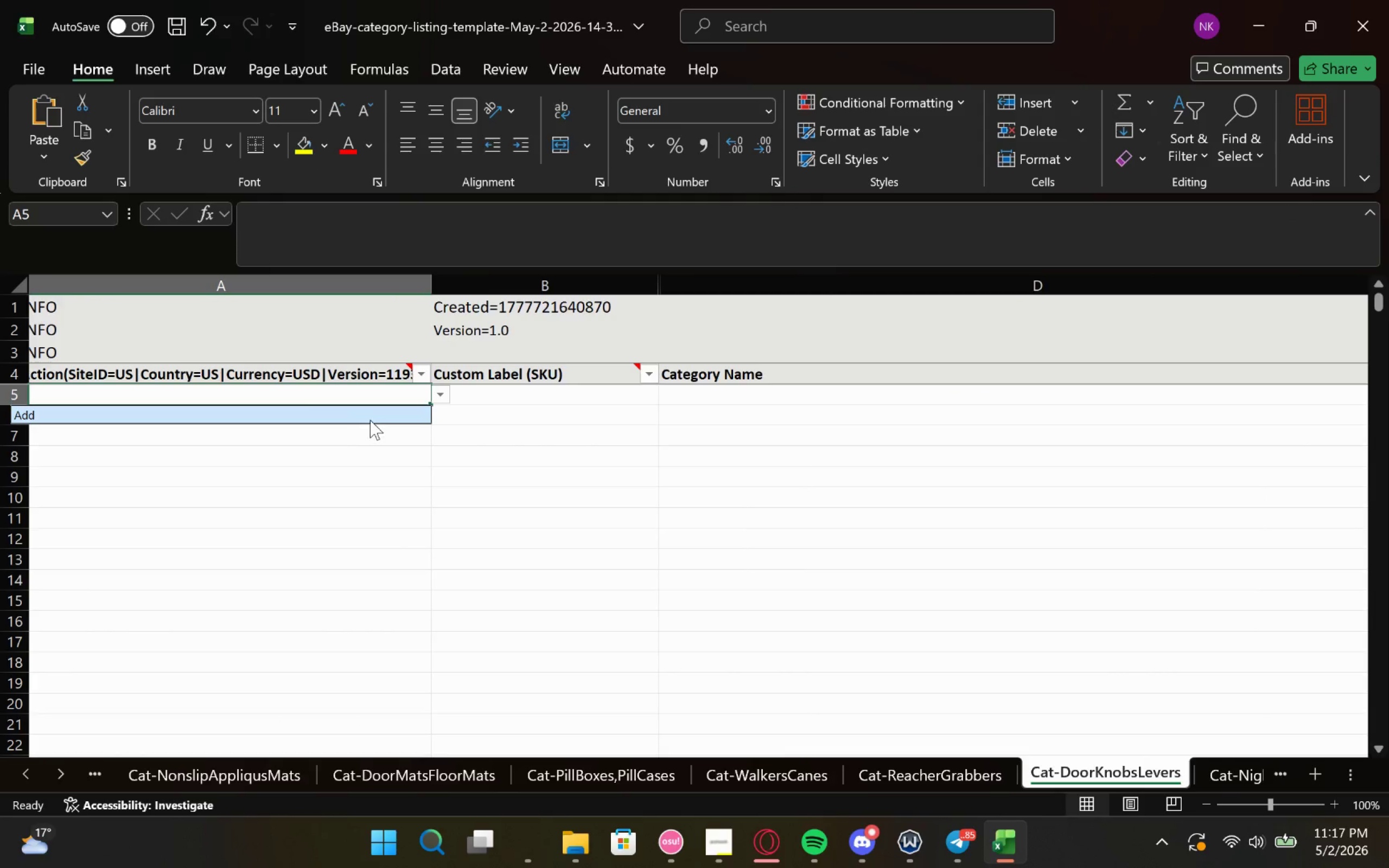 
left_click([370, 420])
 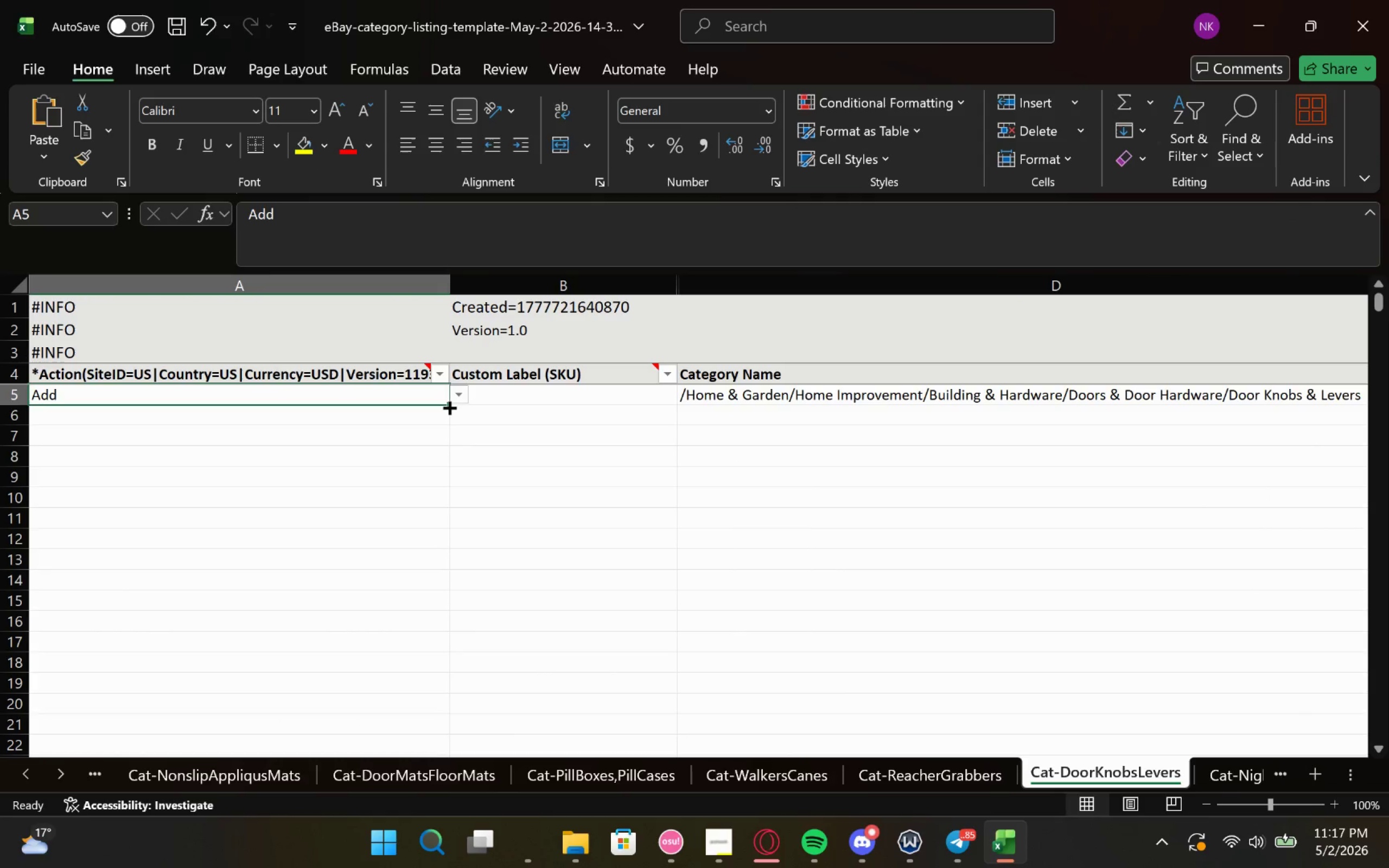 
left_click_drag(start_coordinate=[448, 406], to_coordinate=[455, 447])
 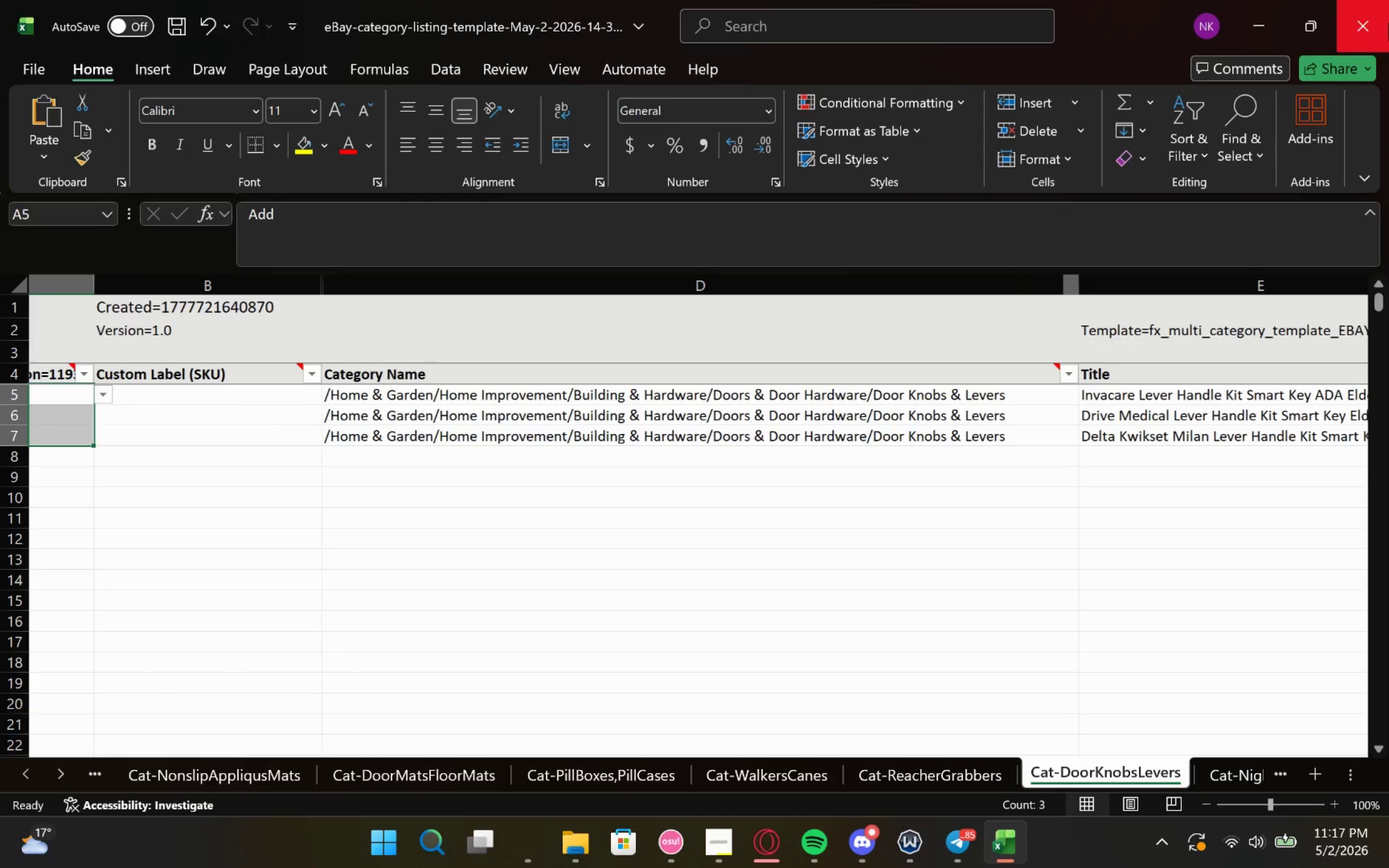 
scroll: coordinate [954, 384], scroll_direction: none, amount: 0.0
 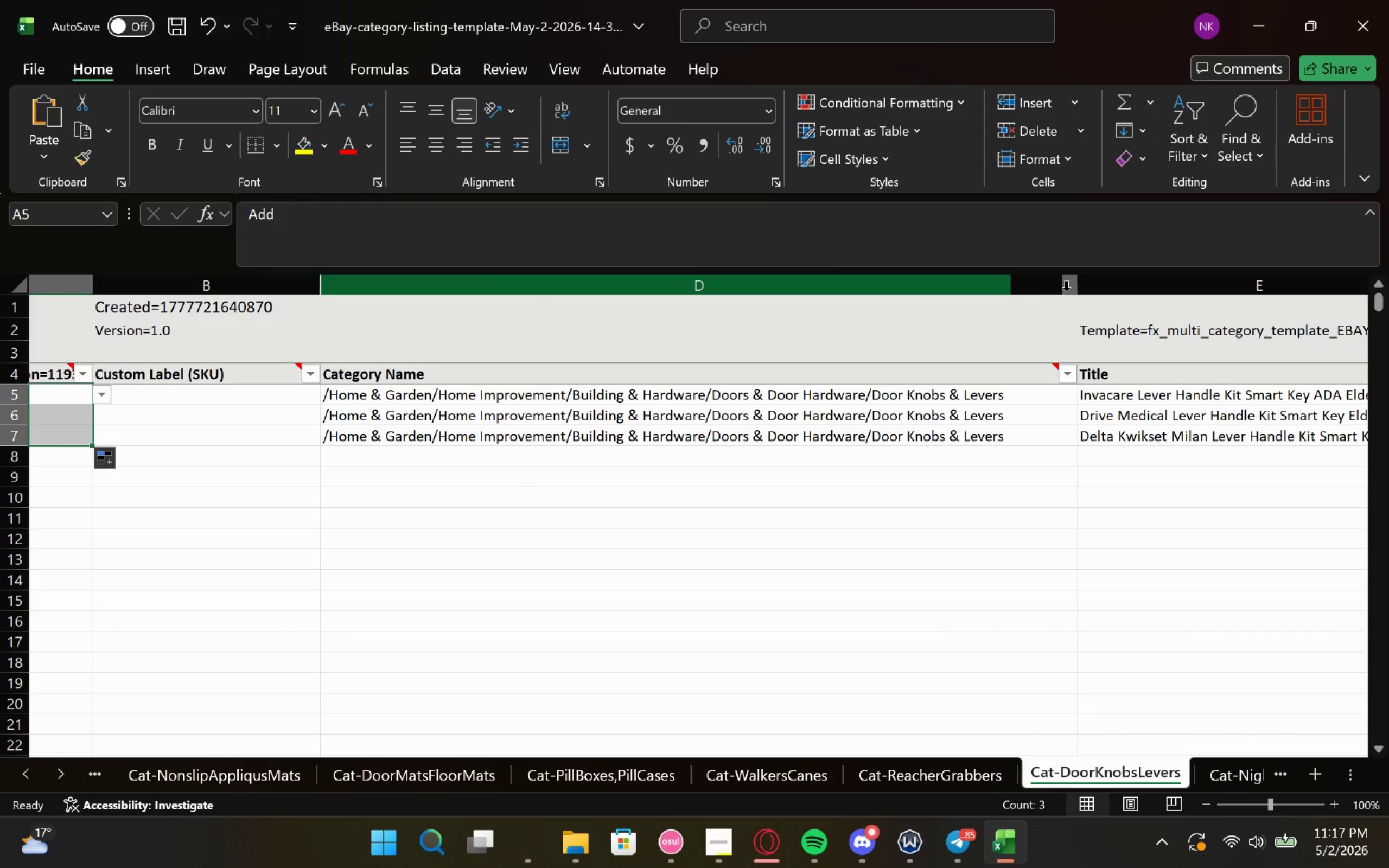 
left_click([1026, 484])
 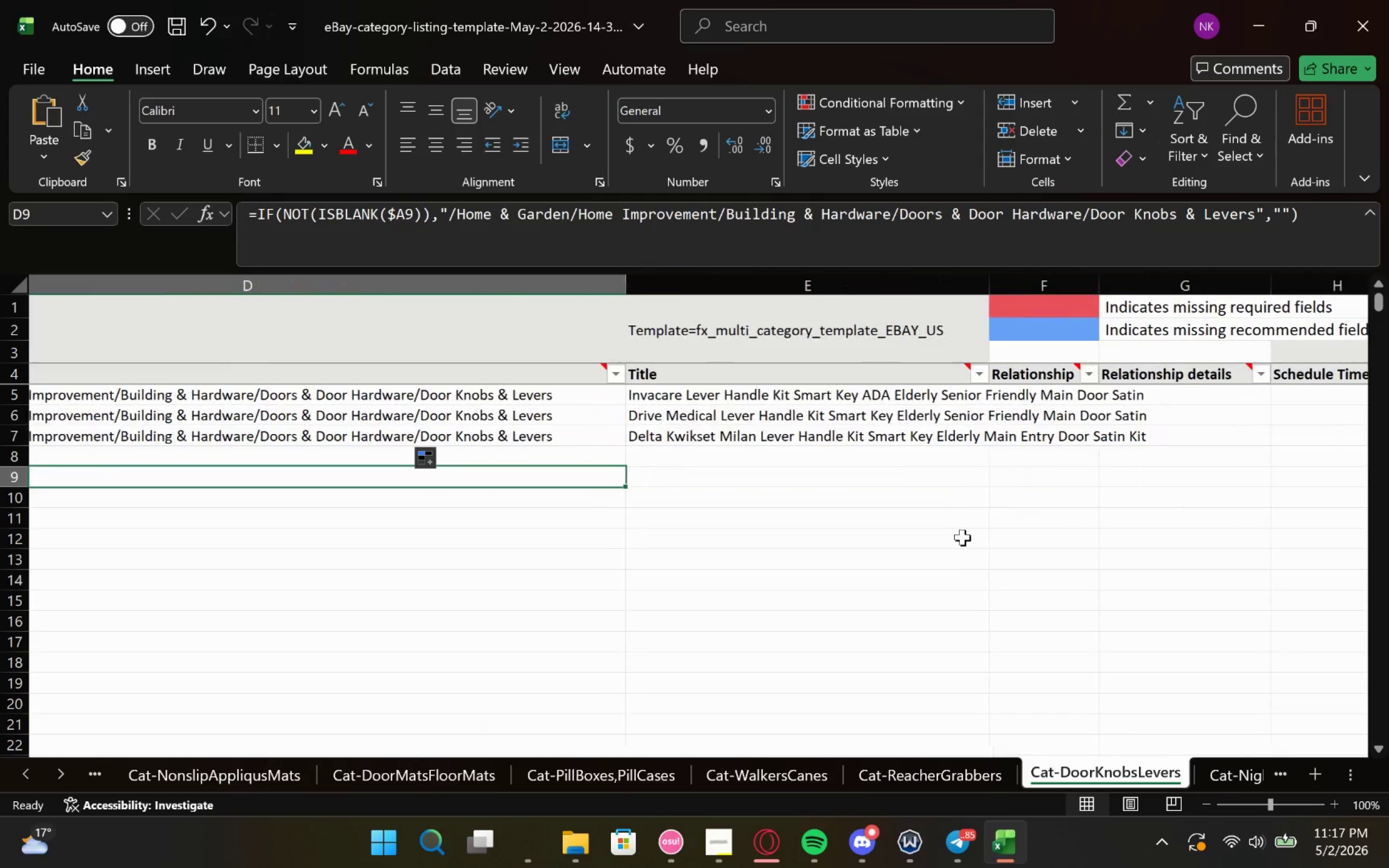 
left_click([1243, 766])
 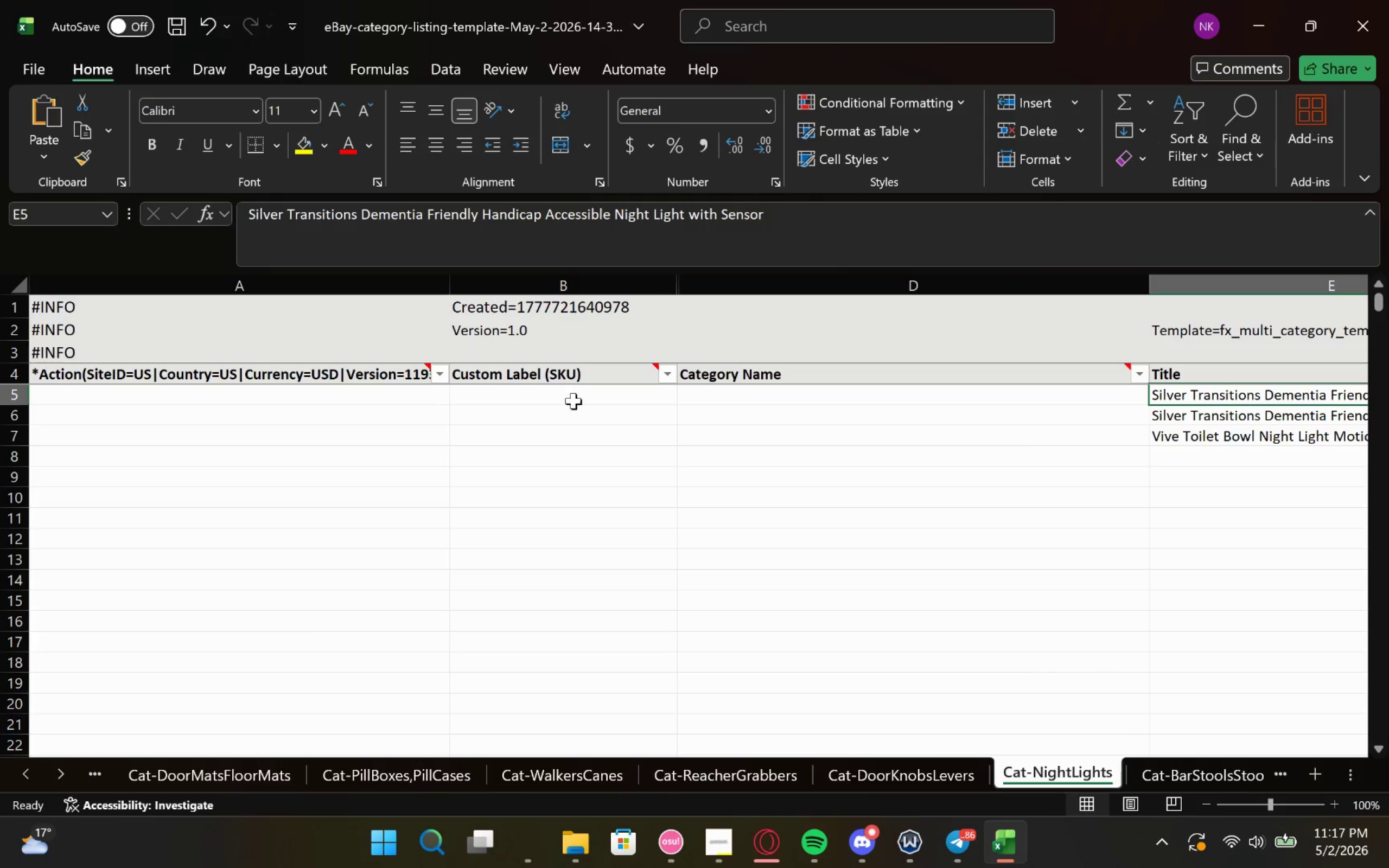 
left_click([307, 393])
 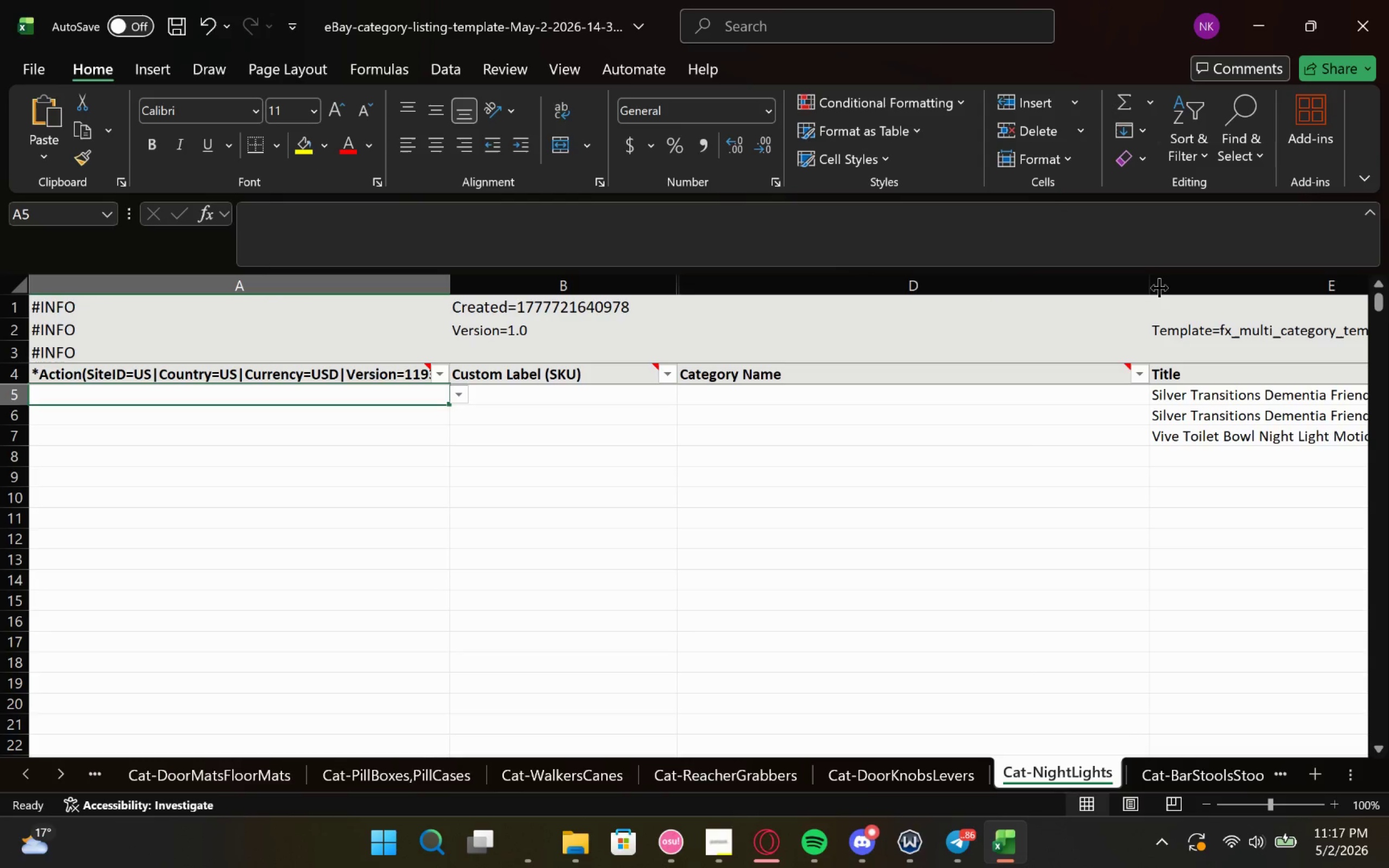 
left_click_drag(start_coordinate=[1158, 289], to_coordinate=[1023, 292])
 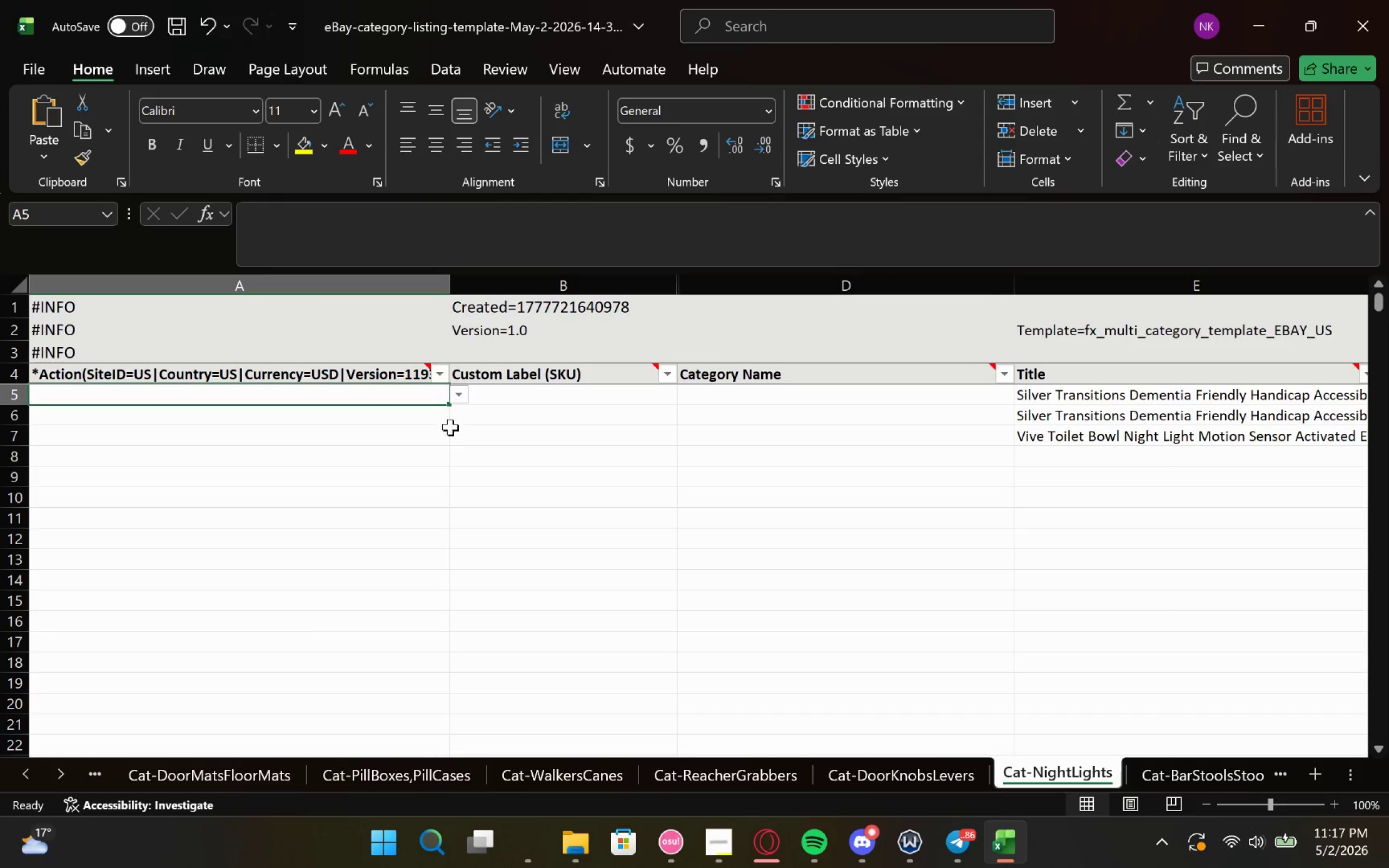 
left_click([460, 394])
 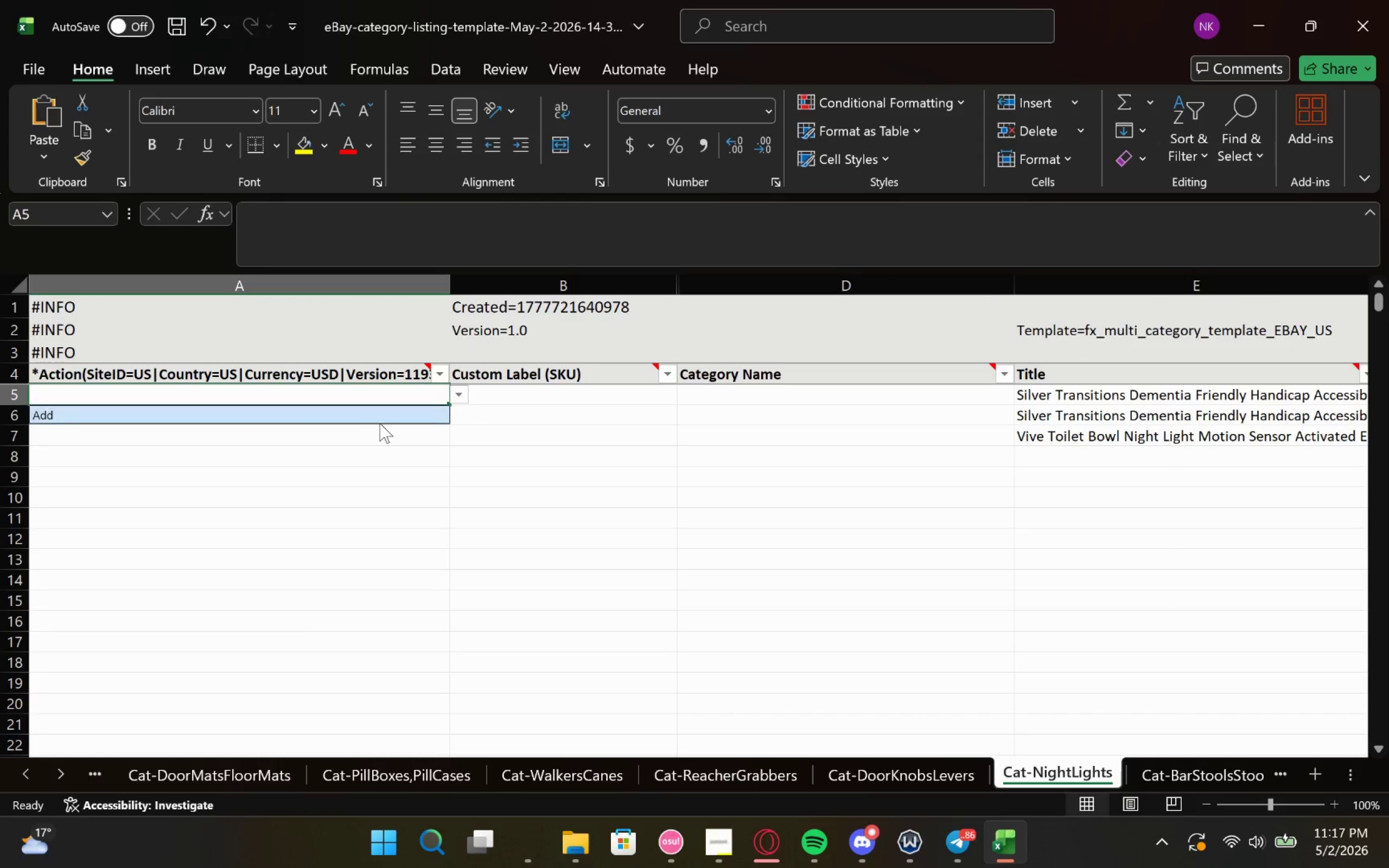 
left_click([392, 417])
 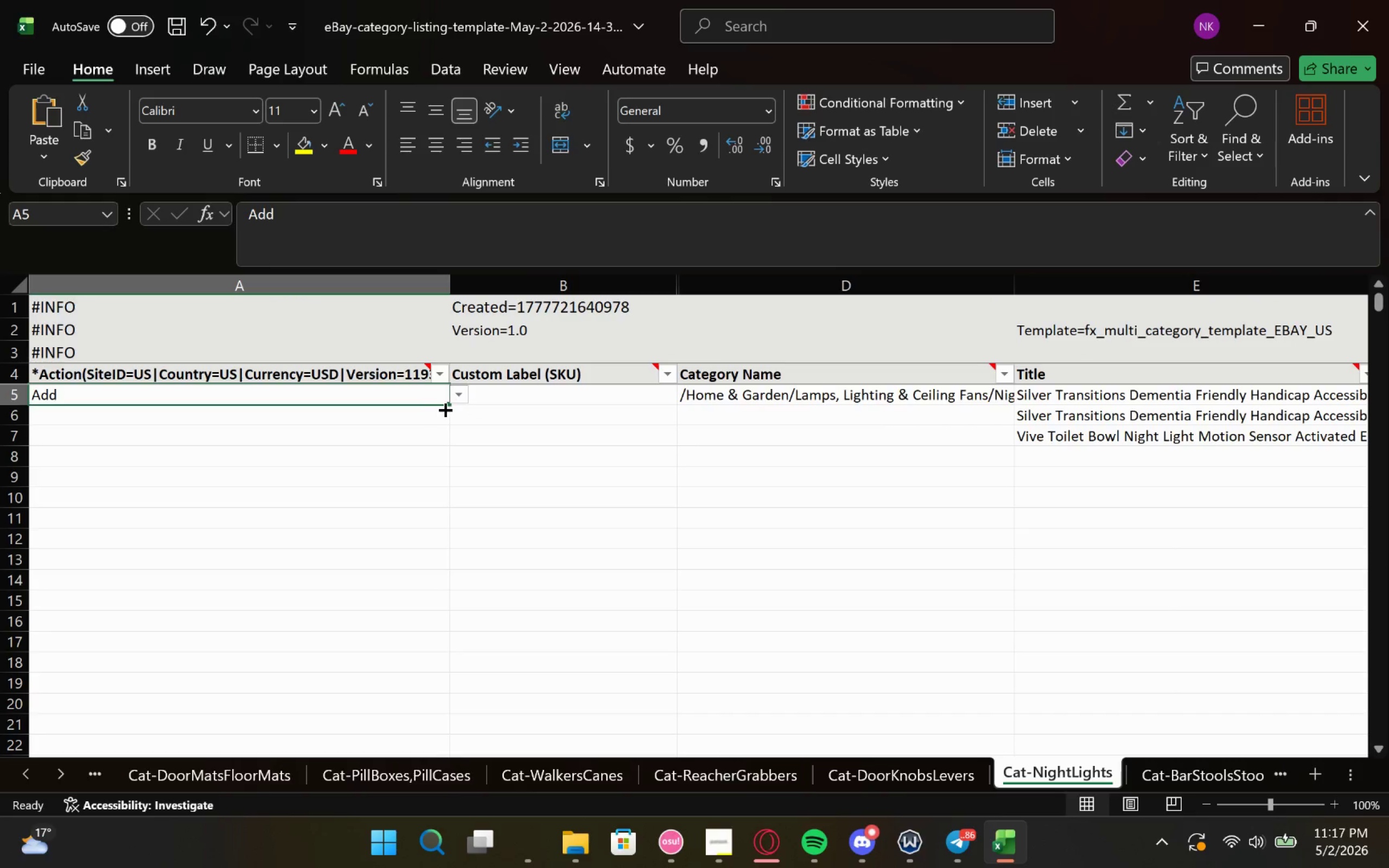 
left_click_drag(start_coordinate=[448, 406], to_coordinate=[447, 439])
 